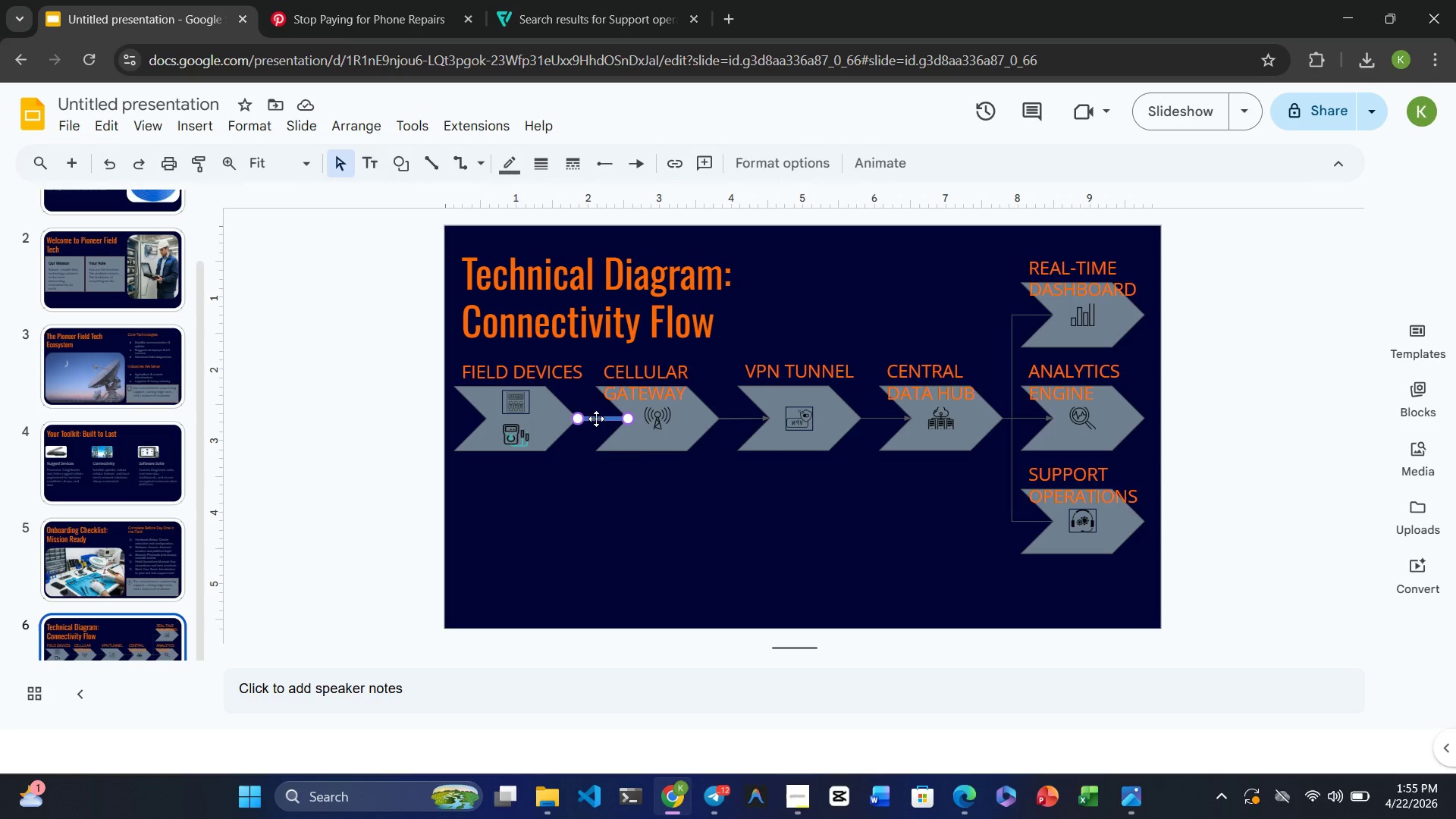 
hold_key(key=ControlRight, duration=7.06)
left_click([729, 417])
 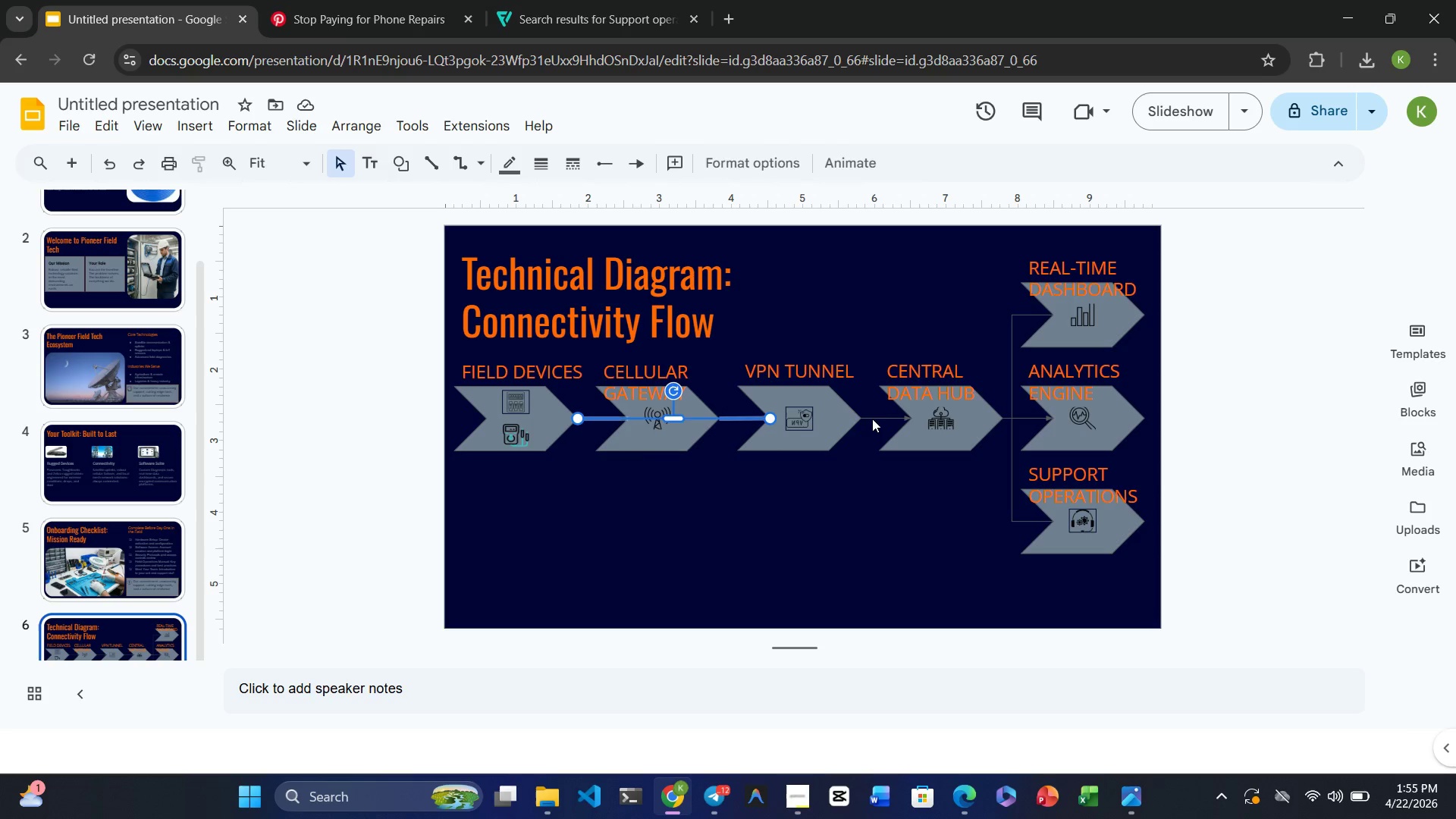 
left_click([874, 419])
 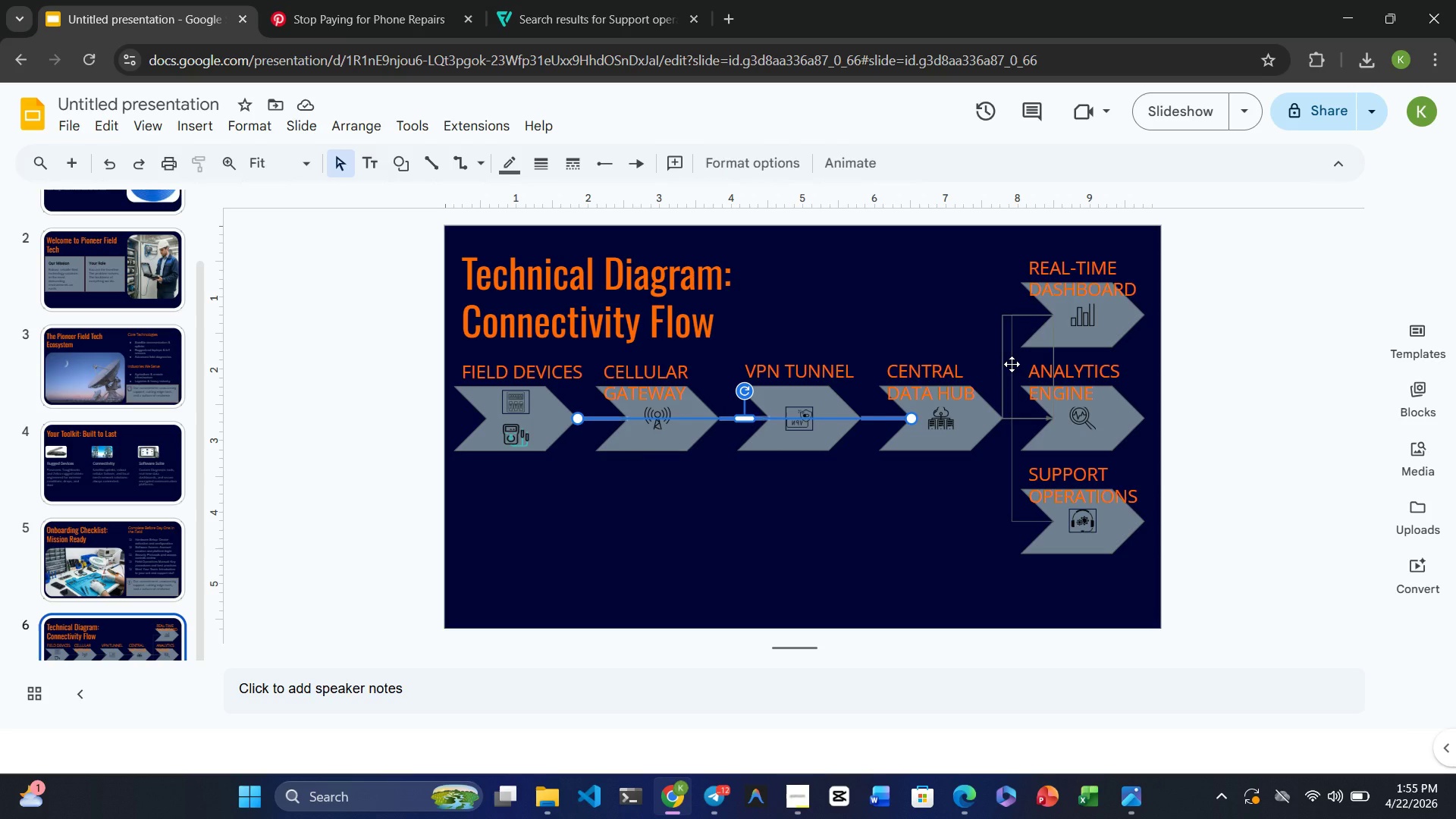 
left_click([1012, 364])
 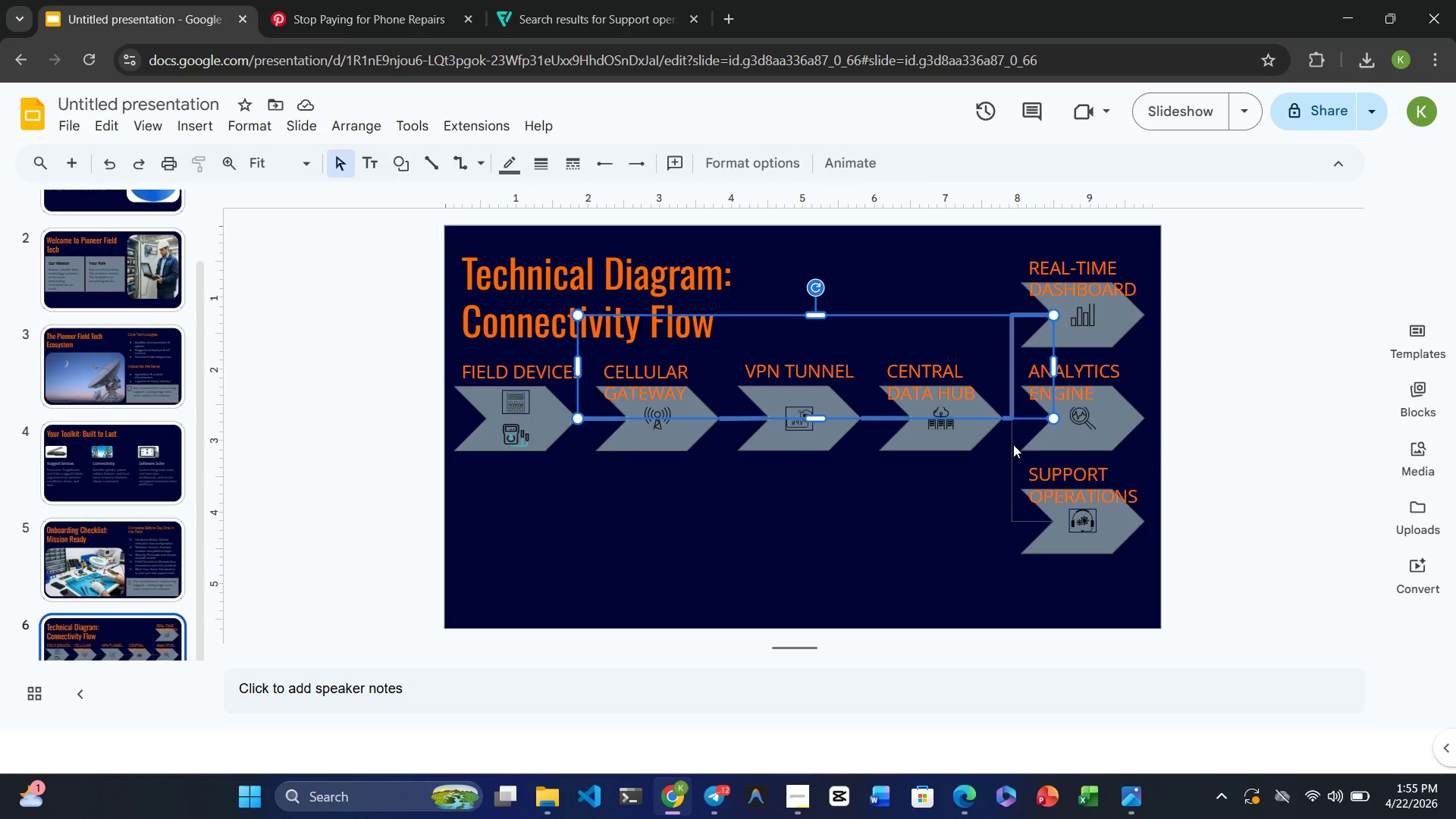 
left_click([1010, 445])
 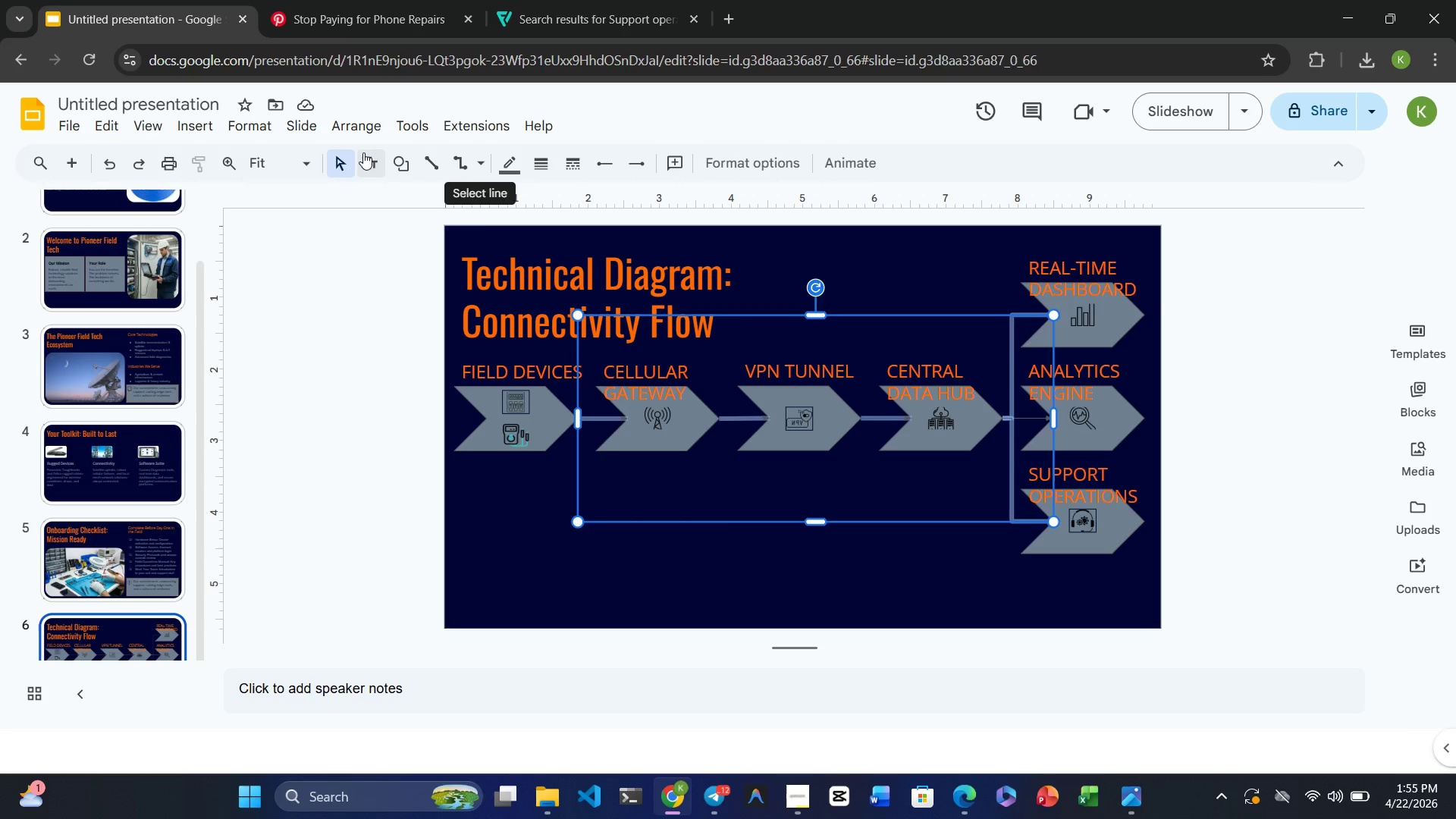 
wait(5.31)
 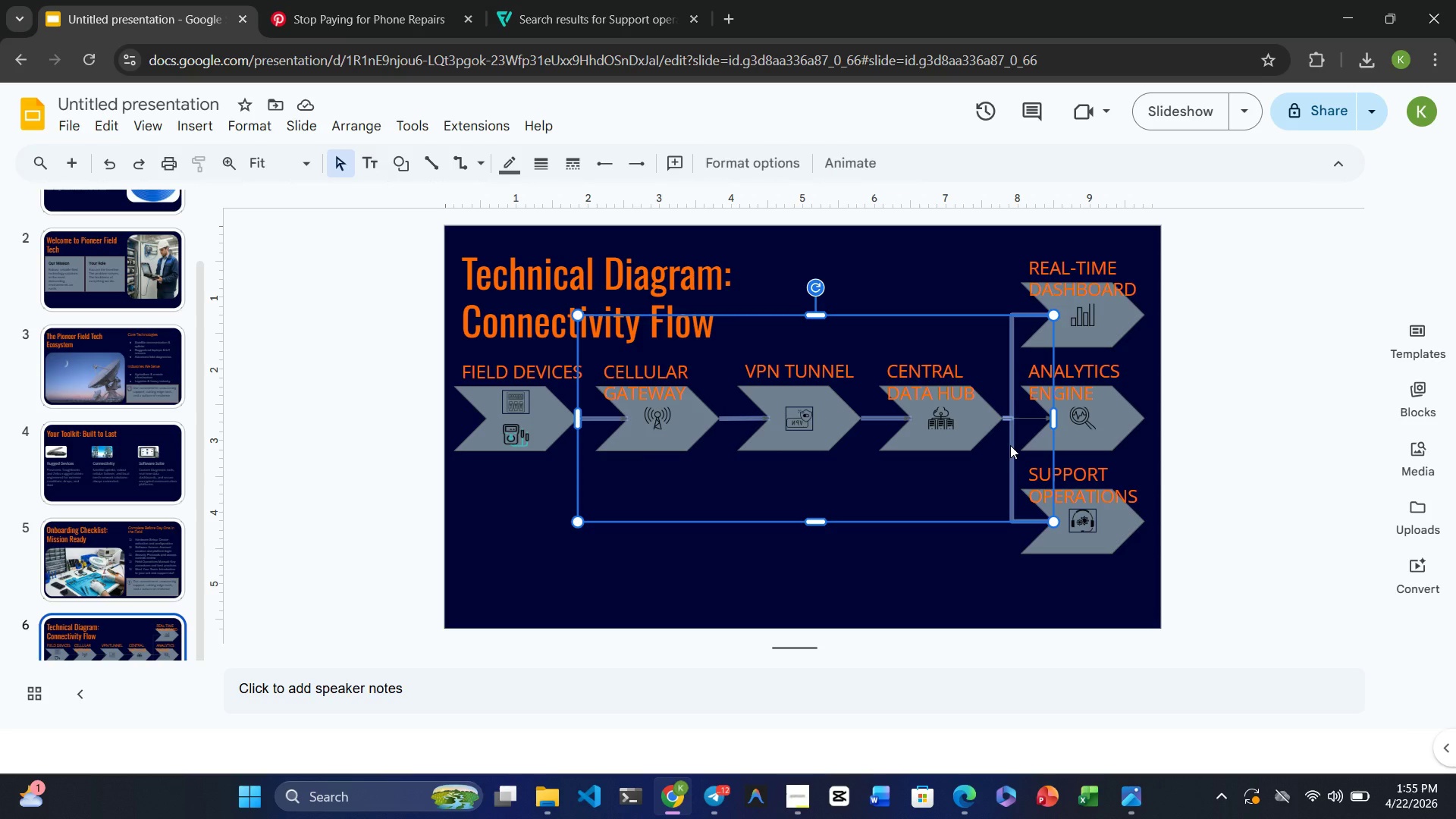 
left_click([251, 133])
 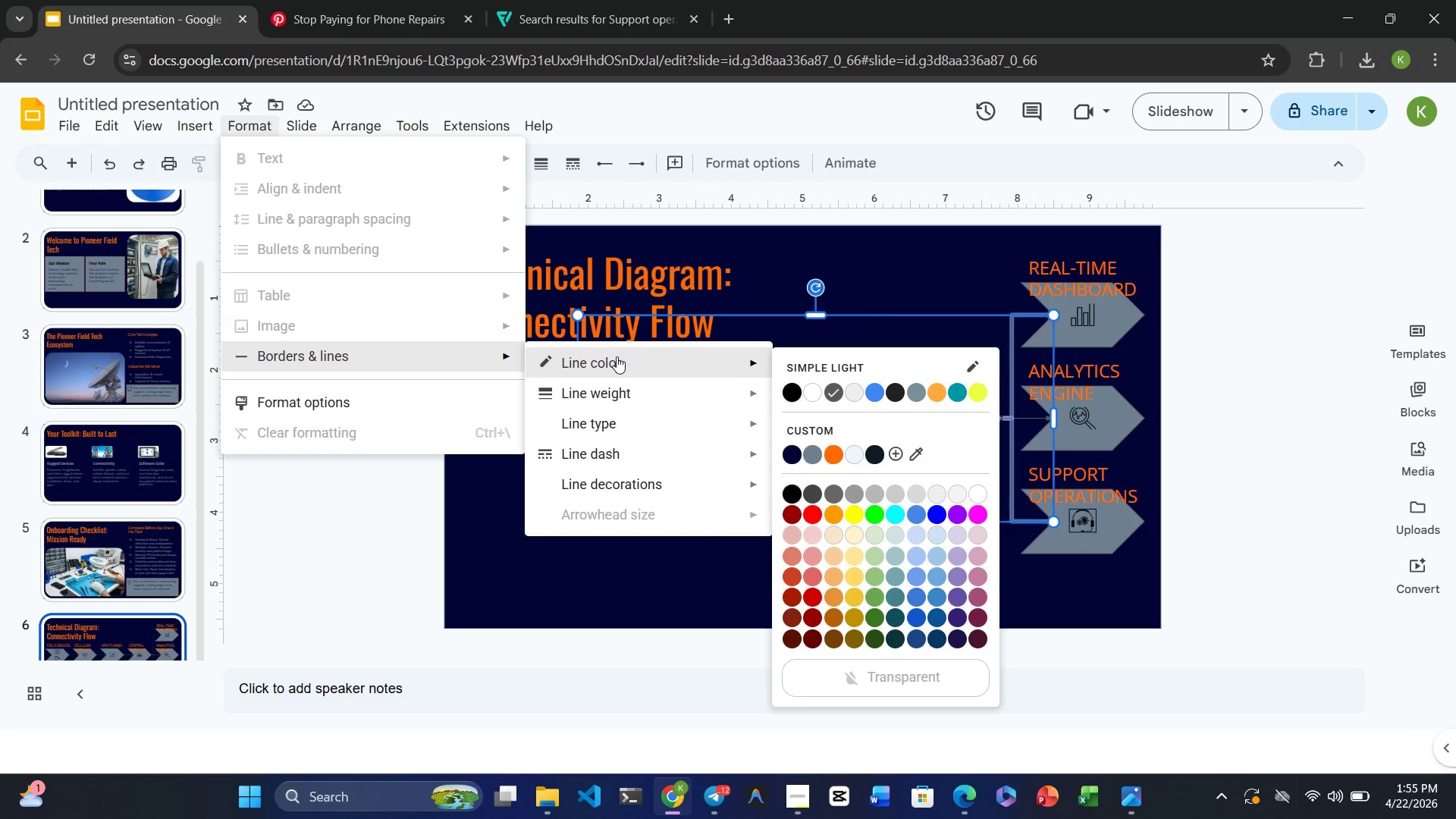 
wait(5.17)
 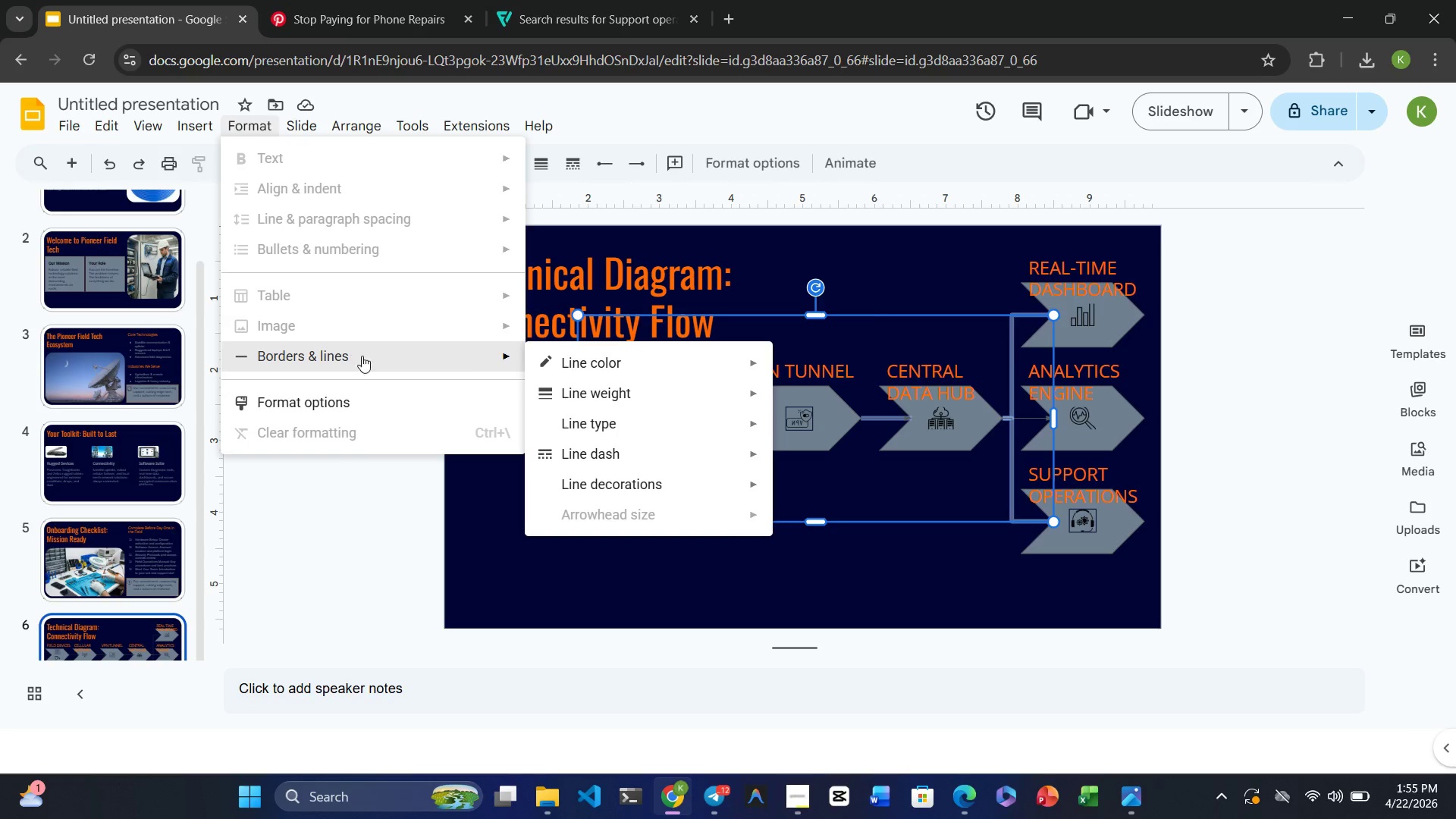 
left_click([831, 450])
 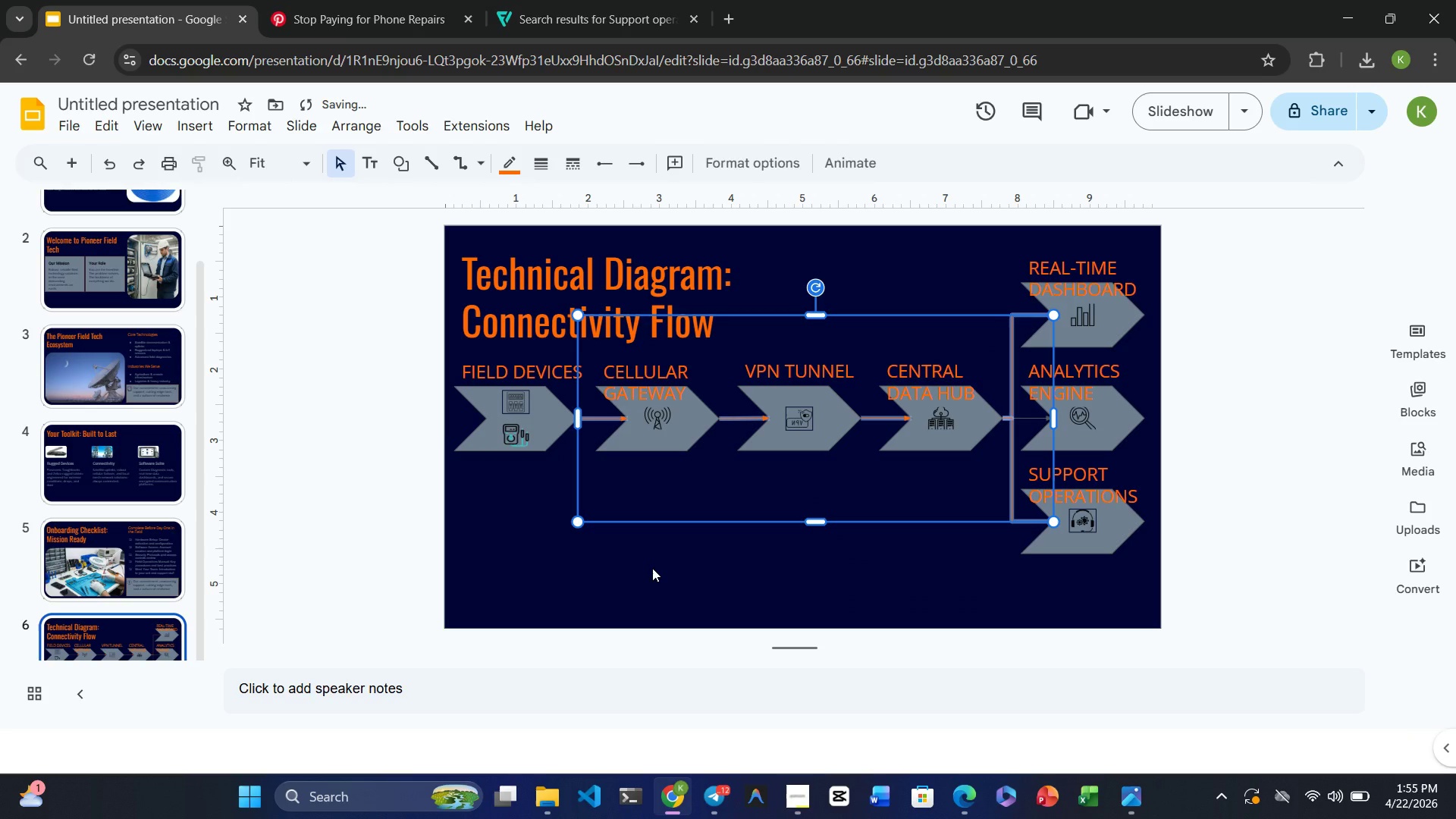 
left_click([652, 568])
 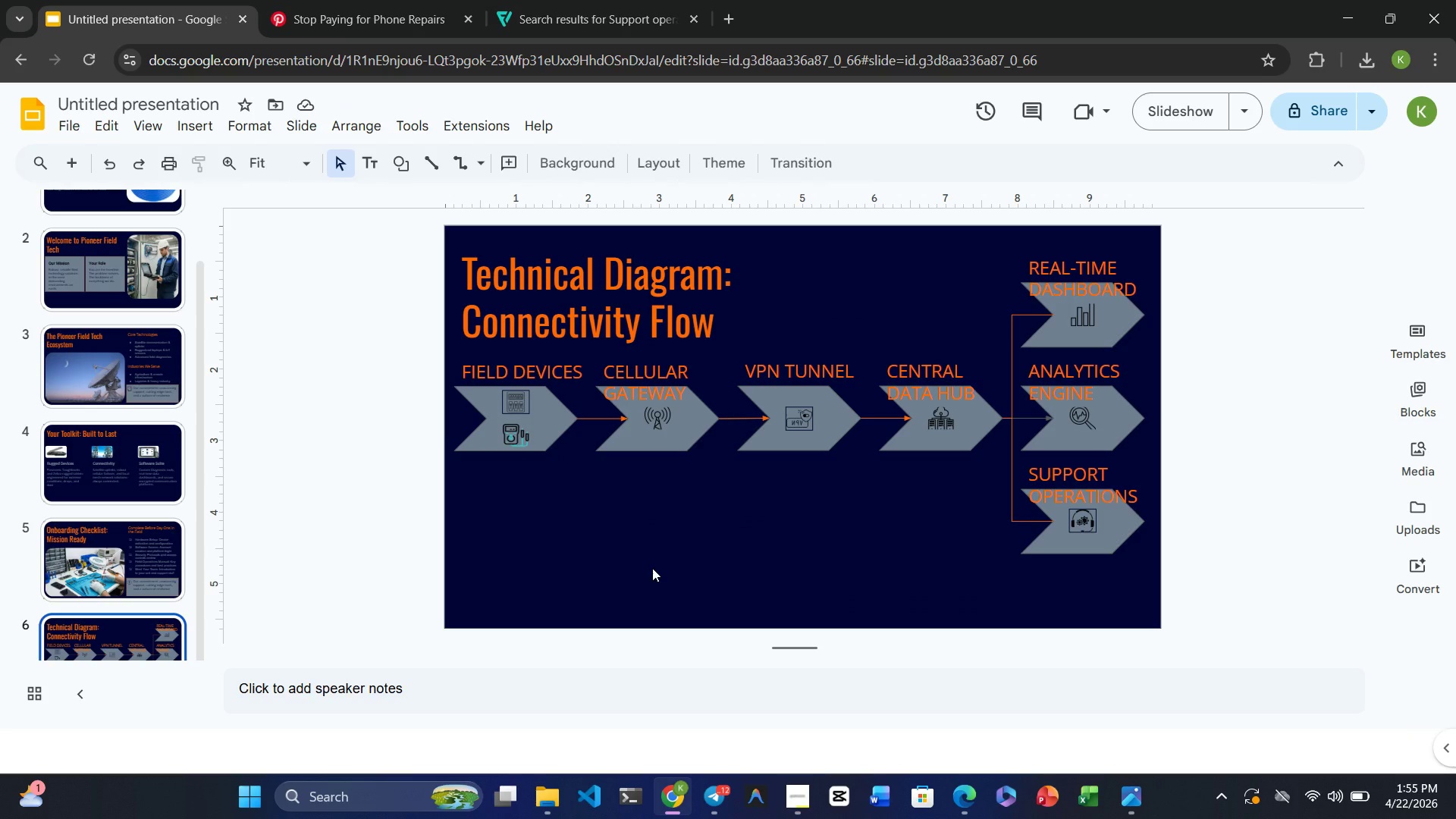 
wait(14.06)
 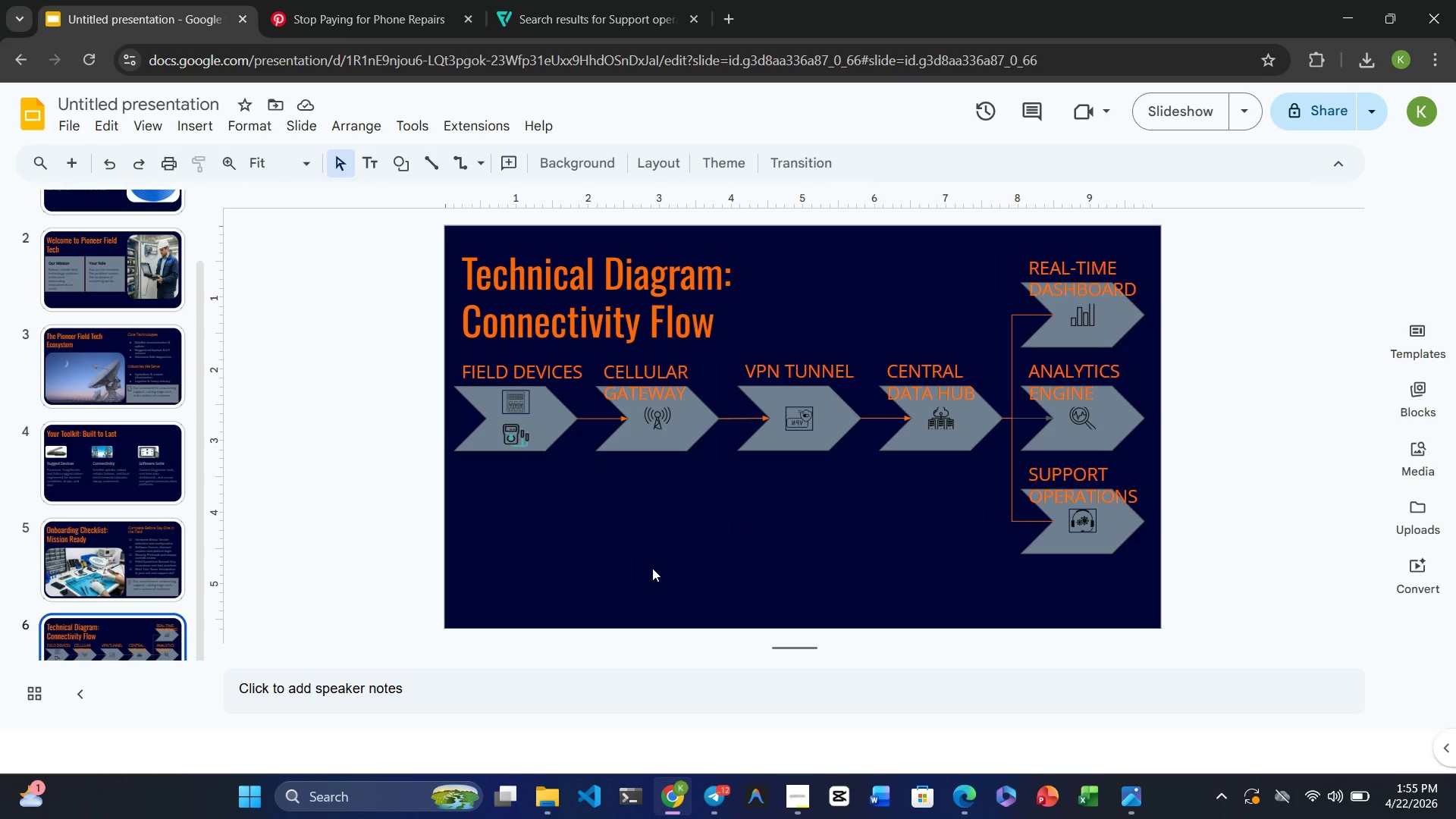 
left_click([1028, 420])
 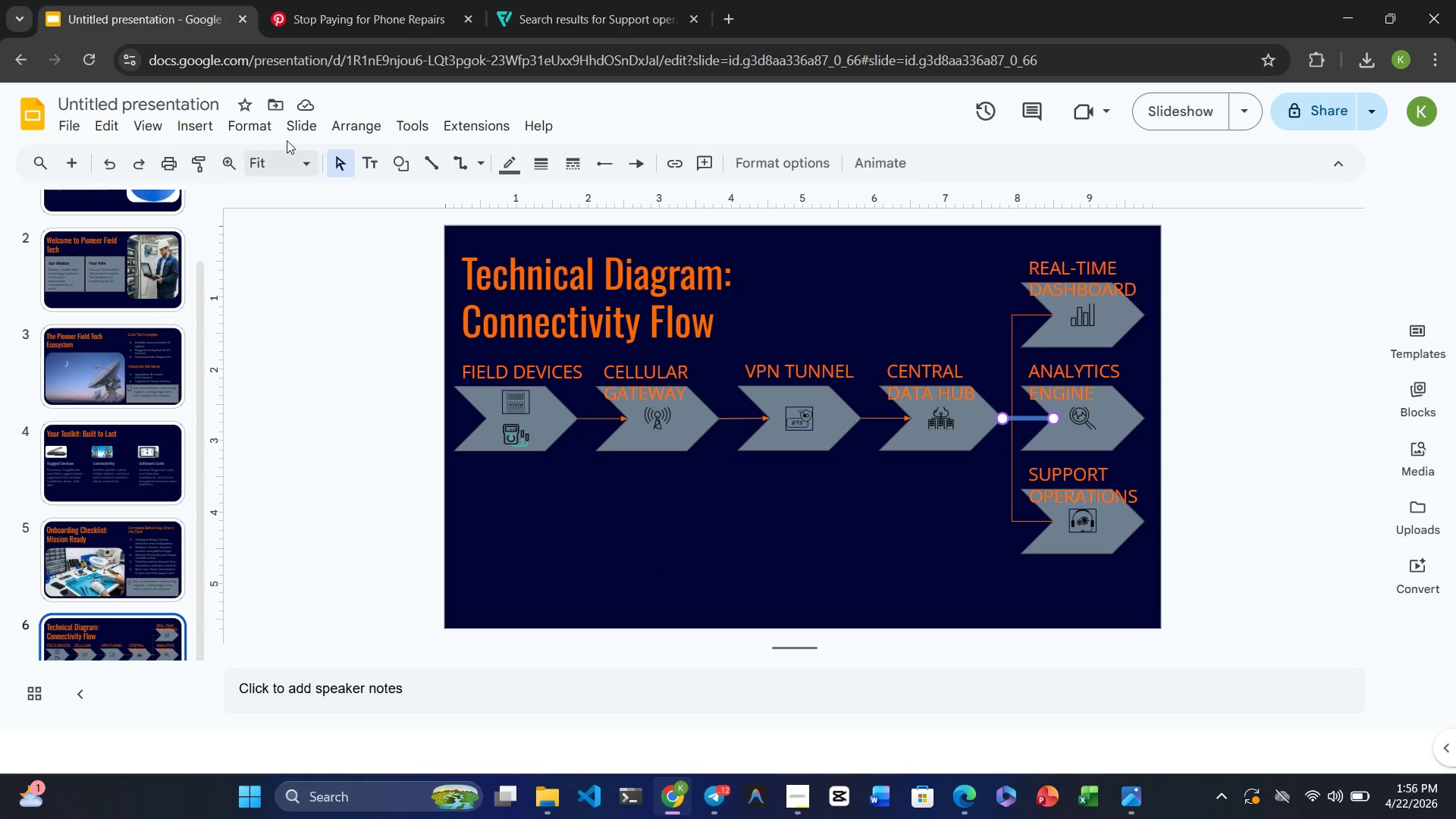 
left_click([262, 130])
 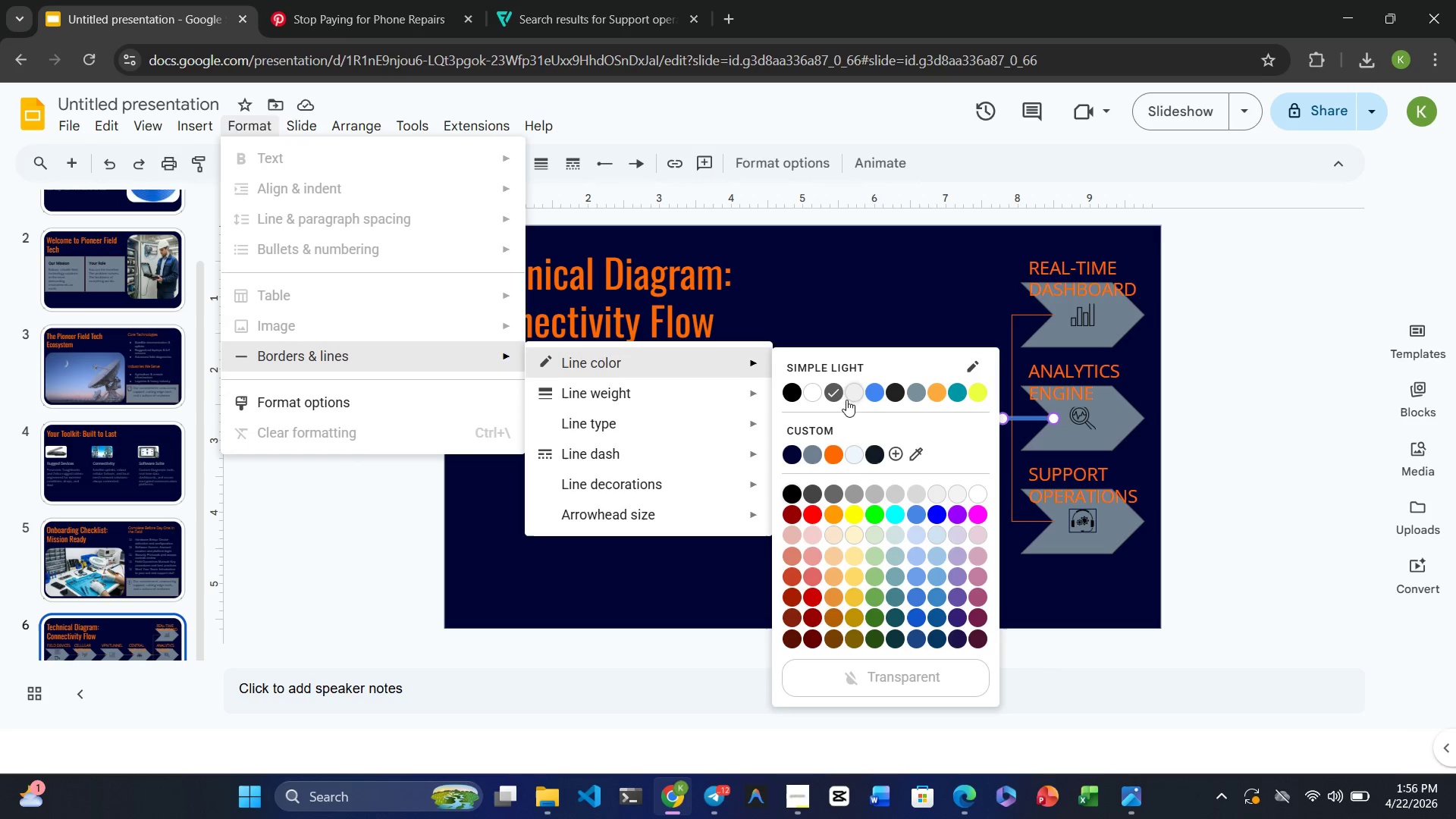 
left_click([834, 453])
 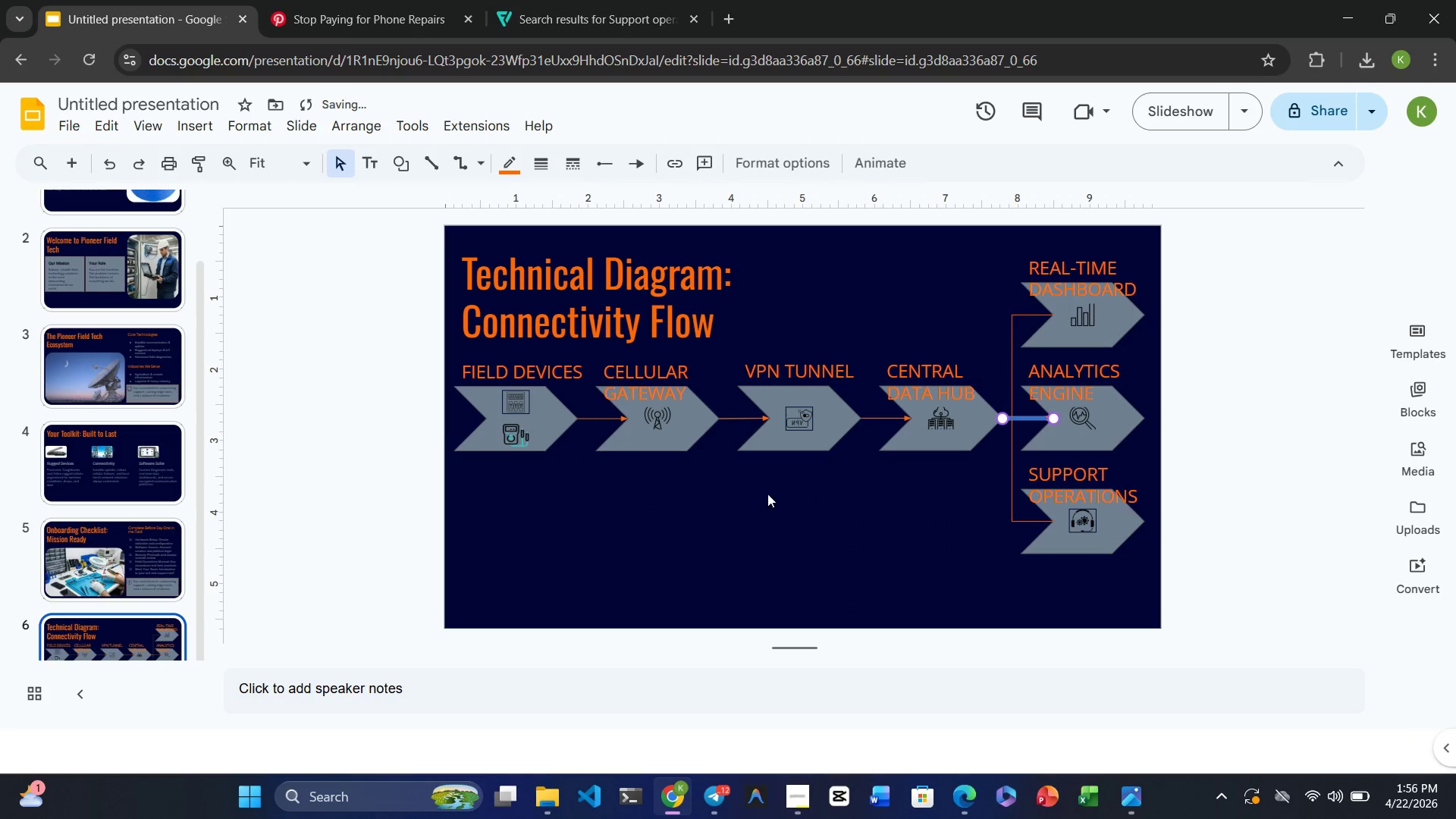 
left_click([764, 496])
 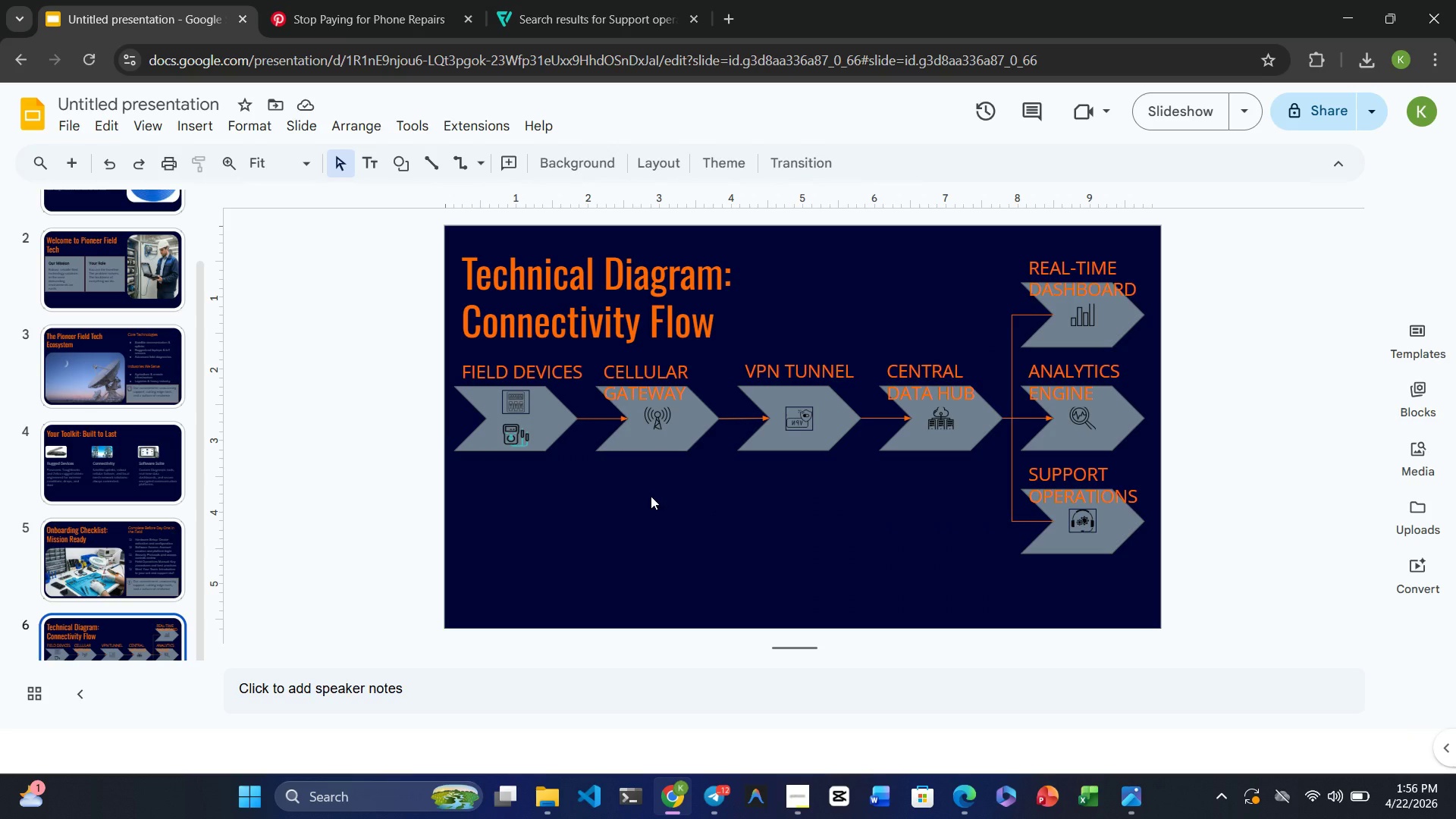 
wait(15.77)
 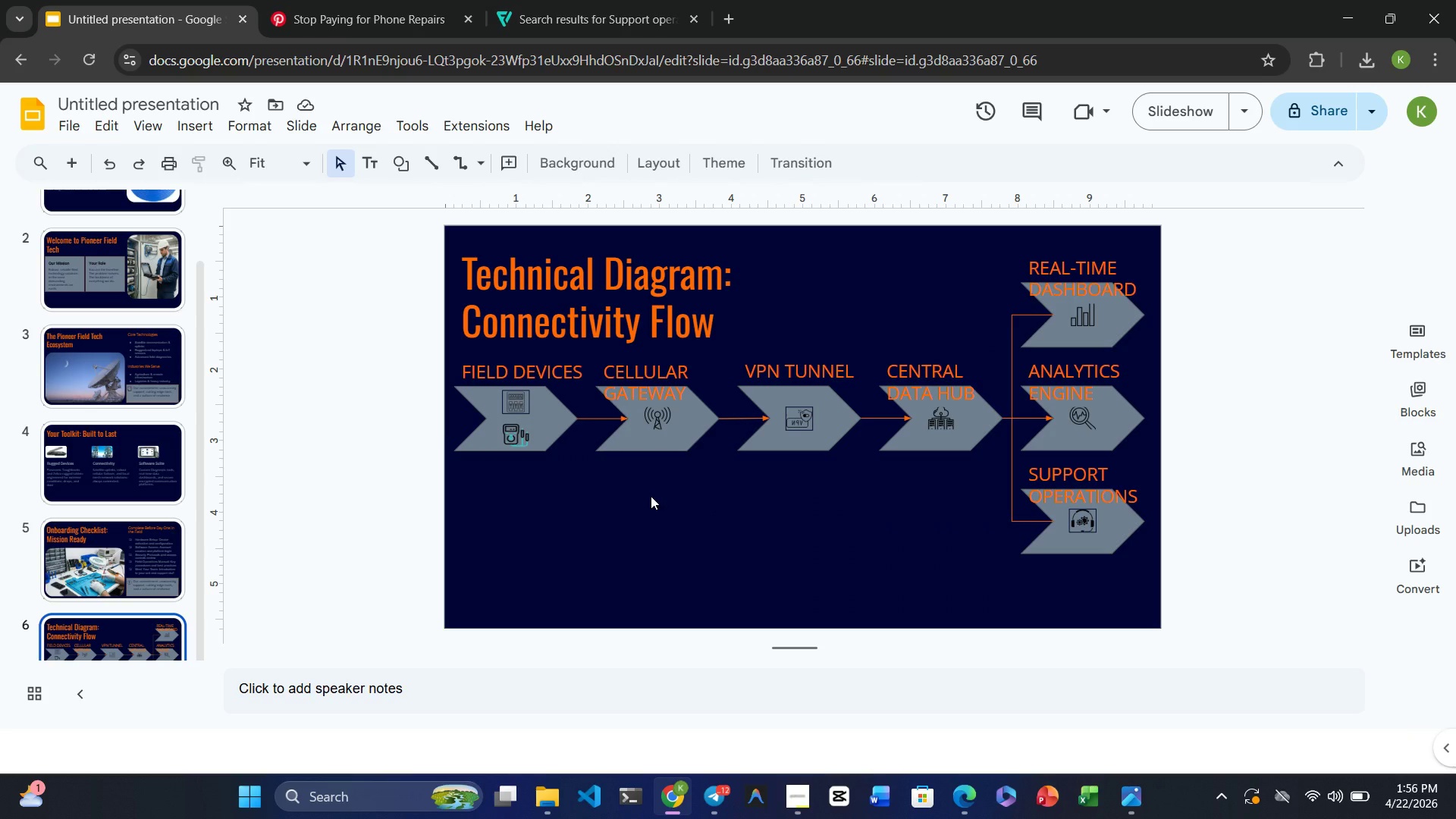 
left_click([200, 131])
 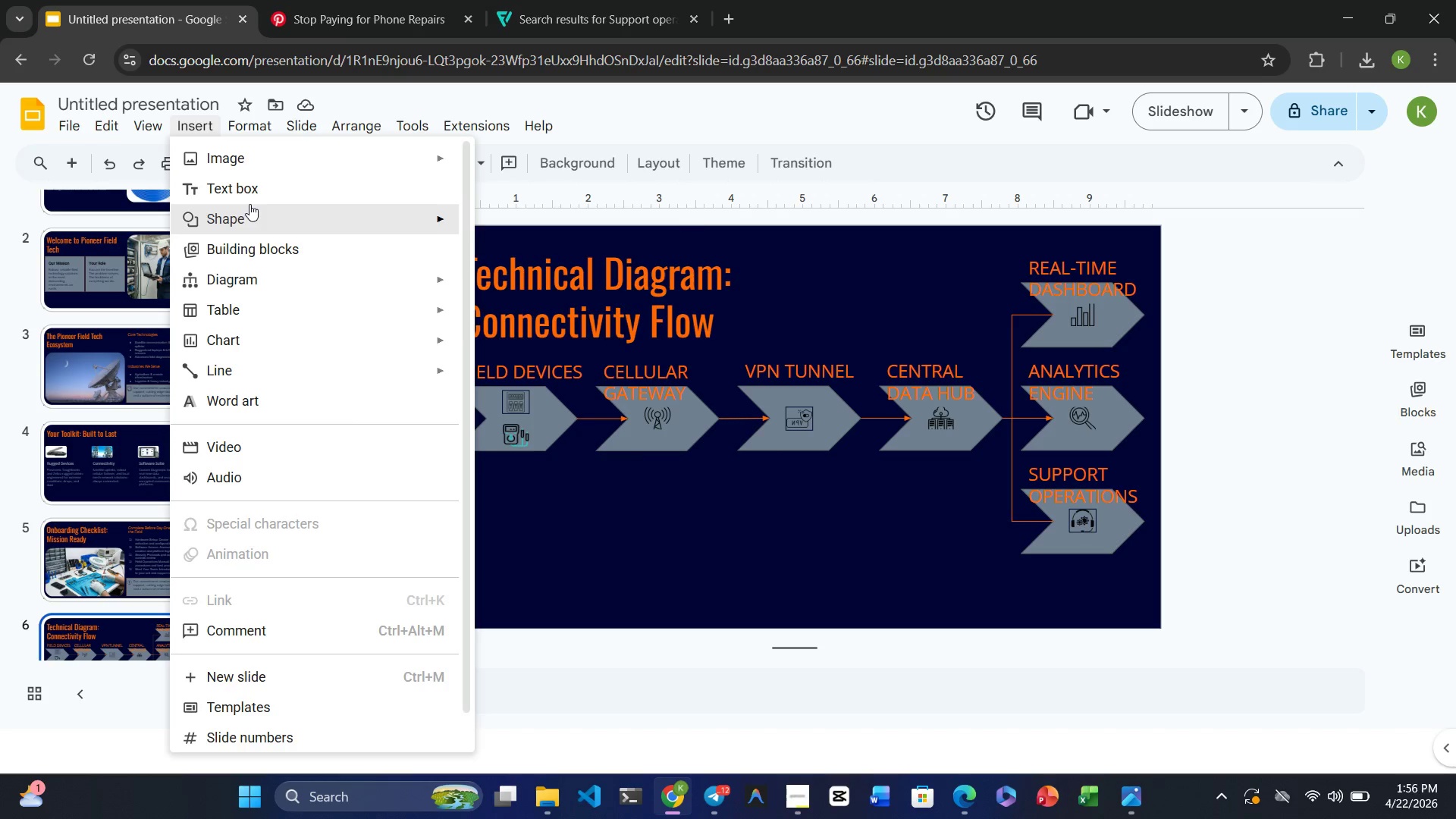 
left_click([239, 179])
 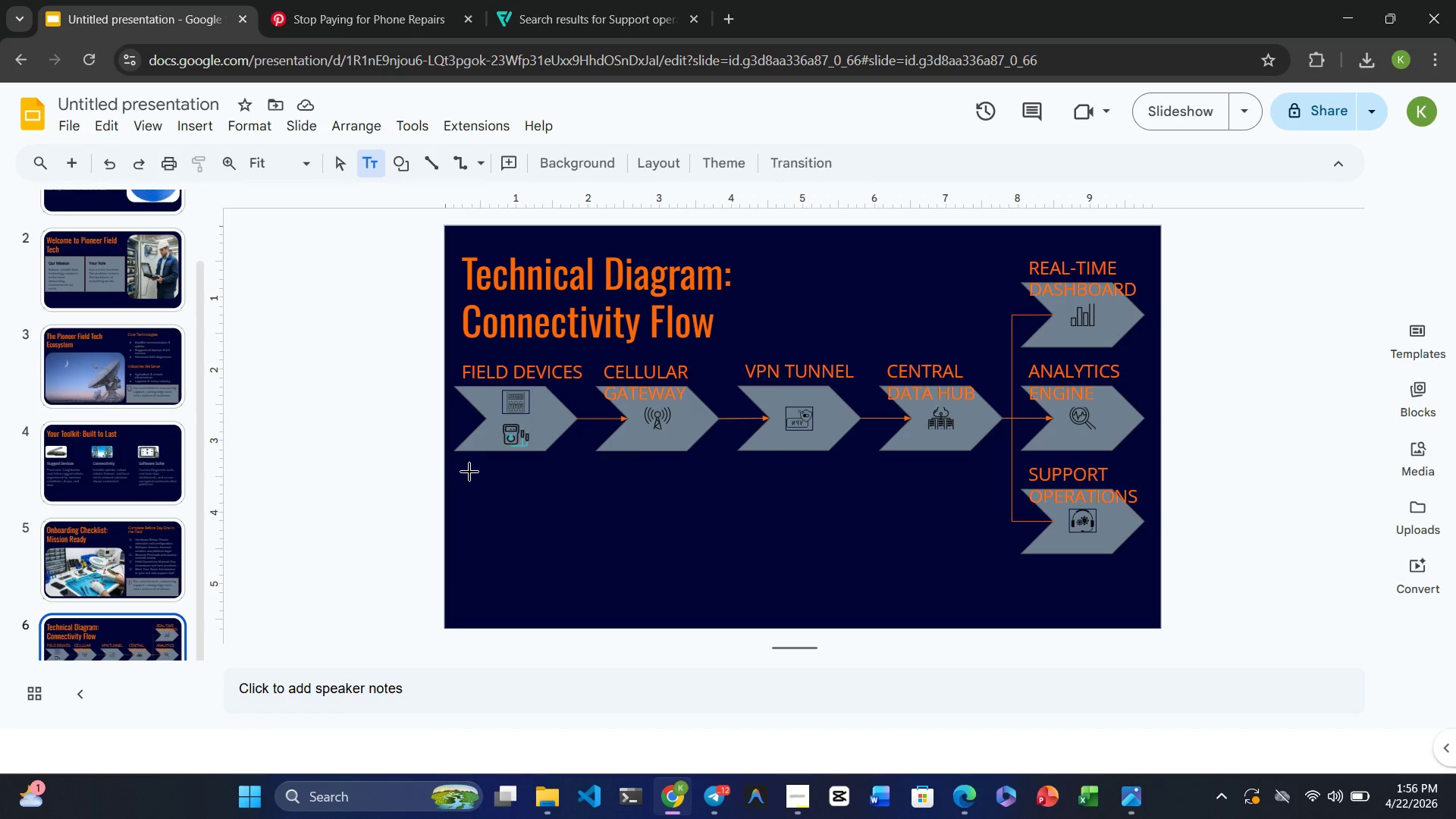 
left_click_drag(start_coordinate=[463, 466], to_coordinate=[570, 486])
 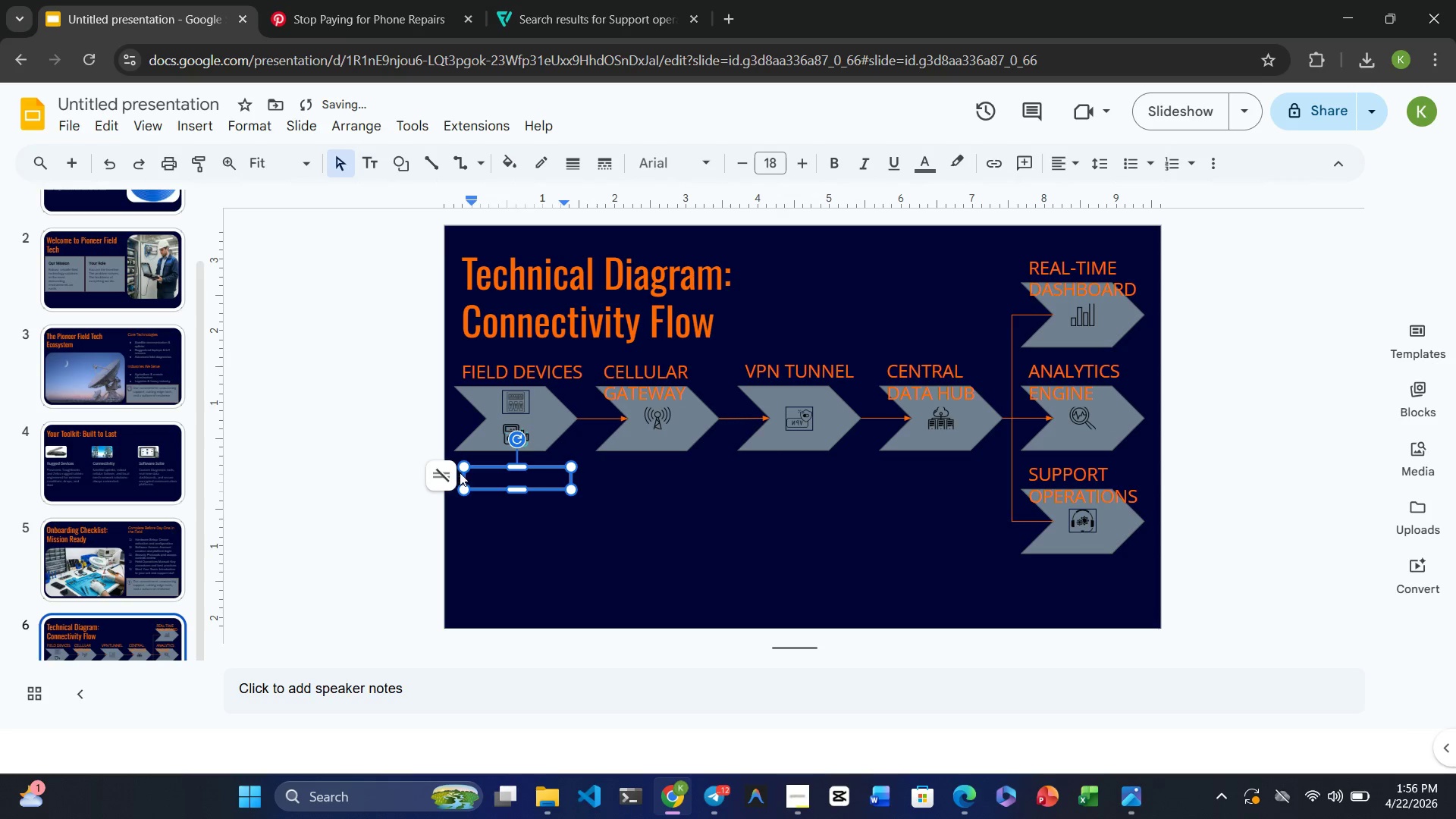 
left_click_drag(start_coordinate=[461, 475], to_coordinate=[452, 475])
 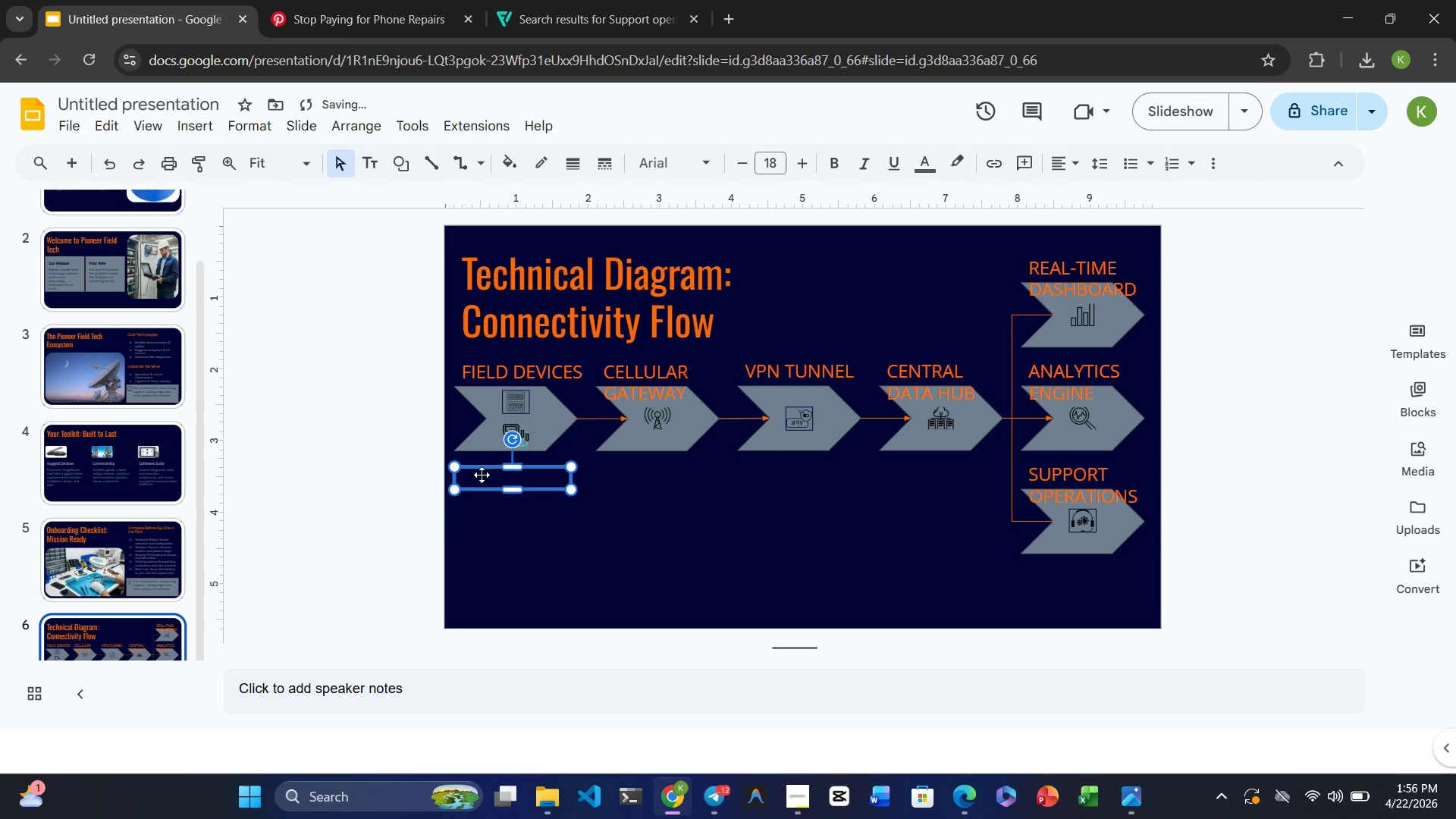 
left_click([482, 475])
 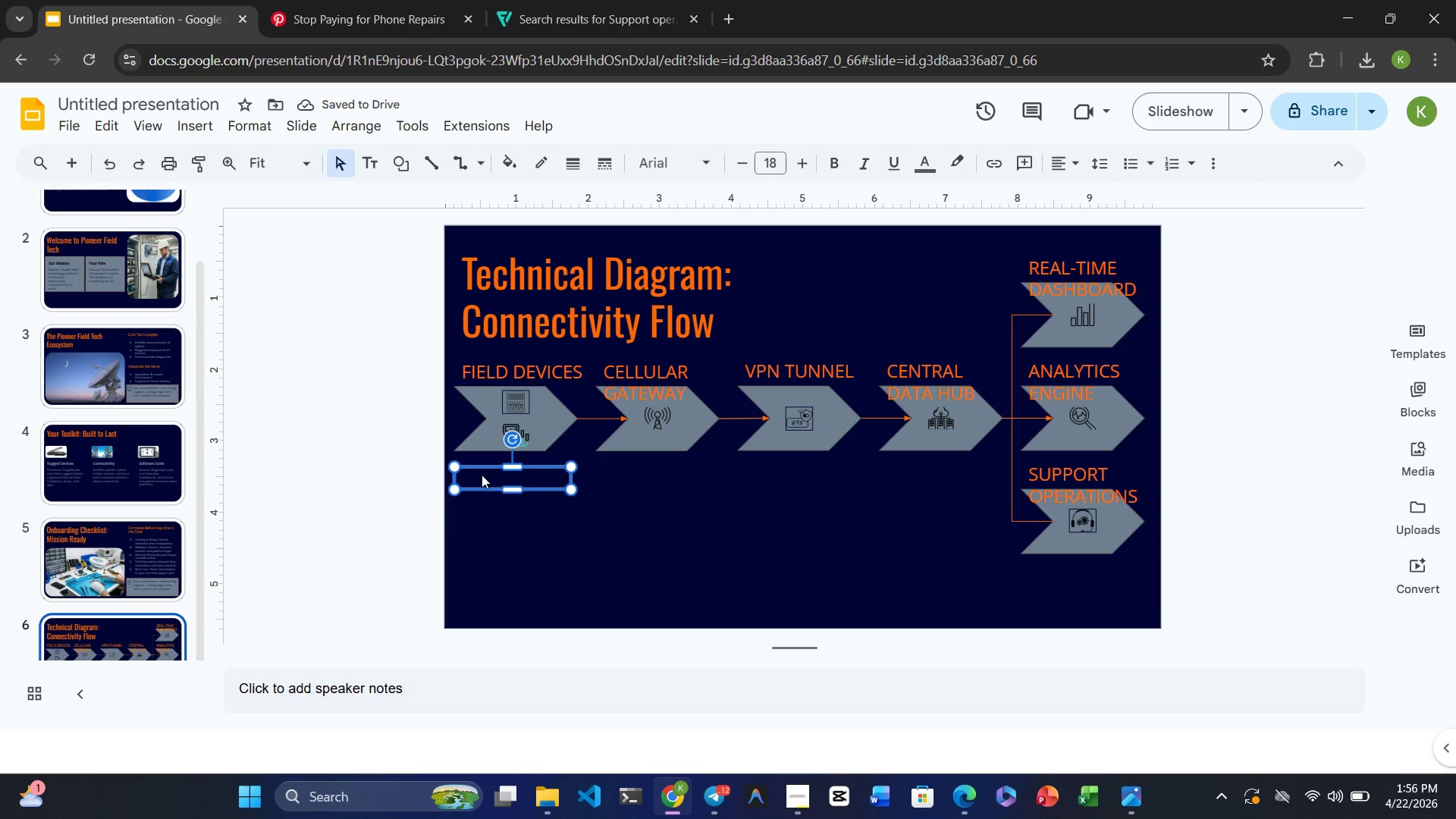 
type(fIELD )
key(Backspace)
key(Backspace)
key(Backspace)
key(Backspace)
key(Backspace)
key(Backspace)
type(Field Layer)
 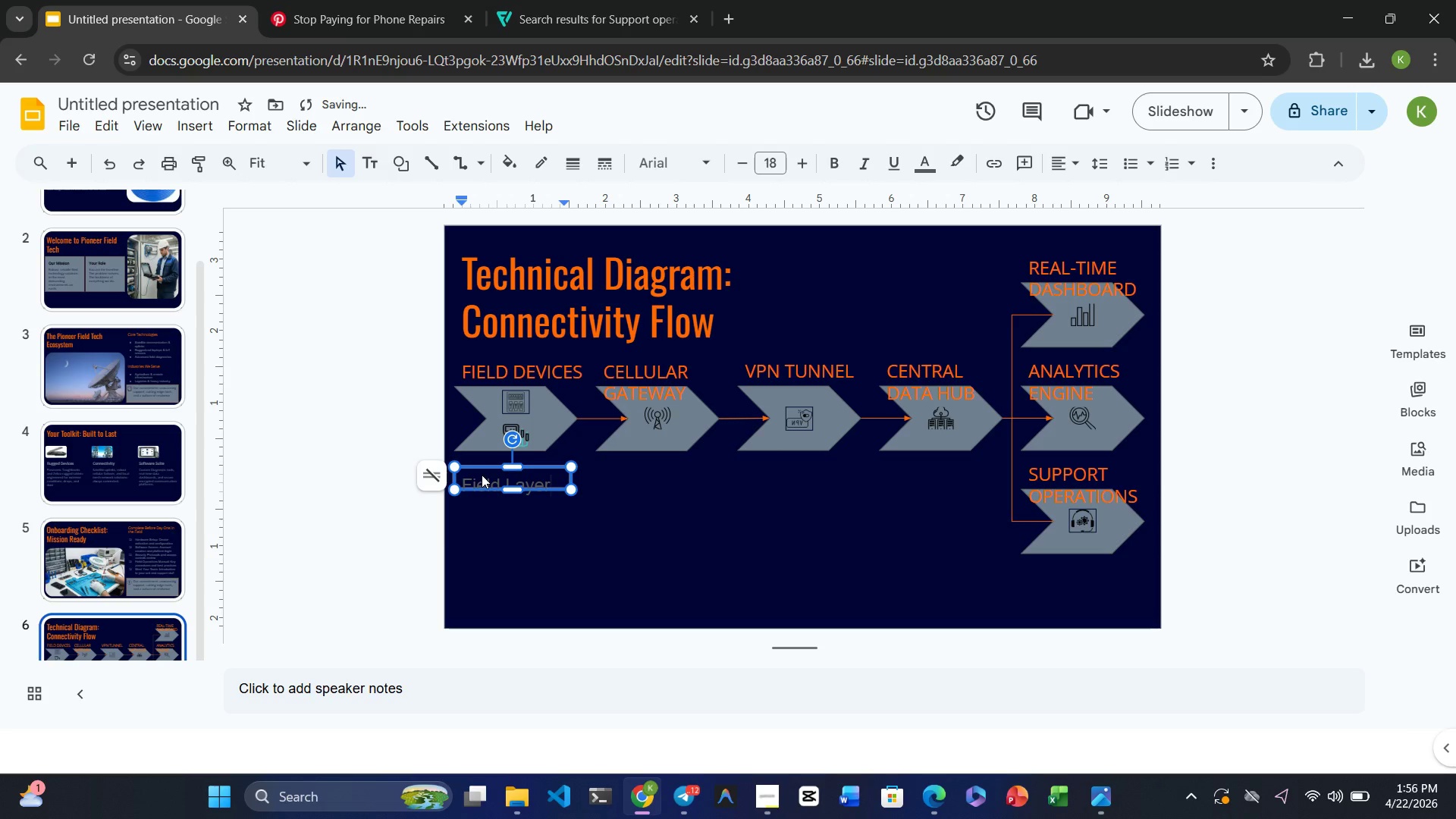 
left_click_drag(start_coordinate=[510, 488], to_coordinate=[511, 496])
 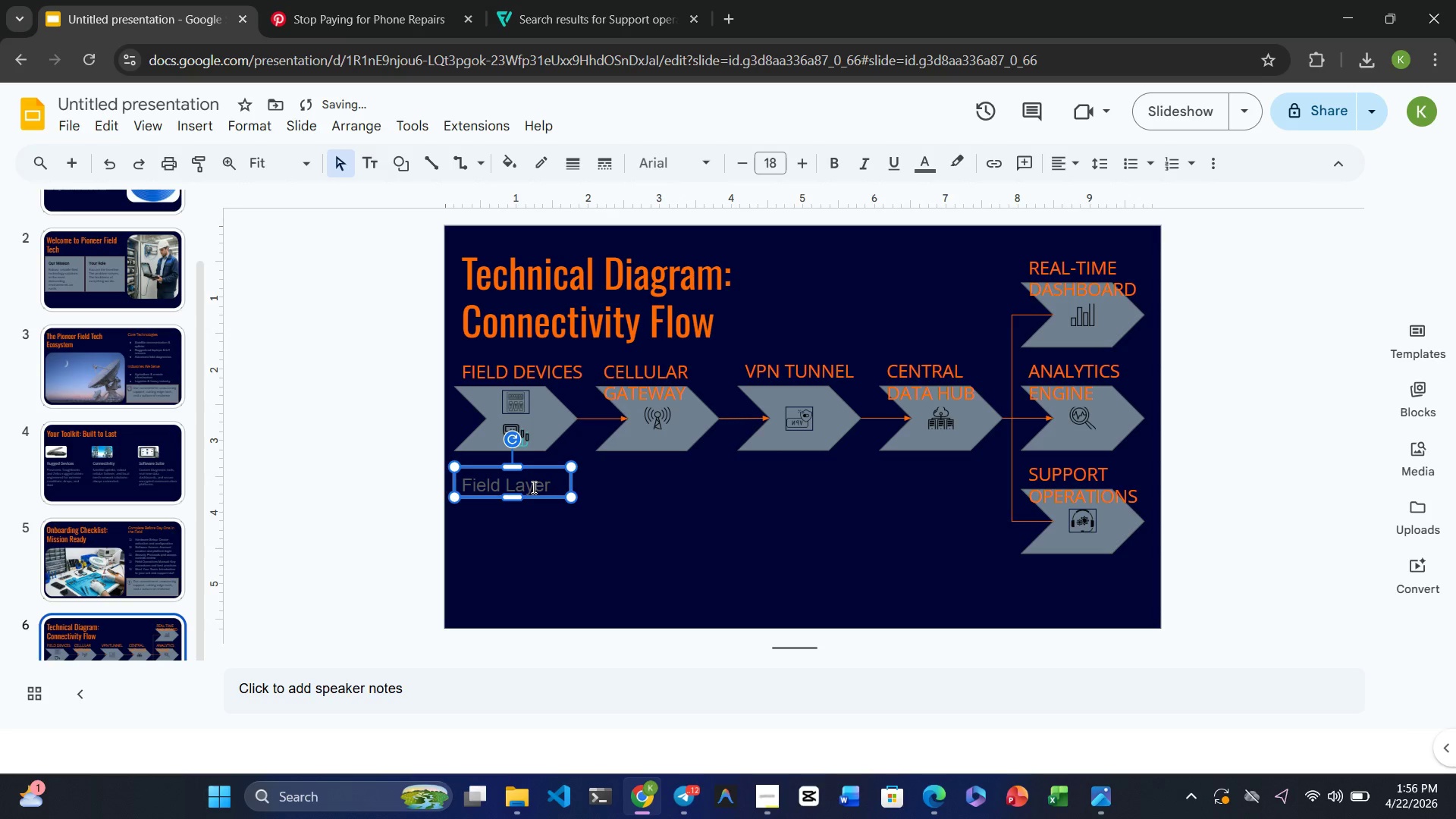 
double_click([532, 487])
 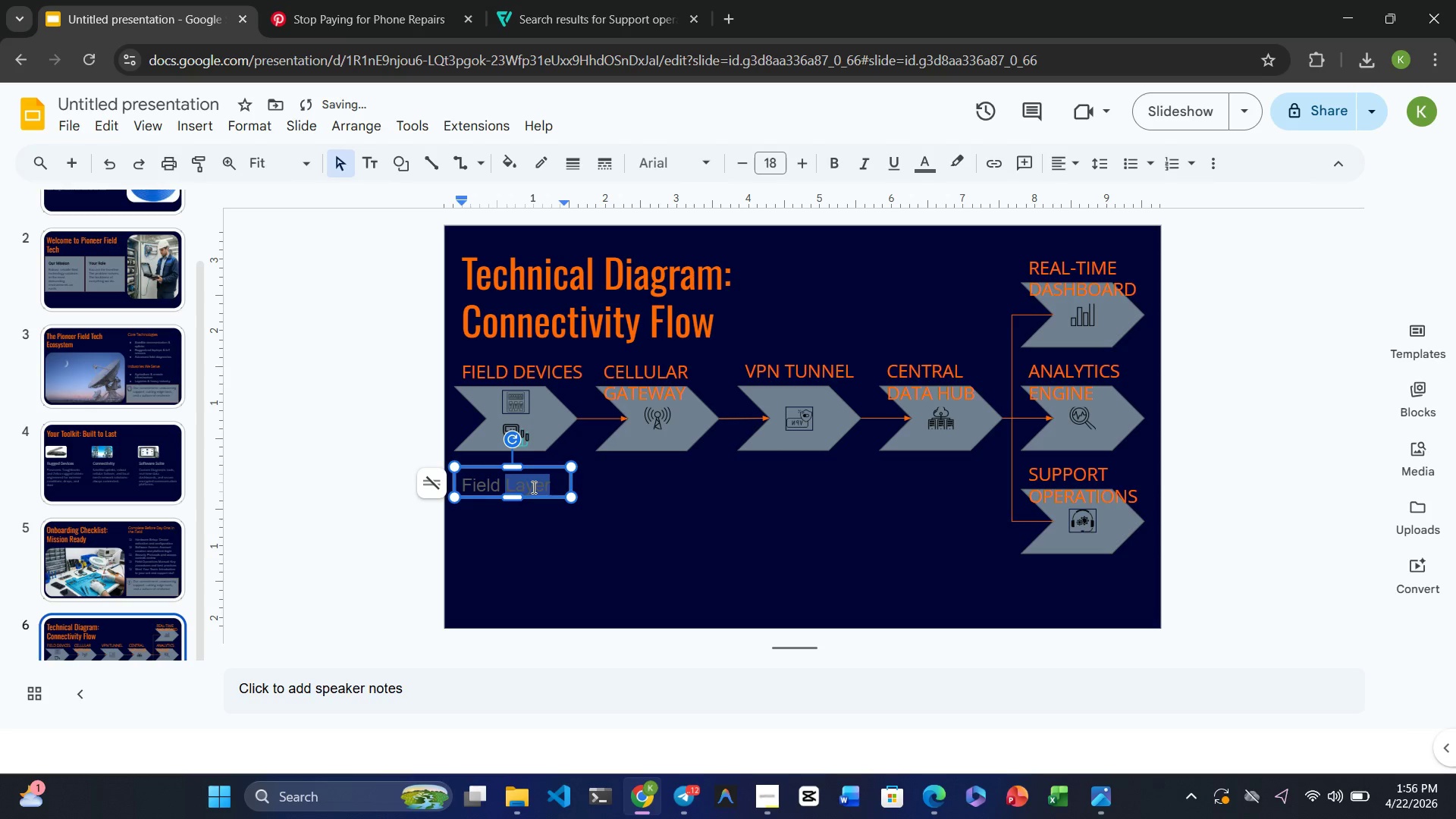 
triple_click([532, 487])
 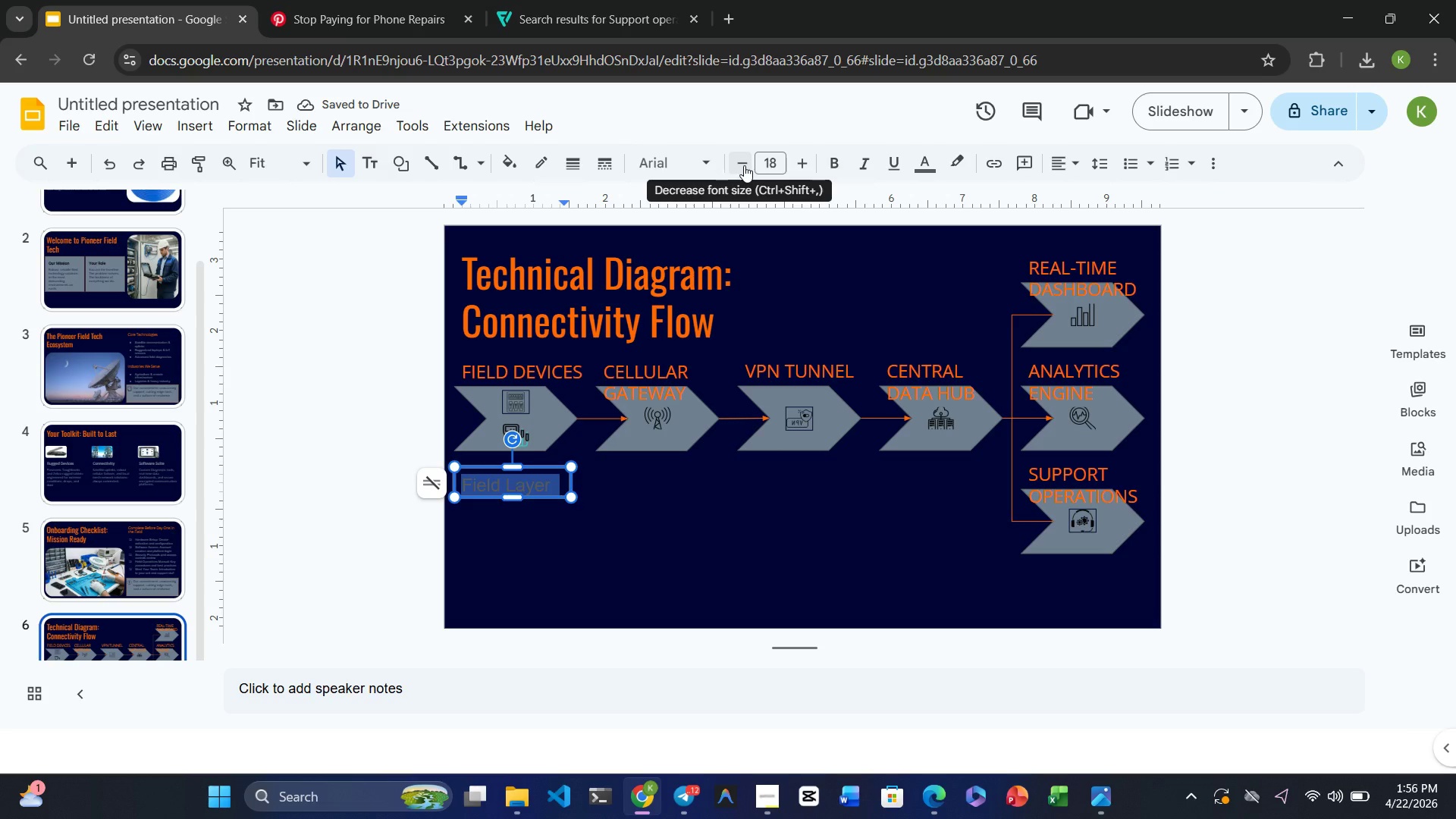 
left_click([925, 165])
 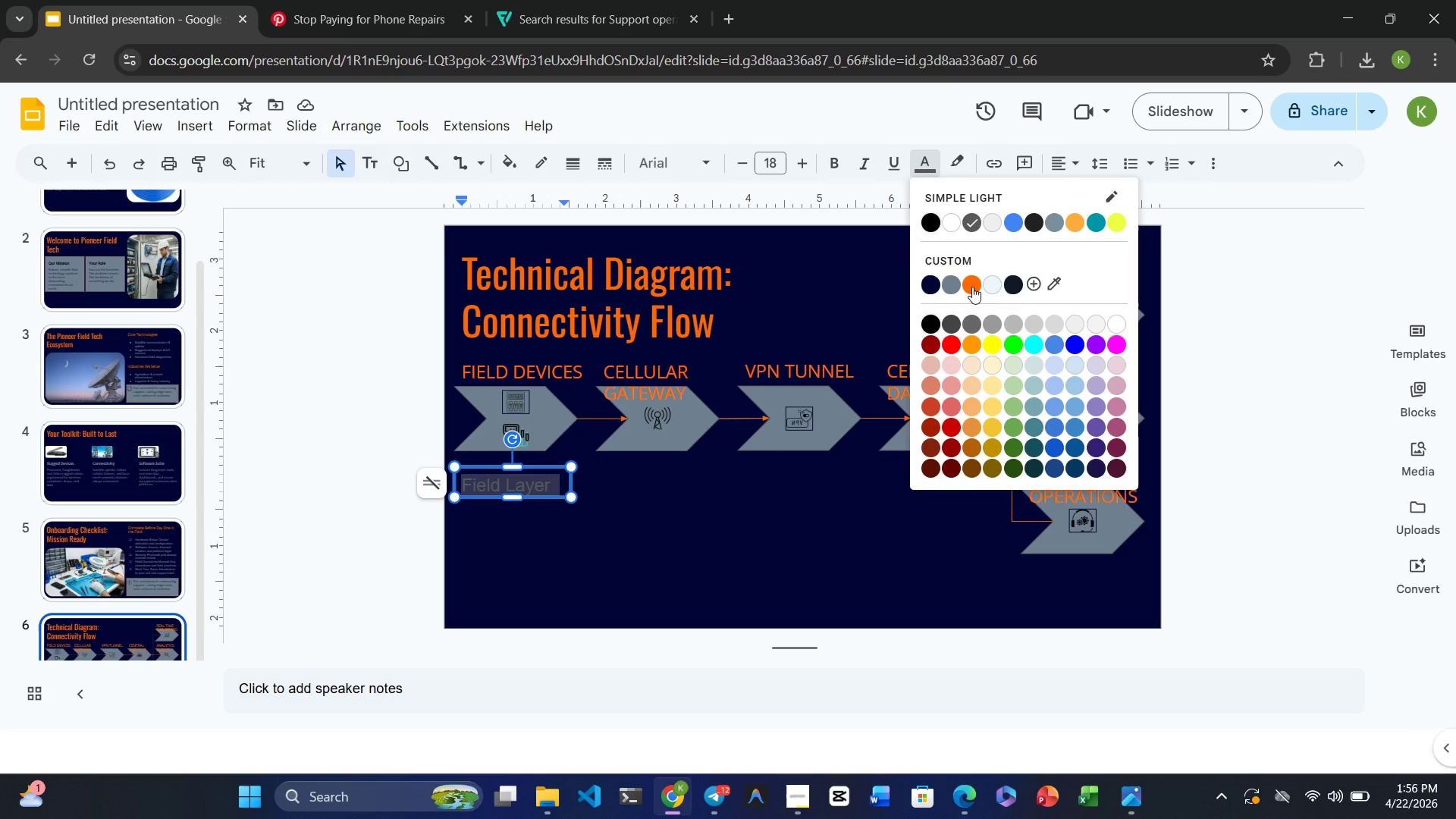 
left_click([972, 287])
 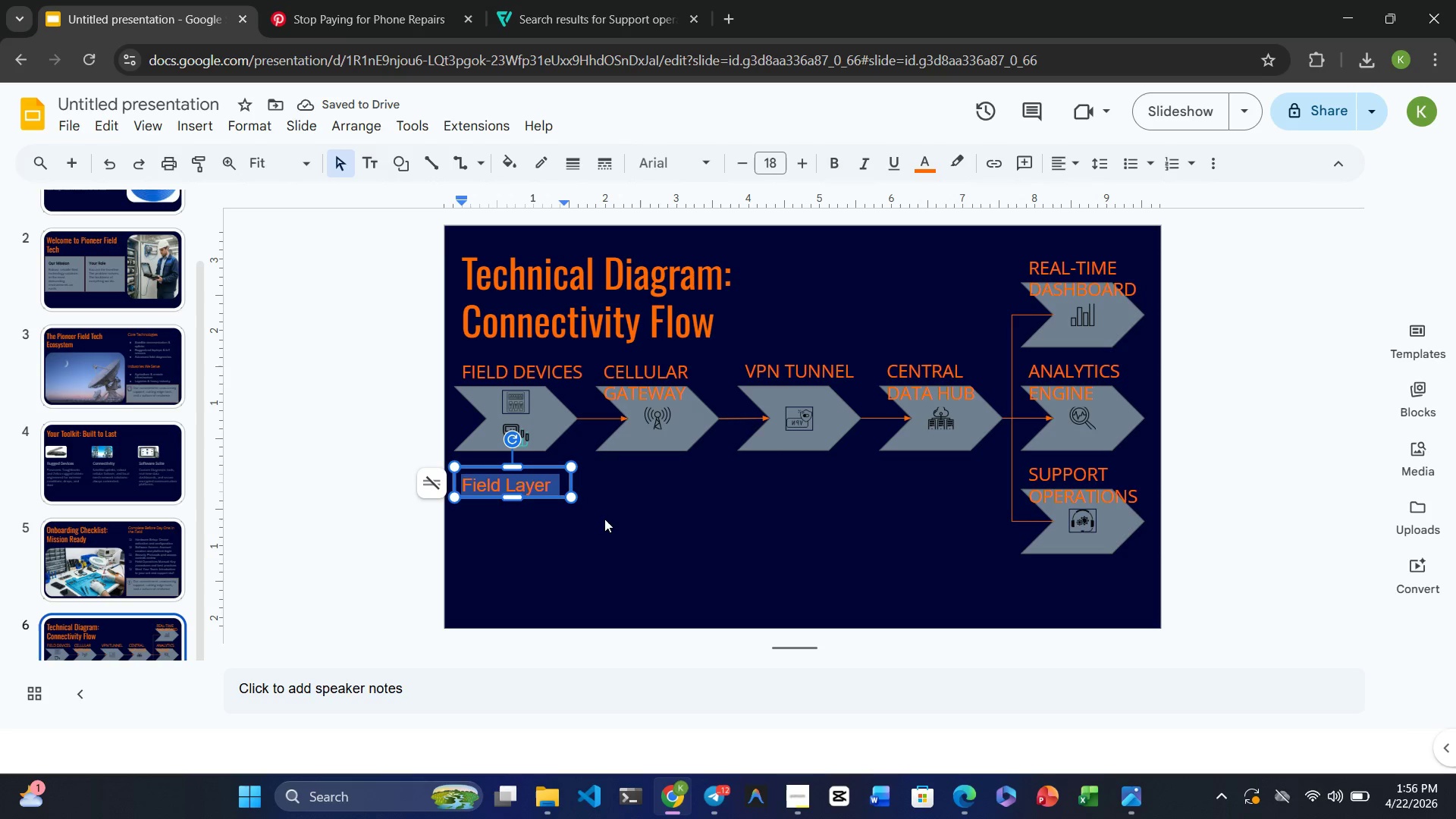 
left_click([595, 486])
 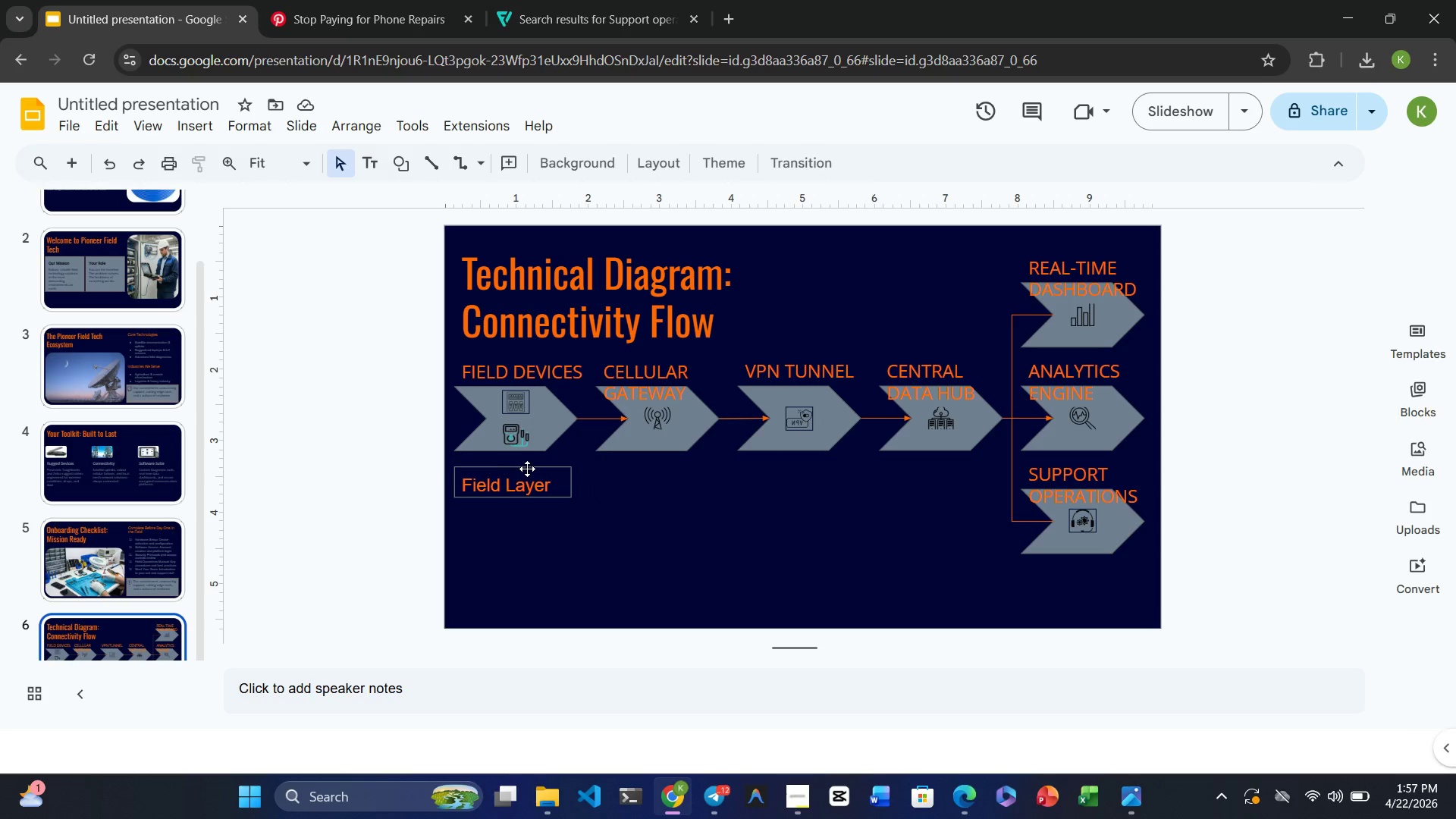 
wait(16.76)
 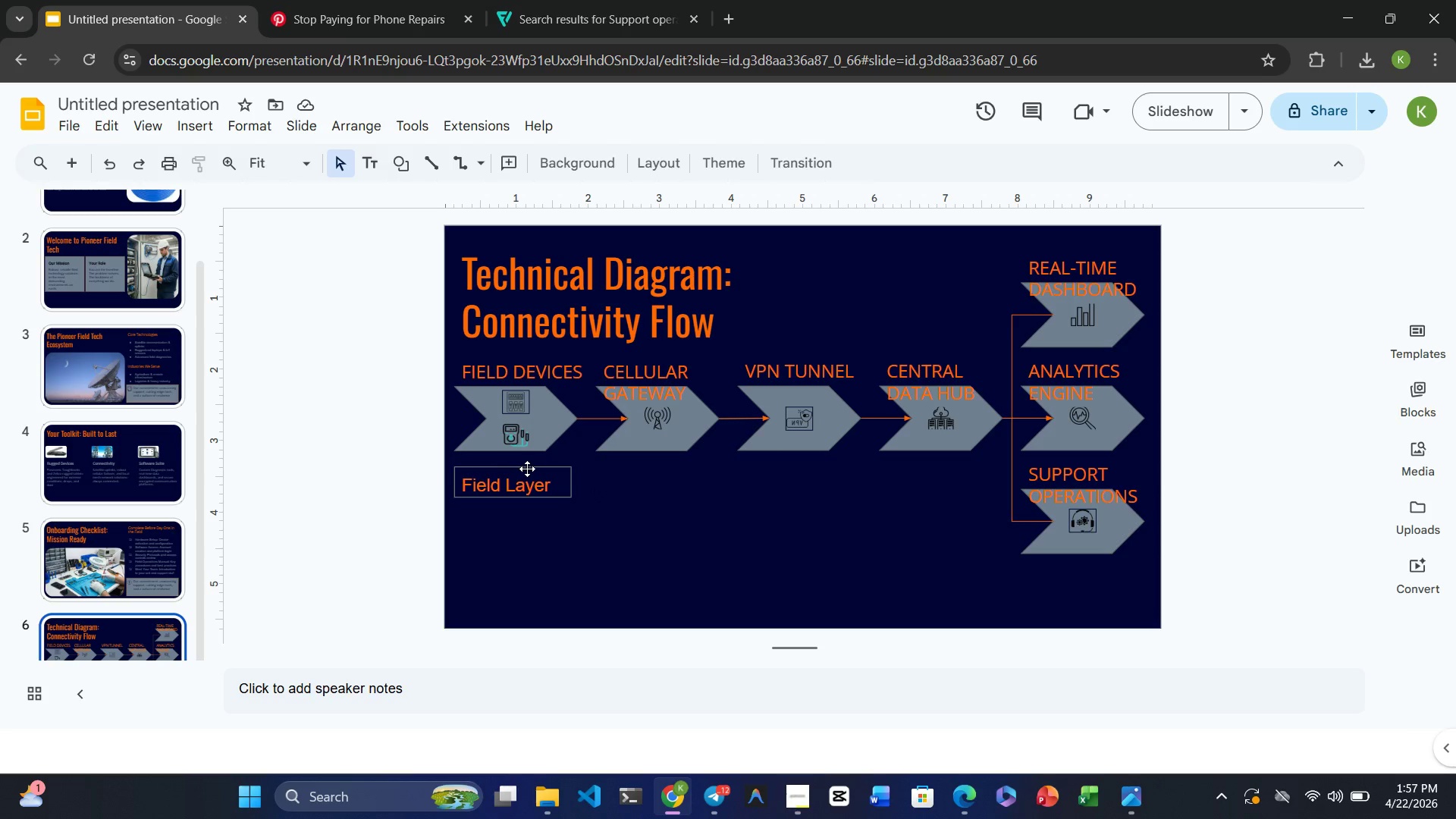 
left_click([193, 121])
 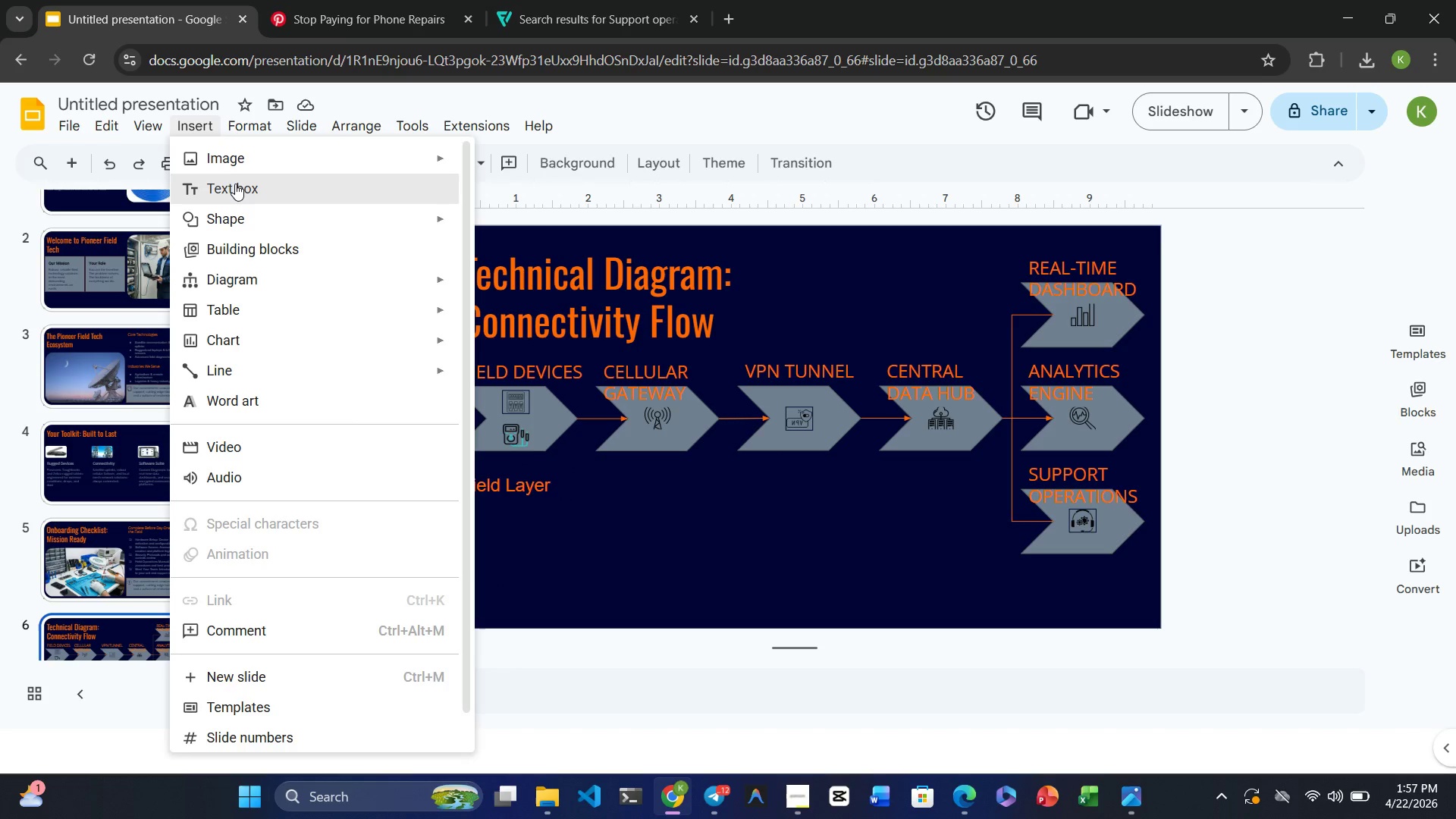 
left_click([235, 184])
 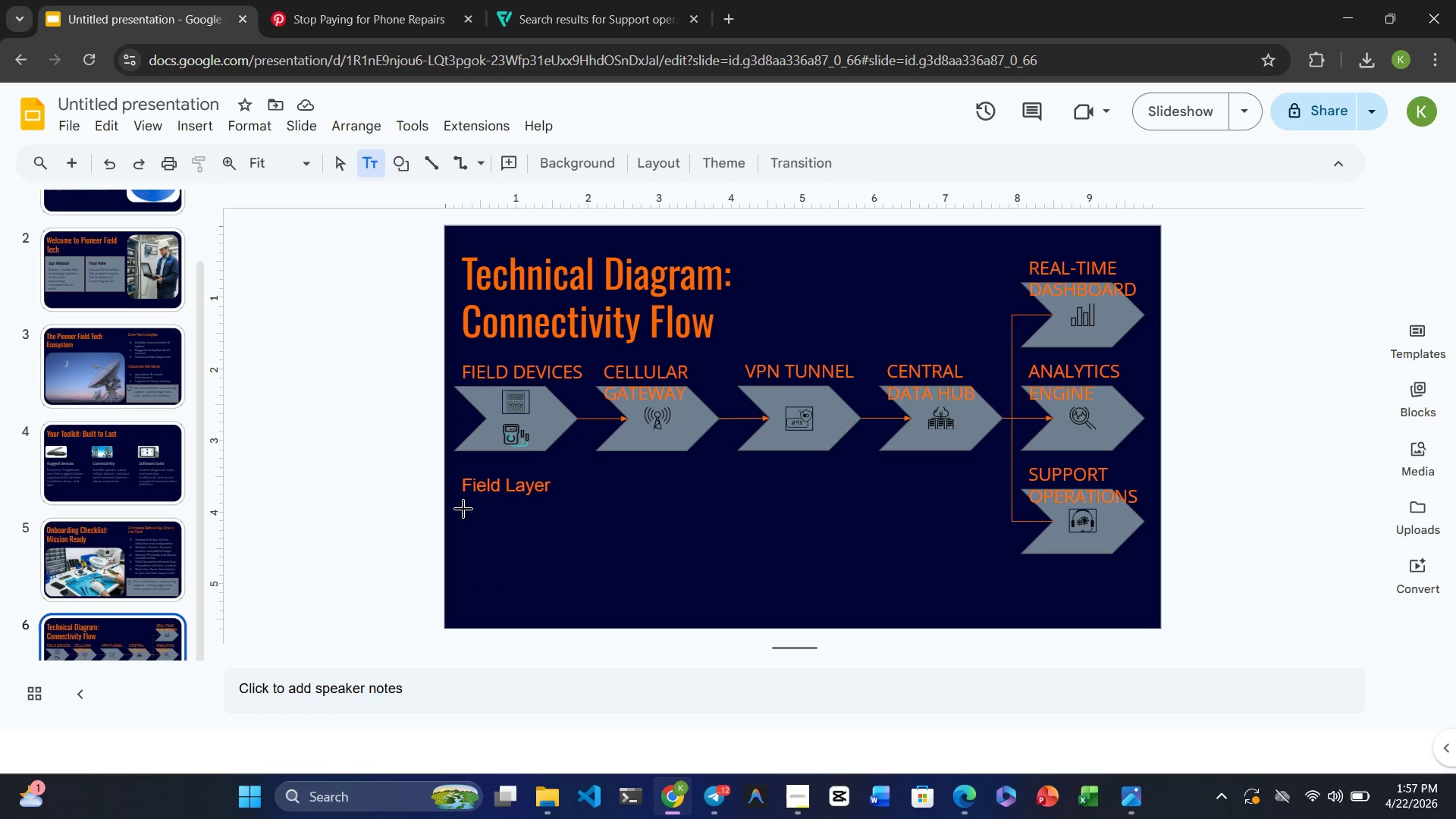 
left_click_drag(start_coordinate=[463, 509], to_coordinate=[625, 620])
 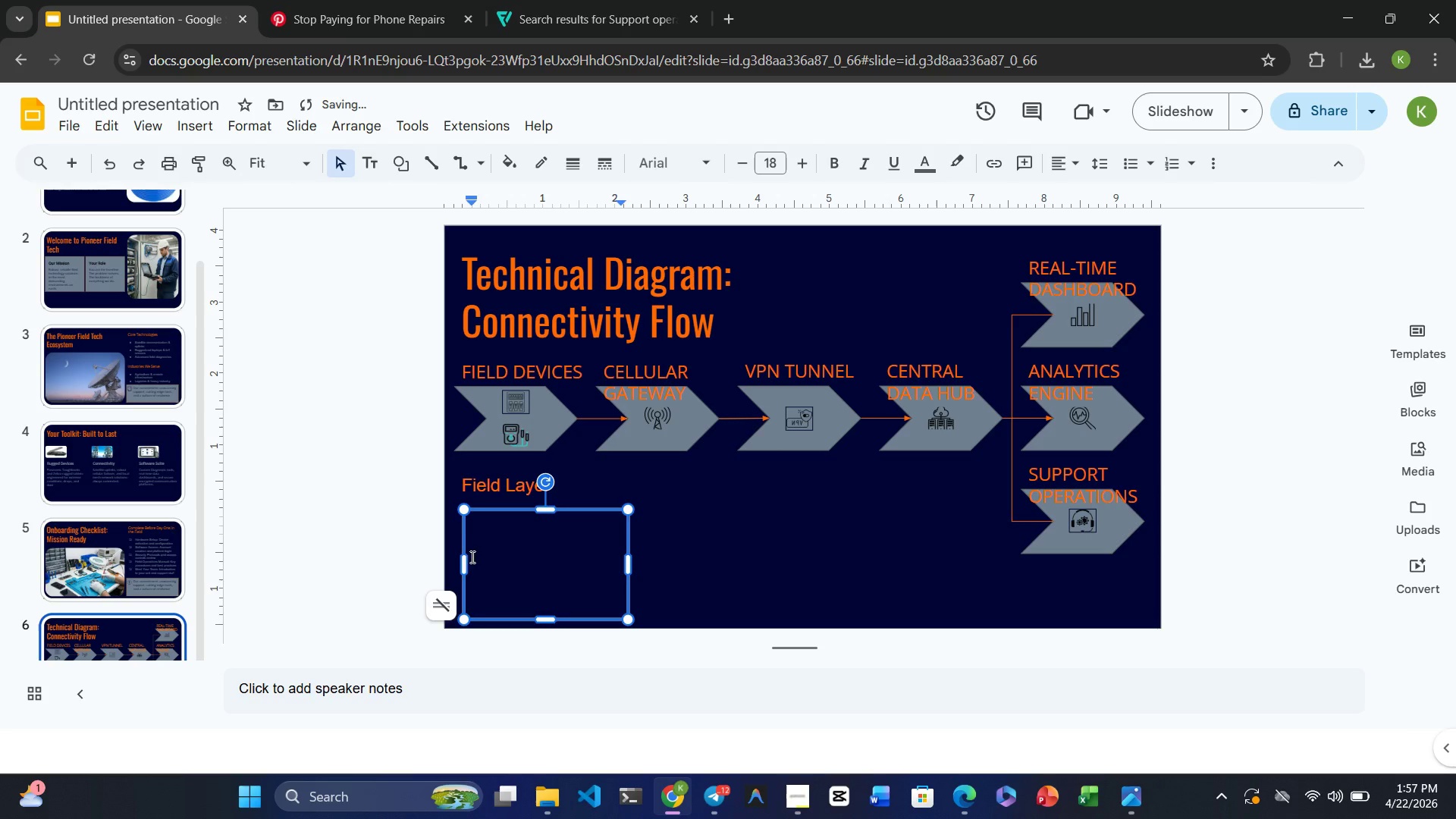 
left_click_drag(start_coordinate=[461, 560], to_coordinate=[457, 561])
 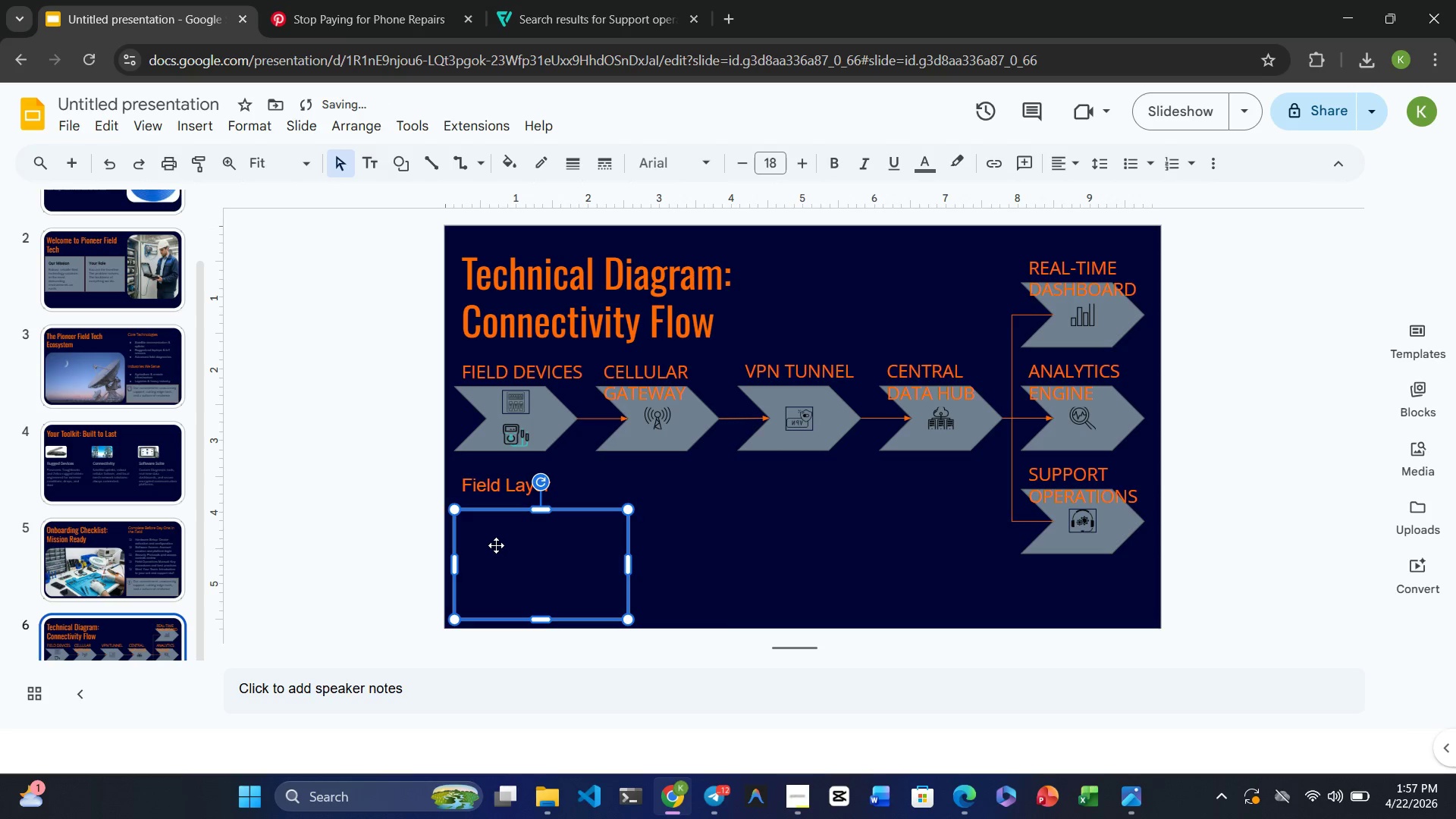 
left_click([496, 545])
 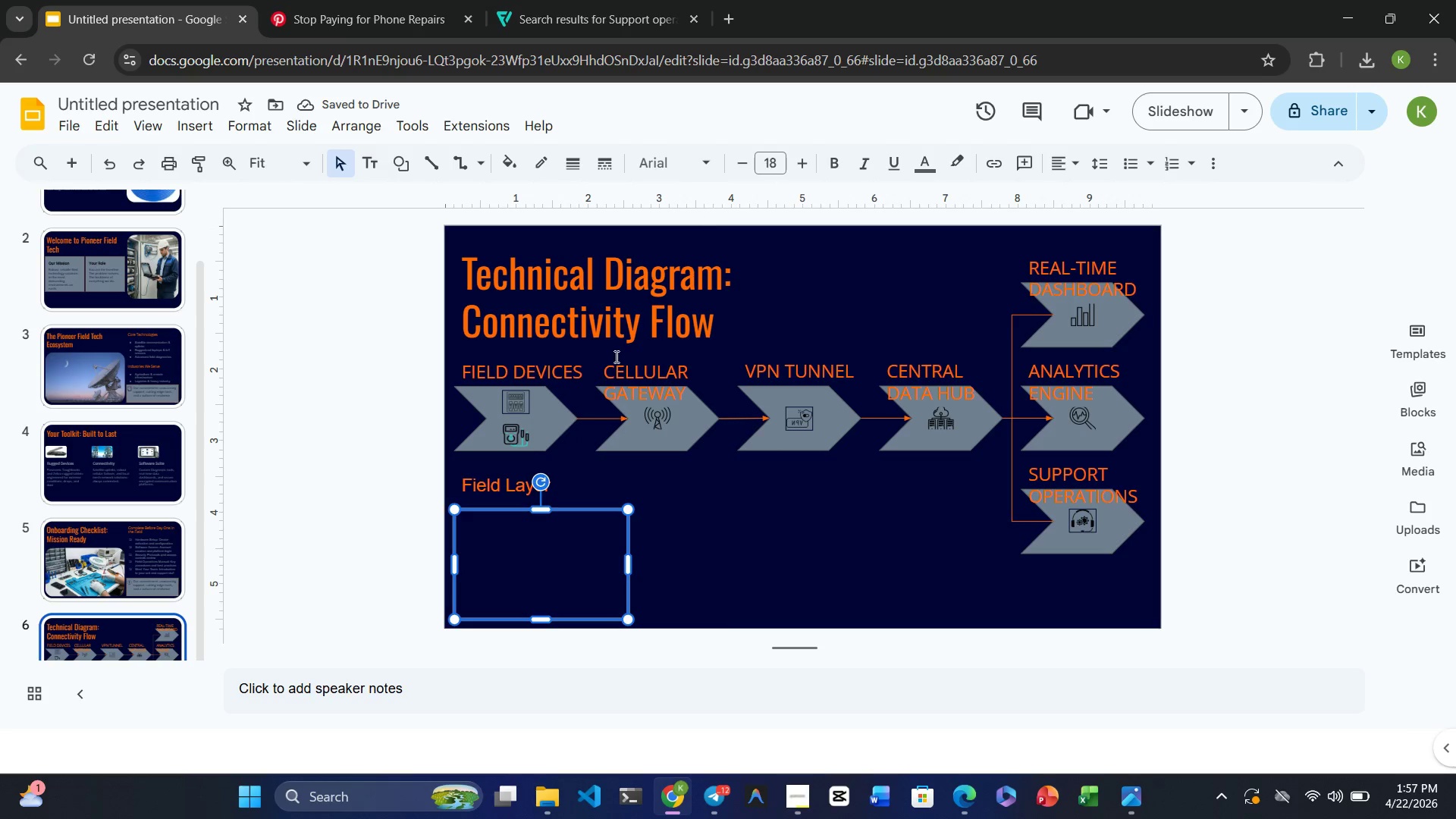 
type(Re)
key(Backspace)
key(Backspace)
 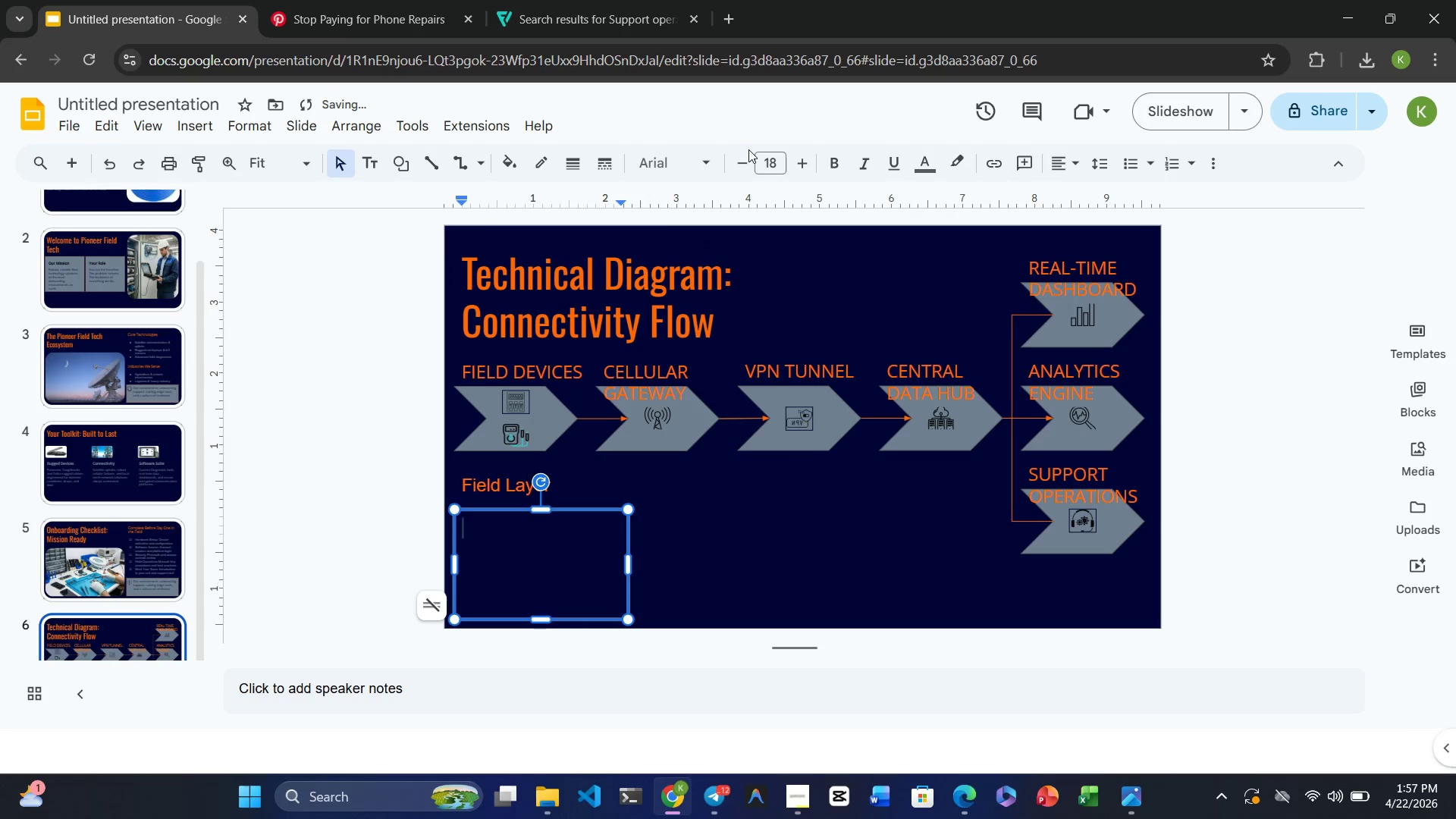 
left_click([748, 162])
 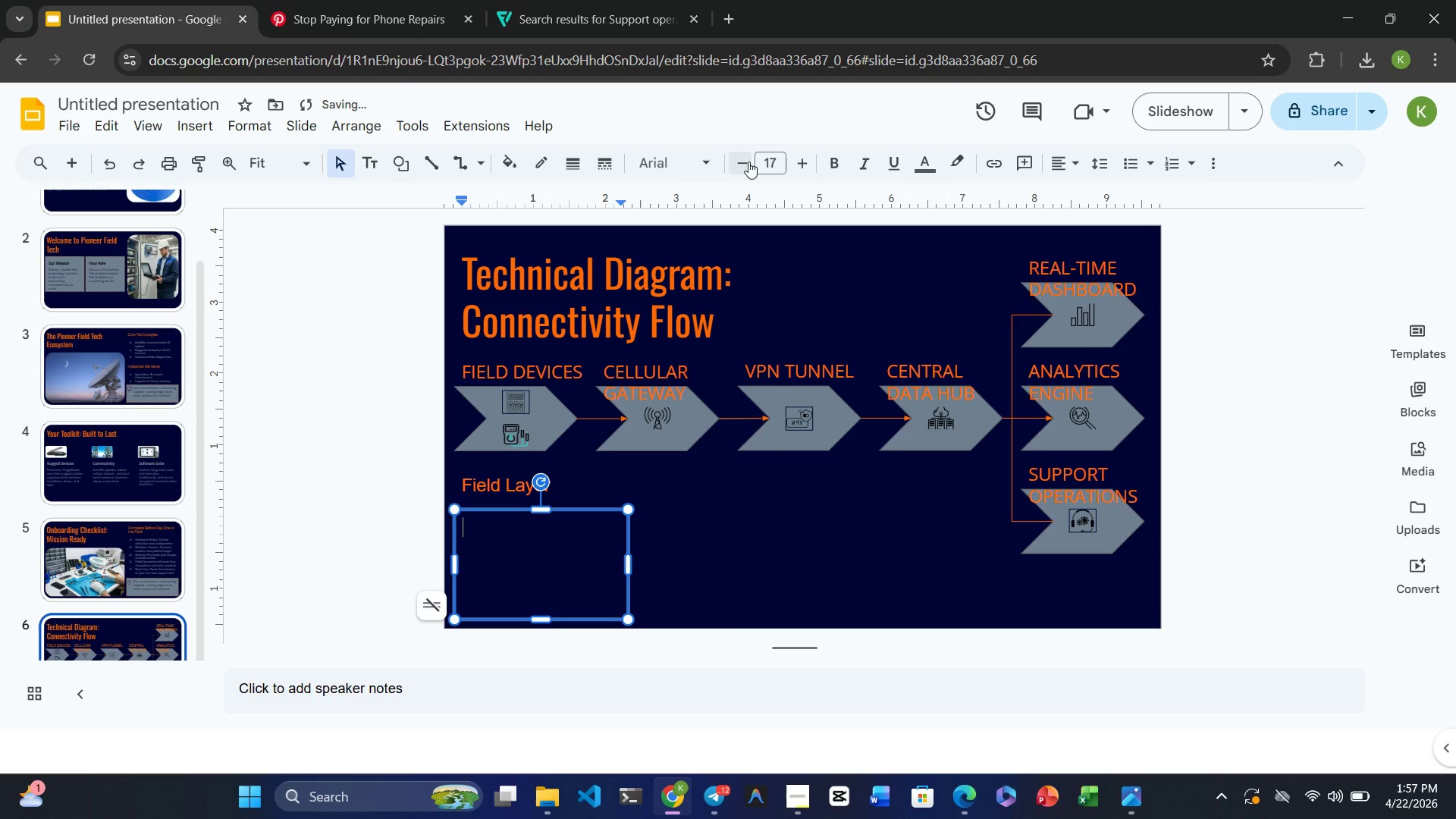 
left_click([748, 162])
 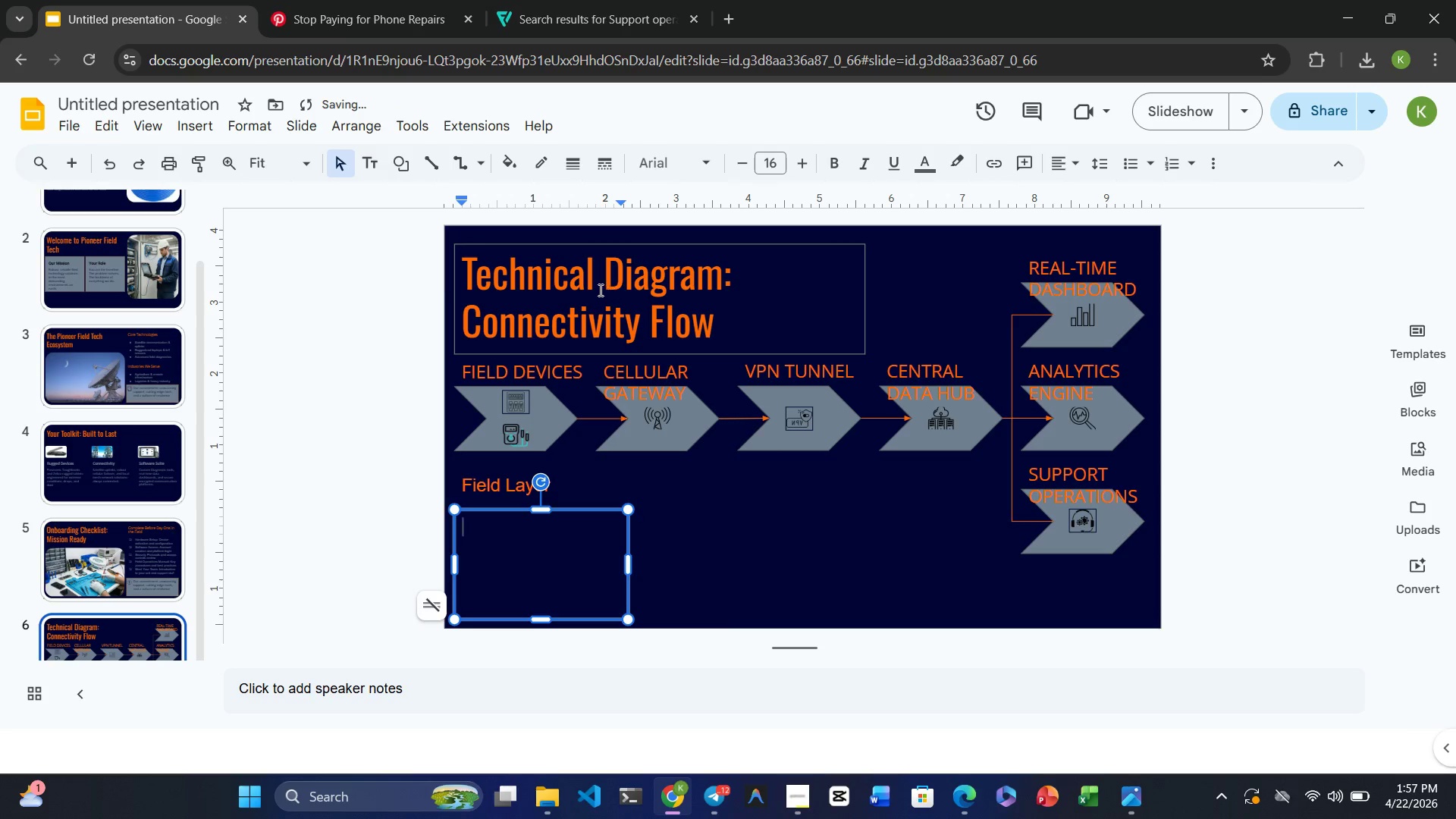 
double_click([599, 290])
 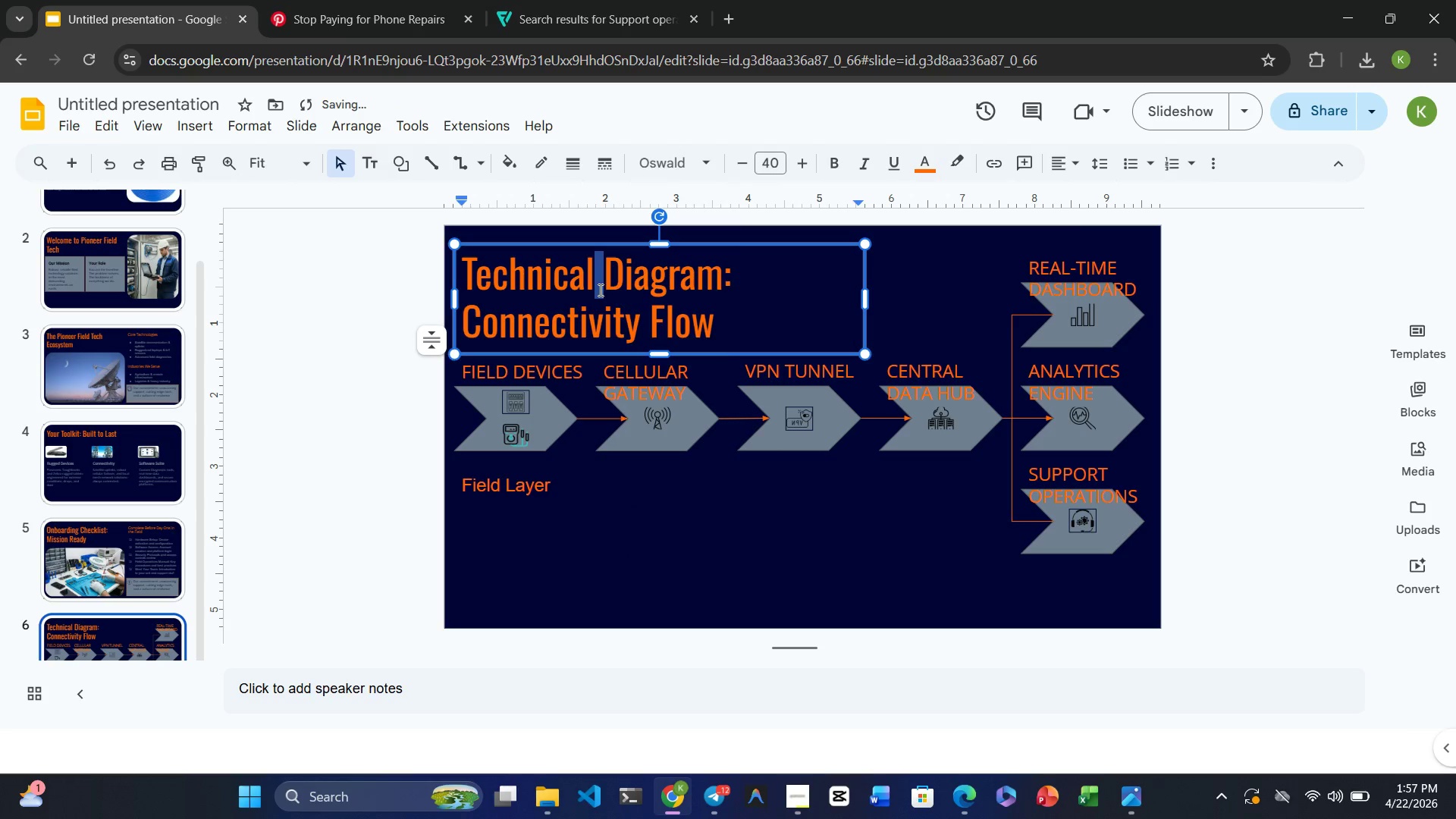 
triple_click([599, 290])
 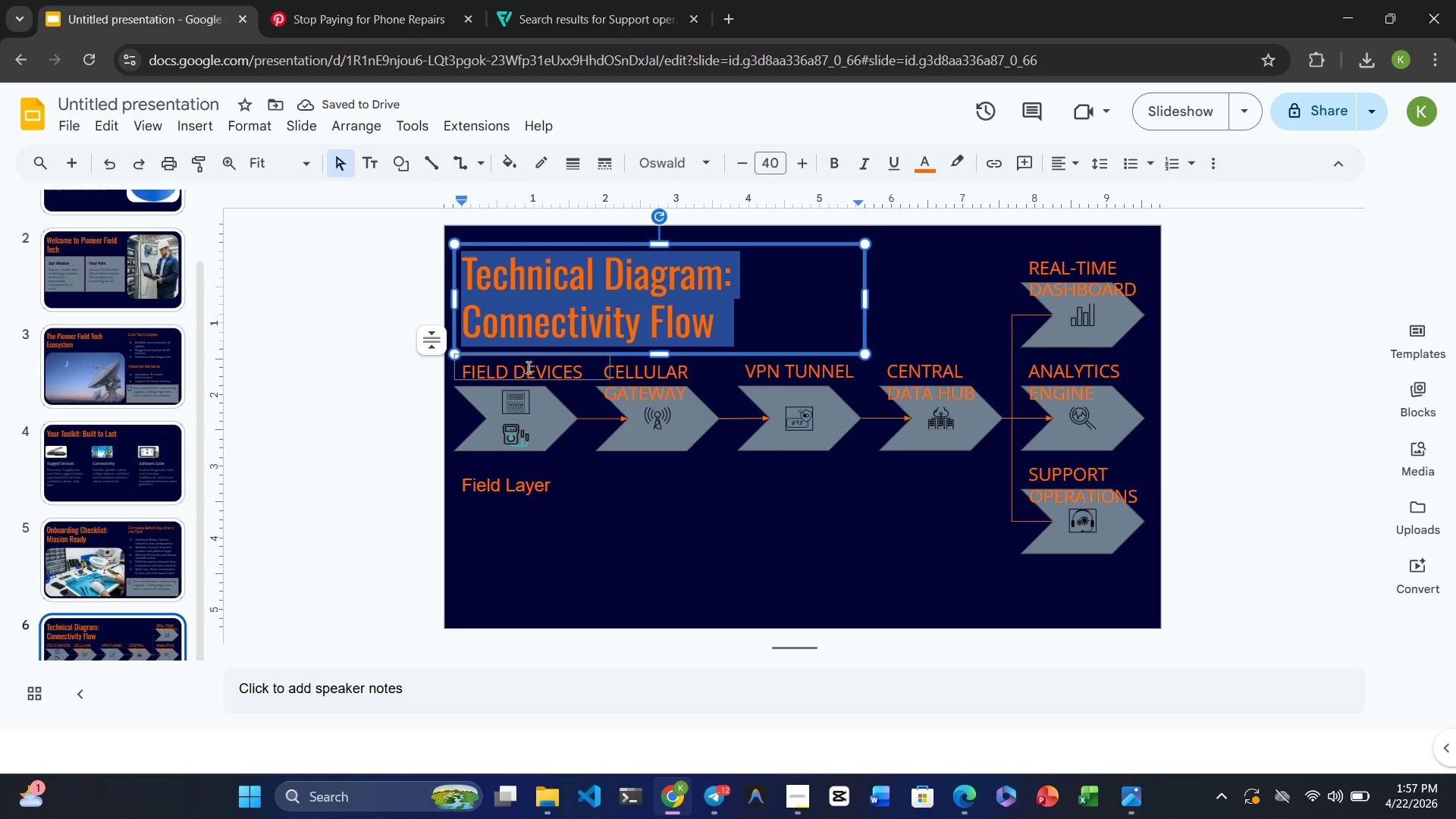 
double_click([526, 368])
 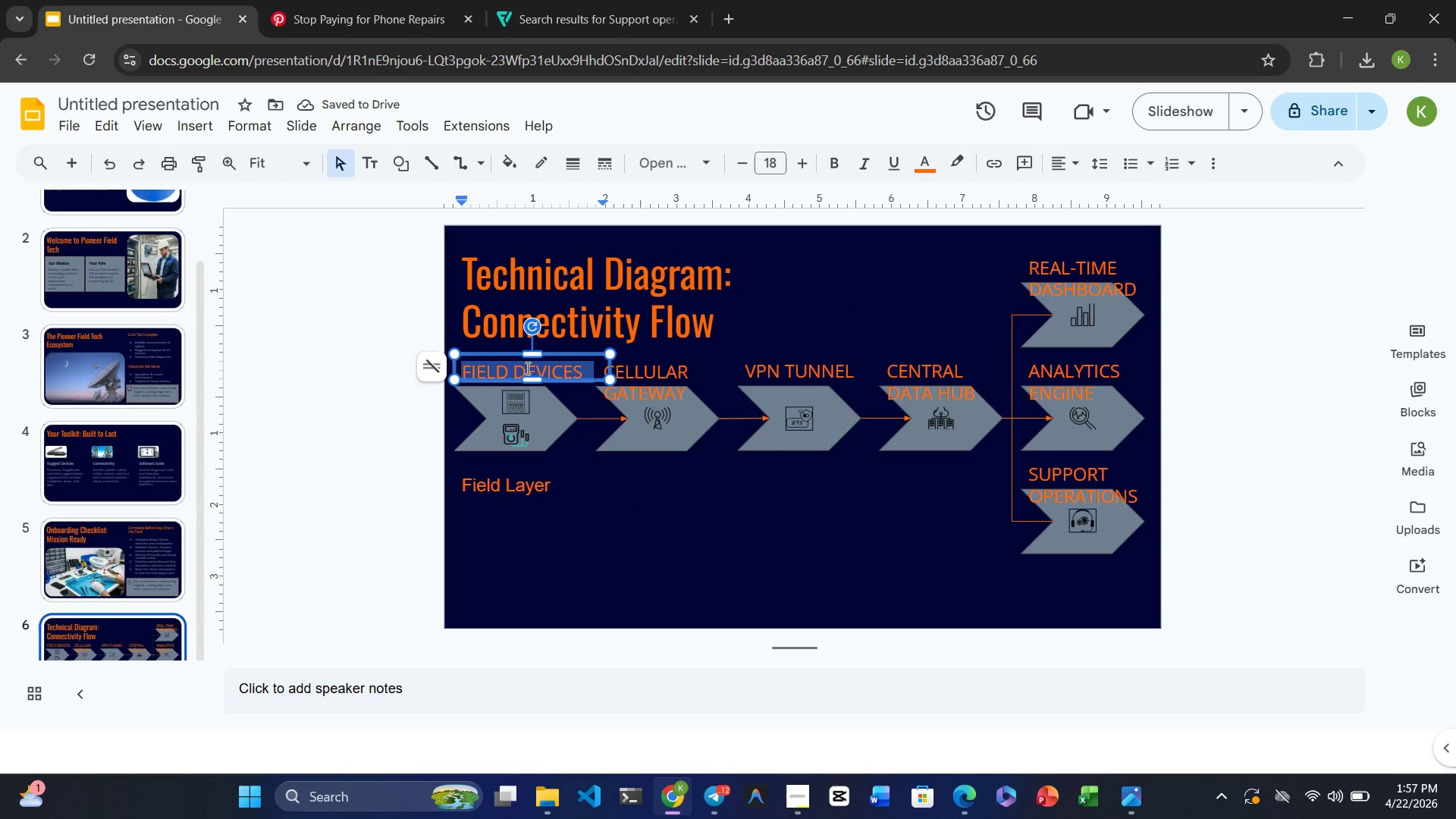 
triple_click([526, 368])
 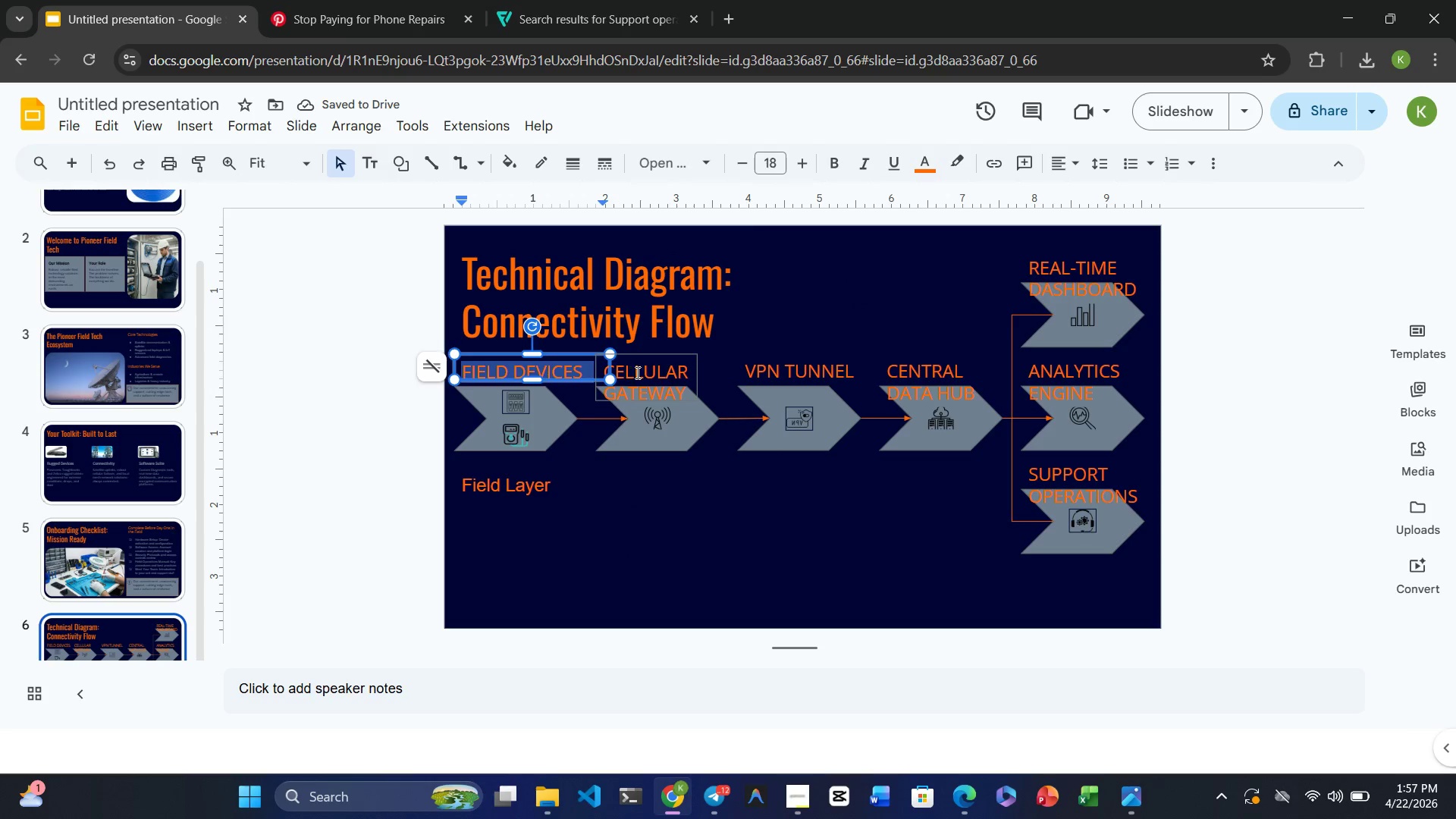 
double_click([636, 372])
 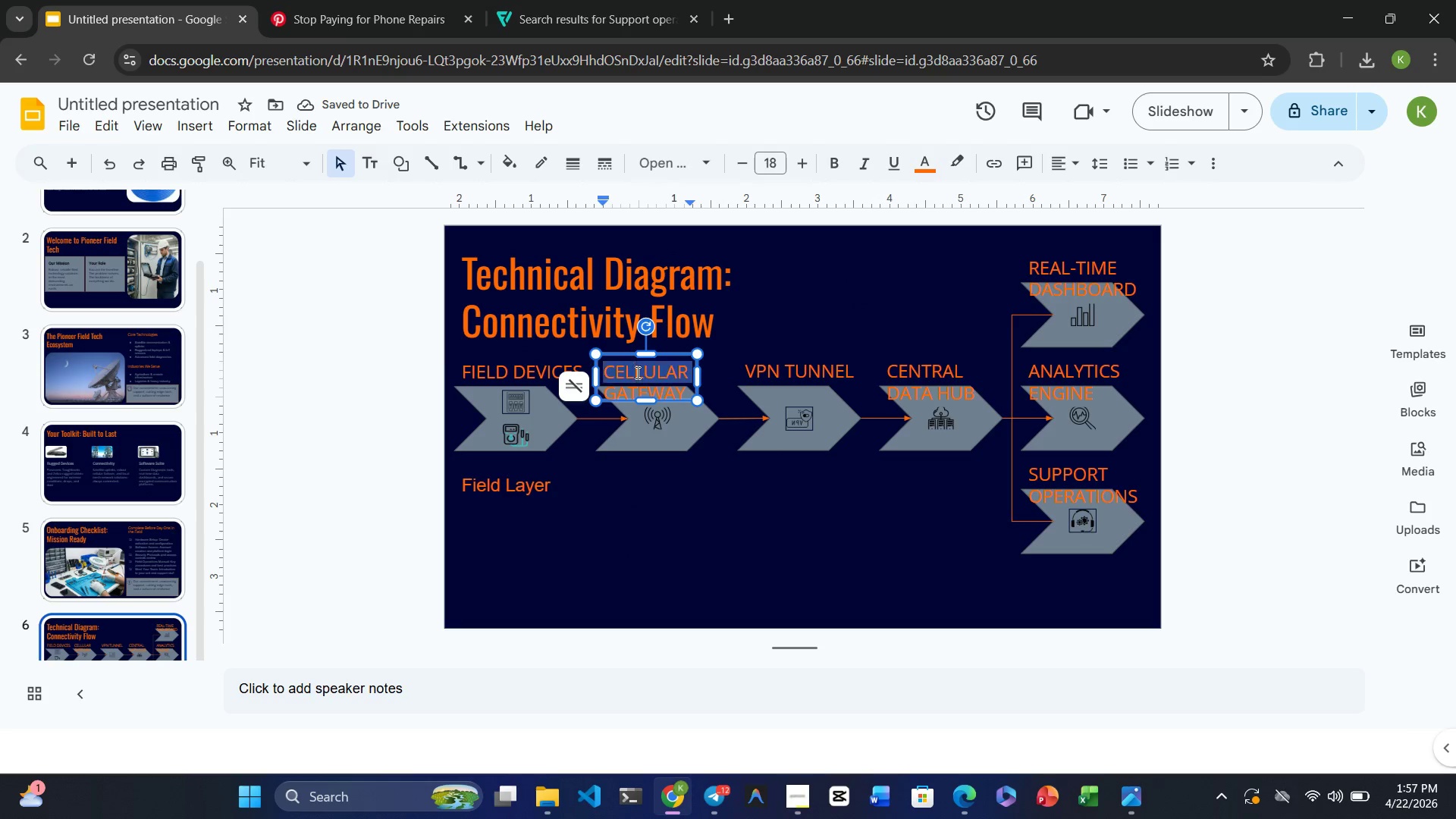 
triple_click([636, 372])
 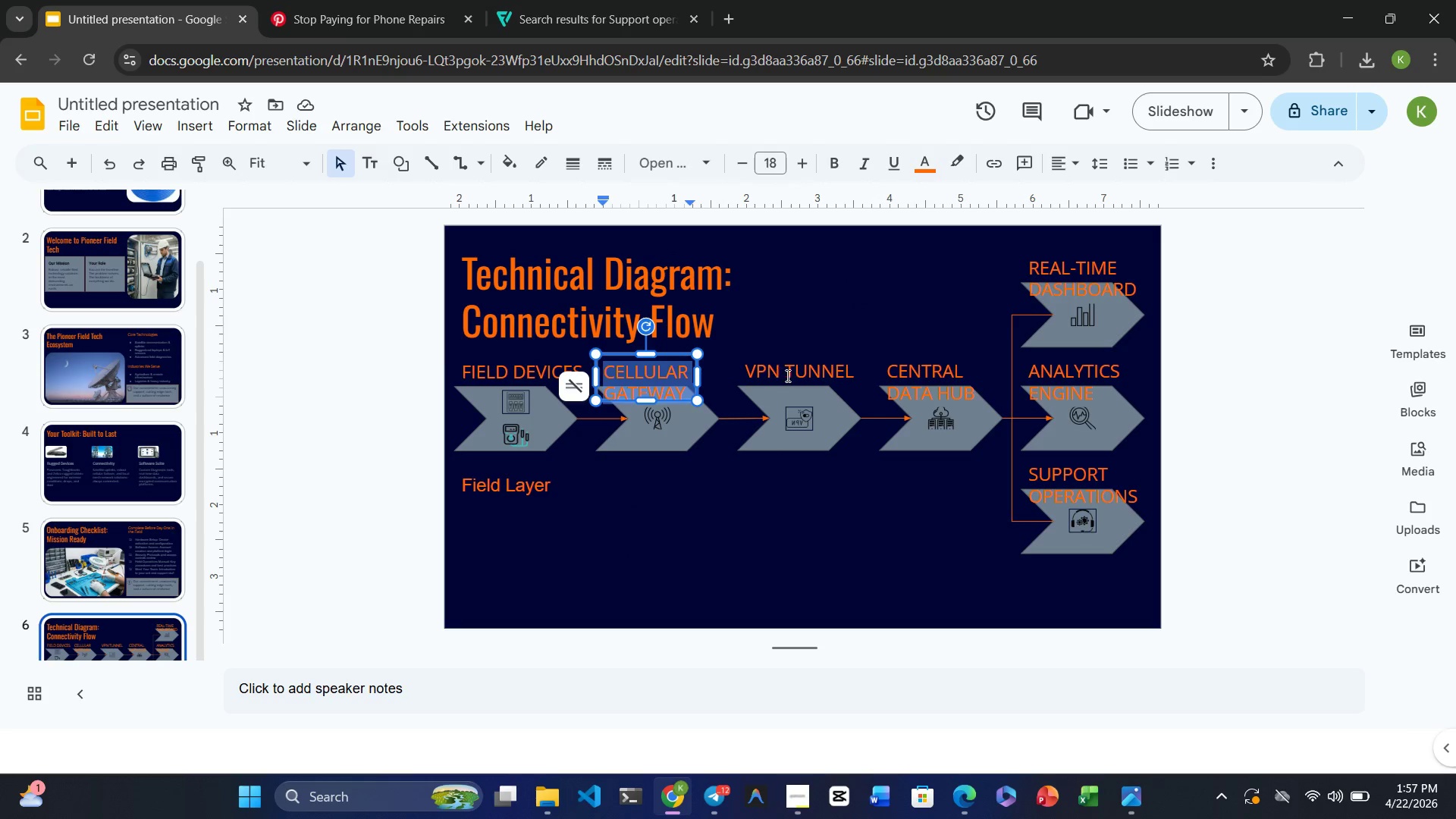 
left_click([791, 375])
 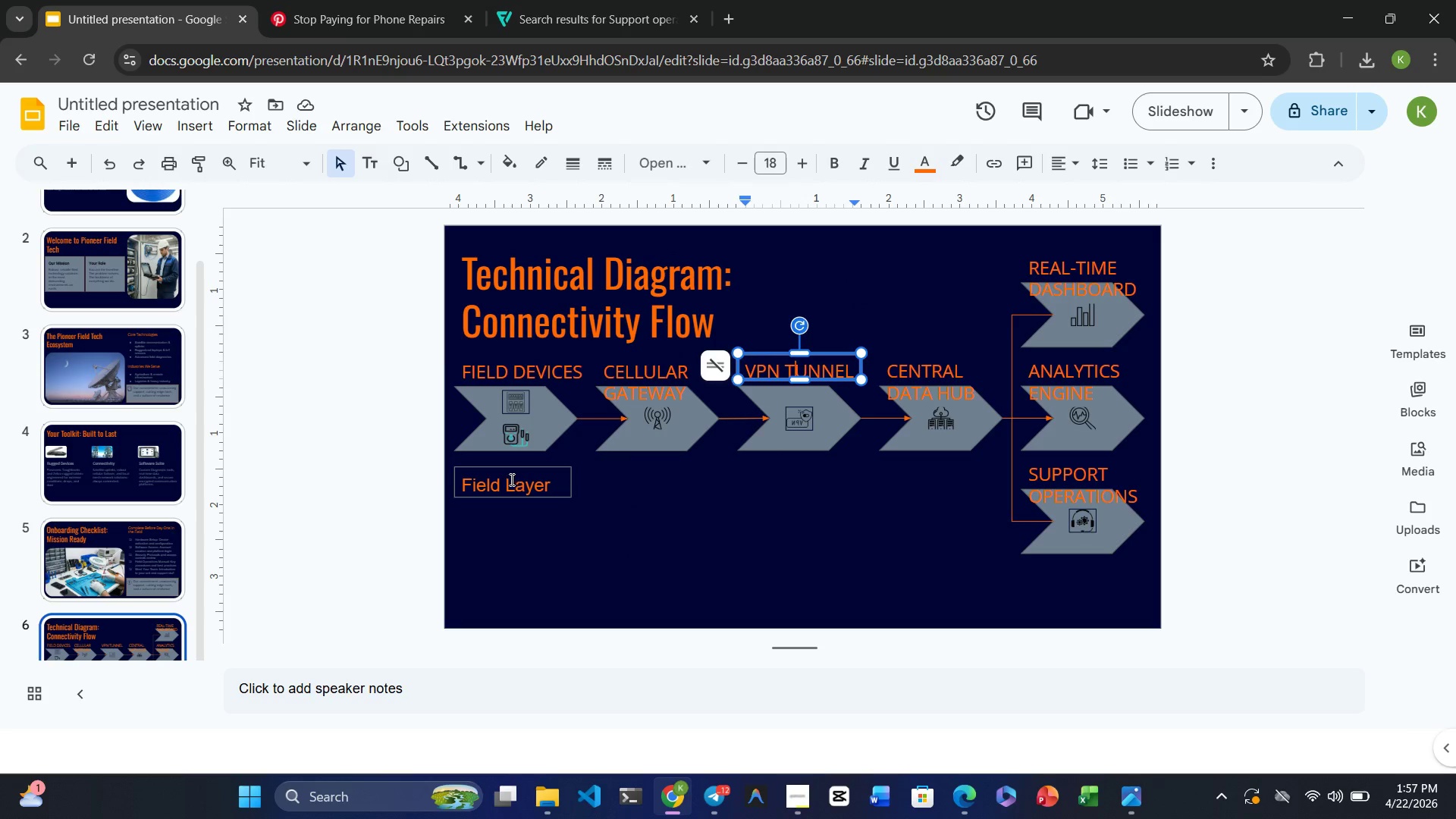 
double_click([510, 479])
 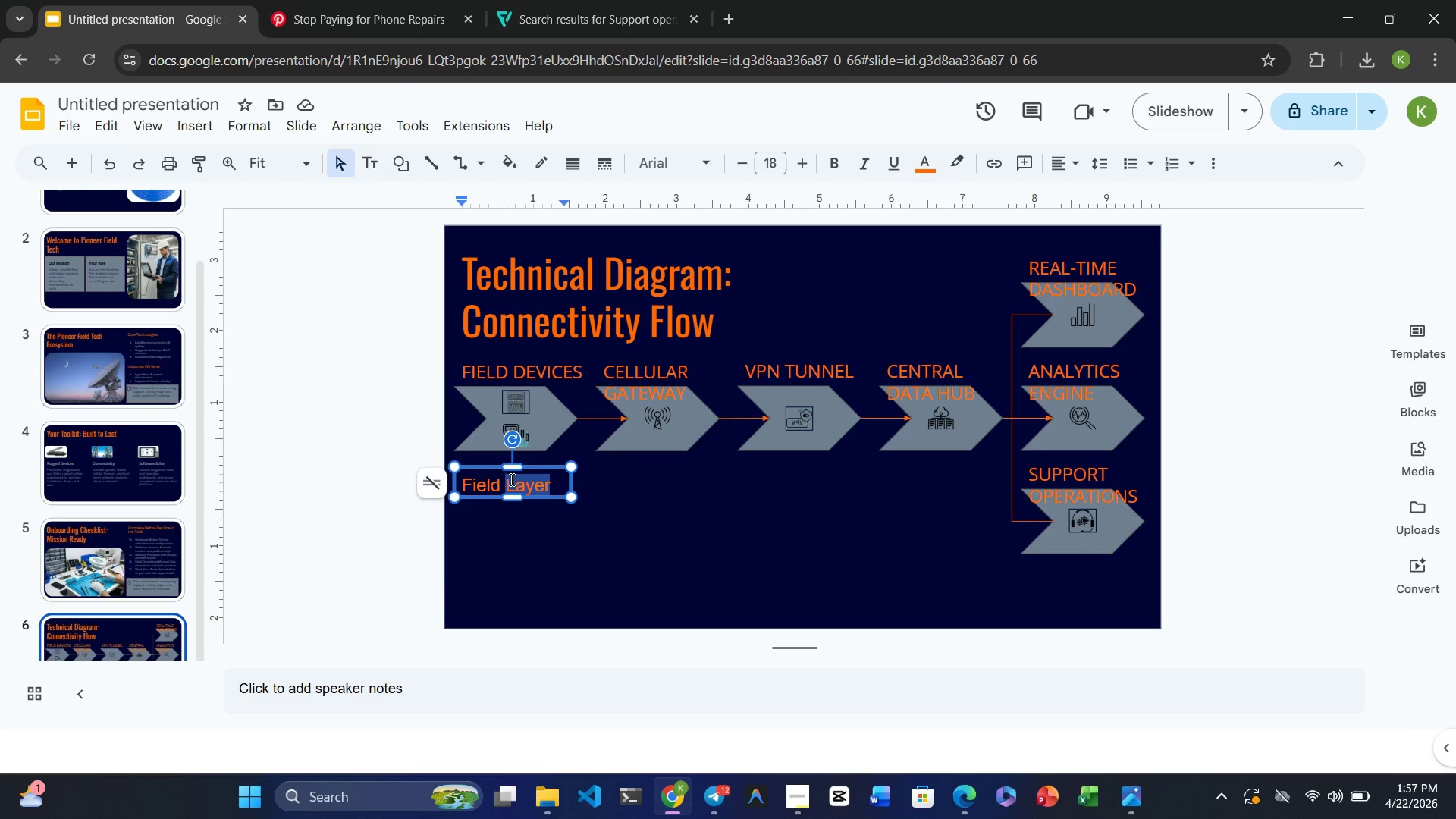 
triple_click([510, 479])
 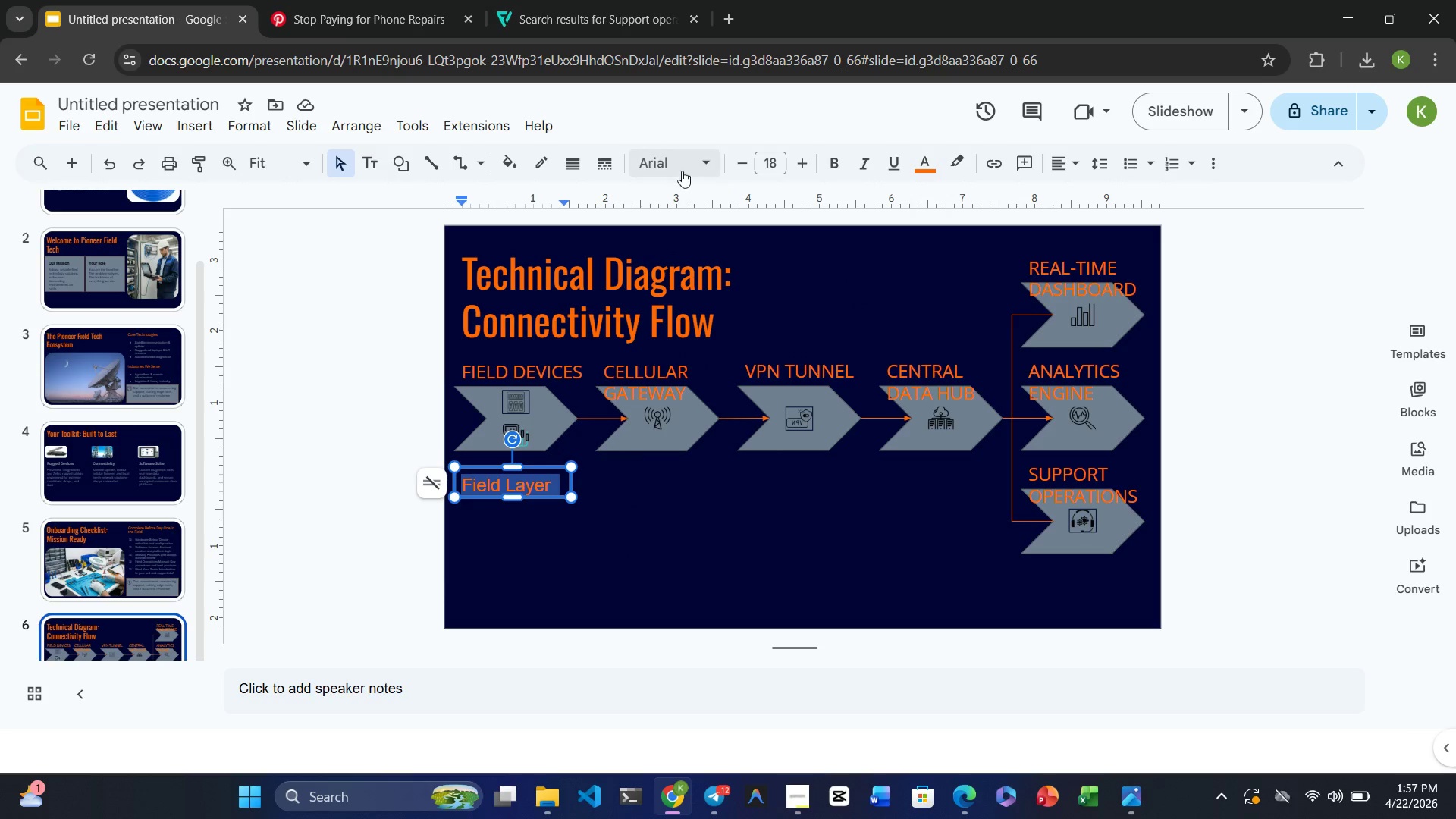 
left_click([682, 168])
 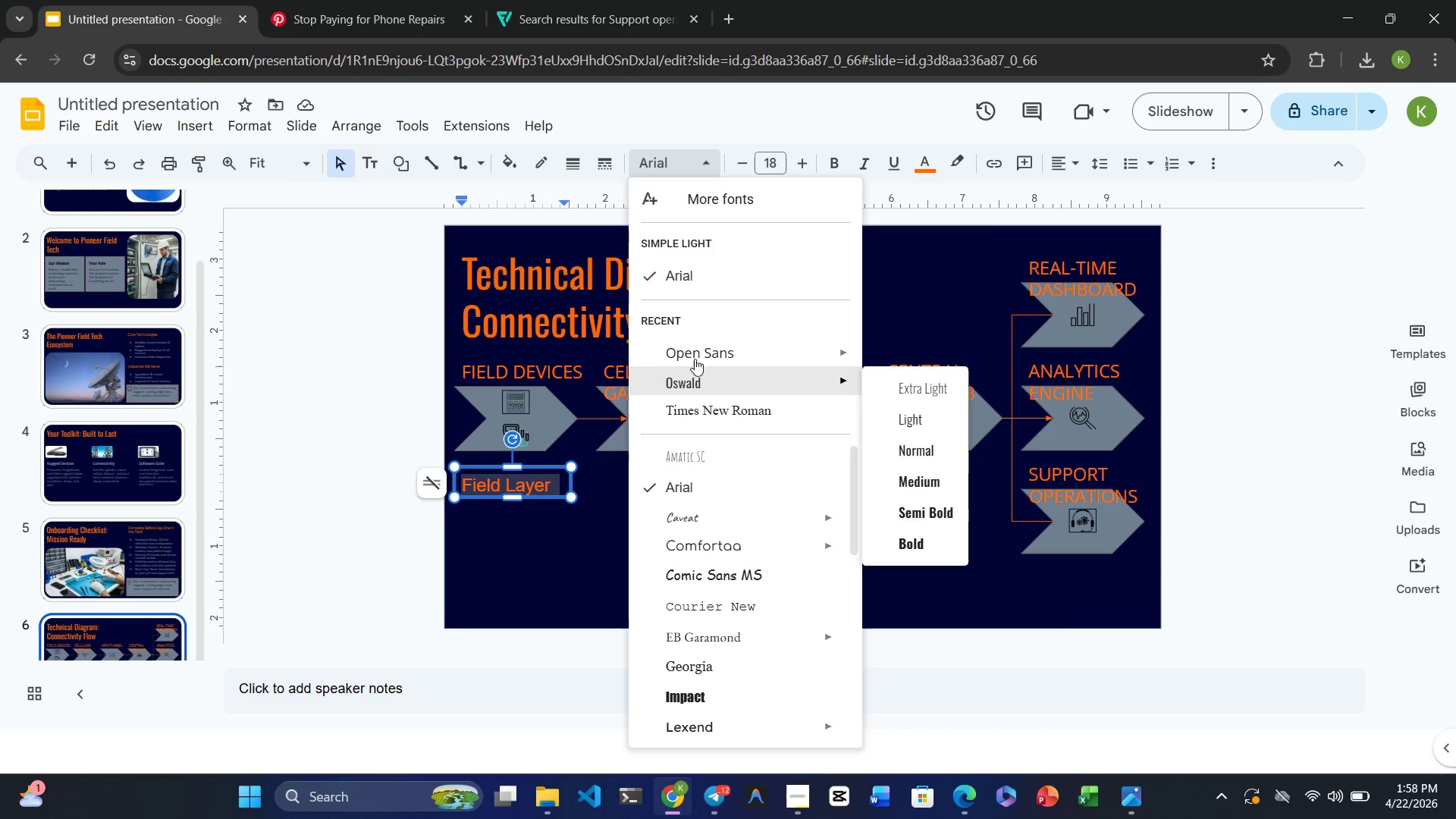 
left_click([695, 347])
 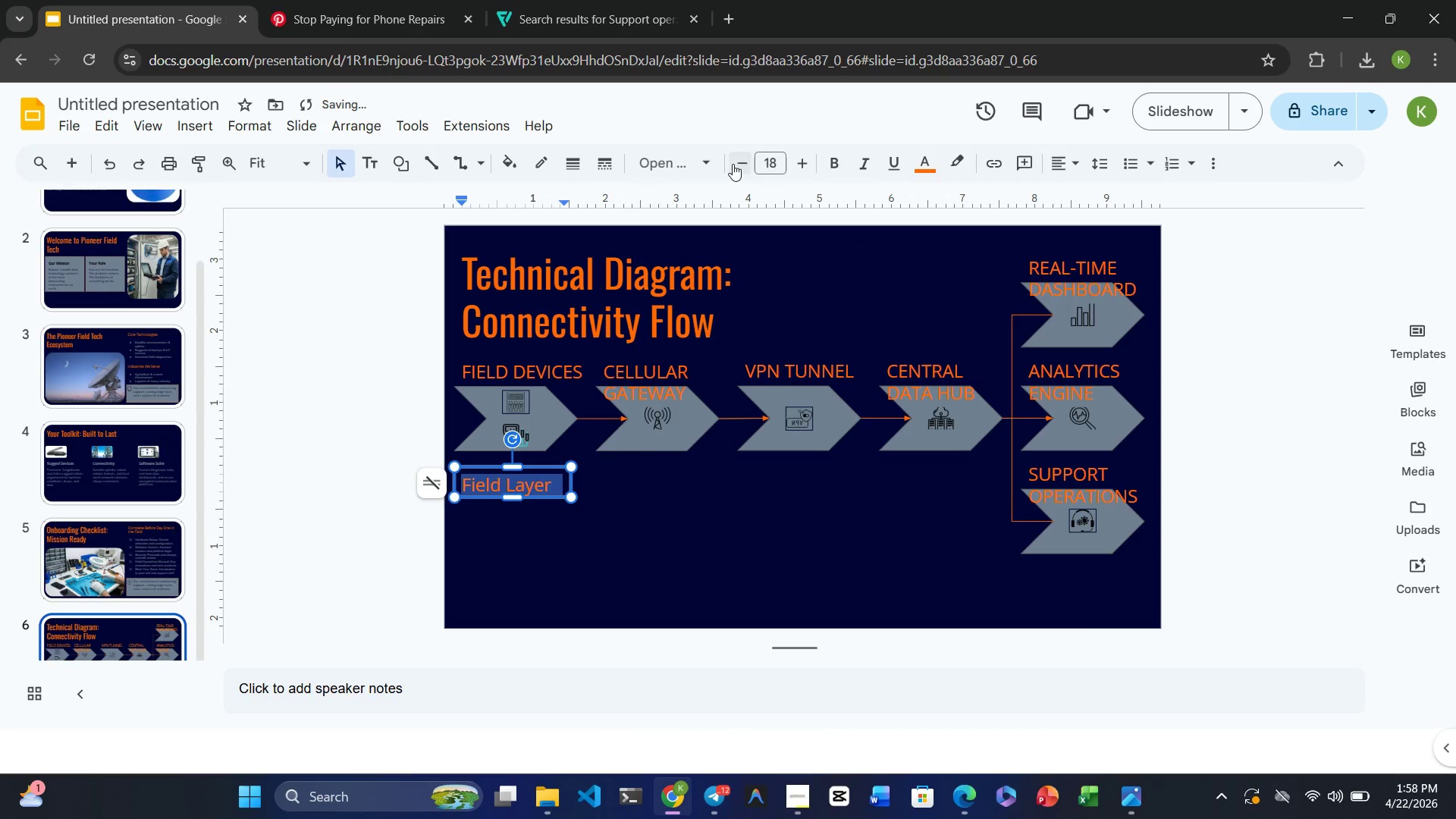 
left_click([735, 163])
 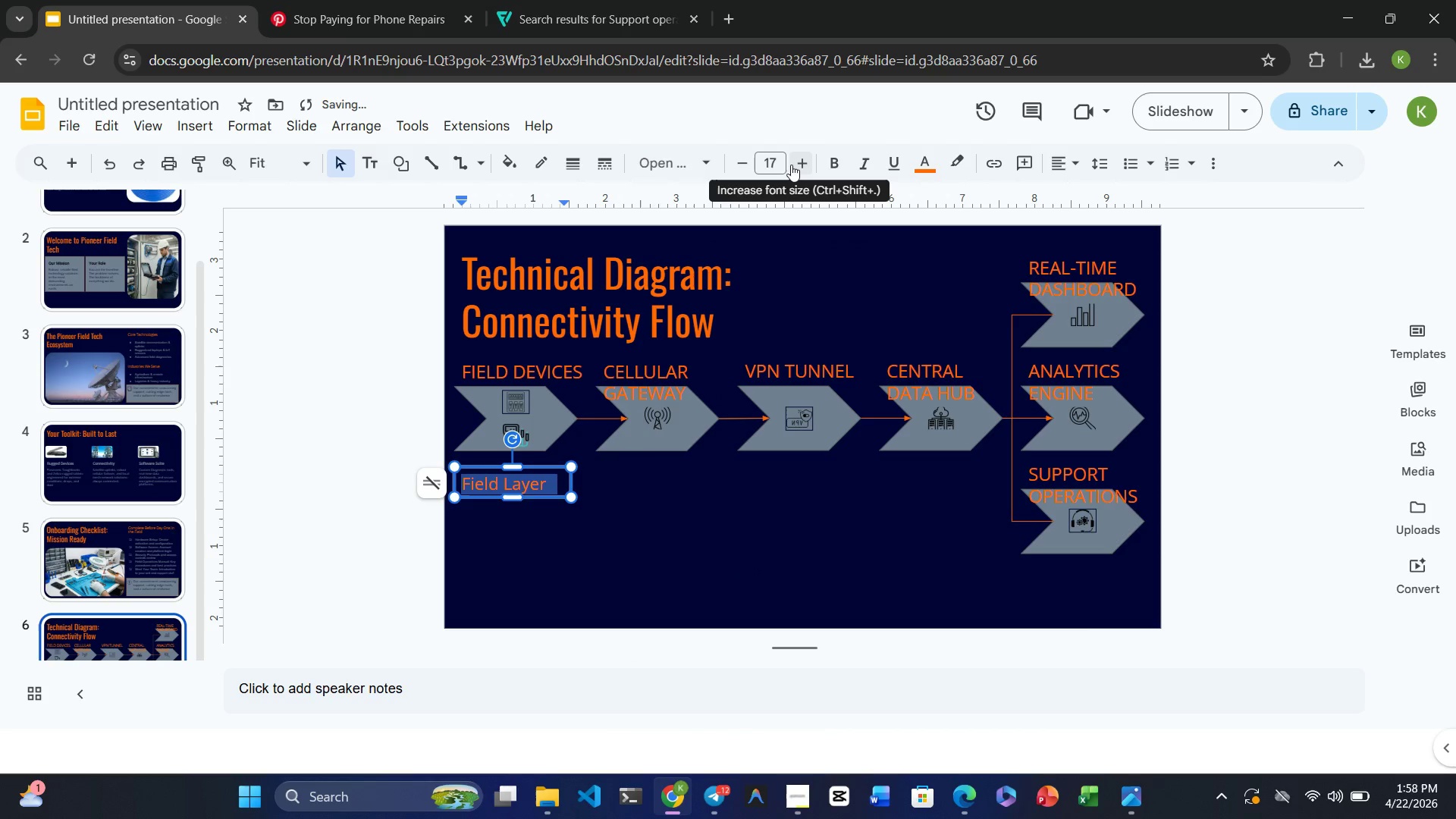 
left_click([798, 165])
 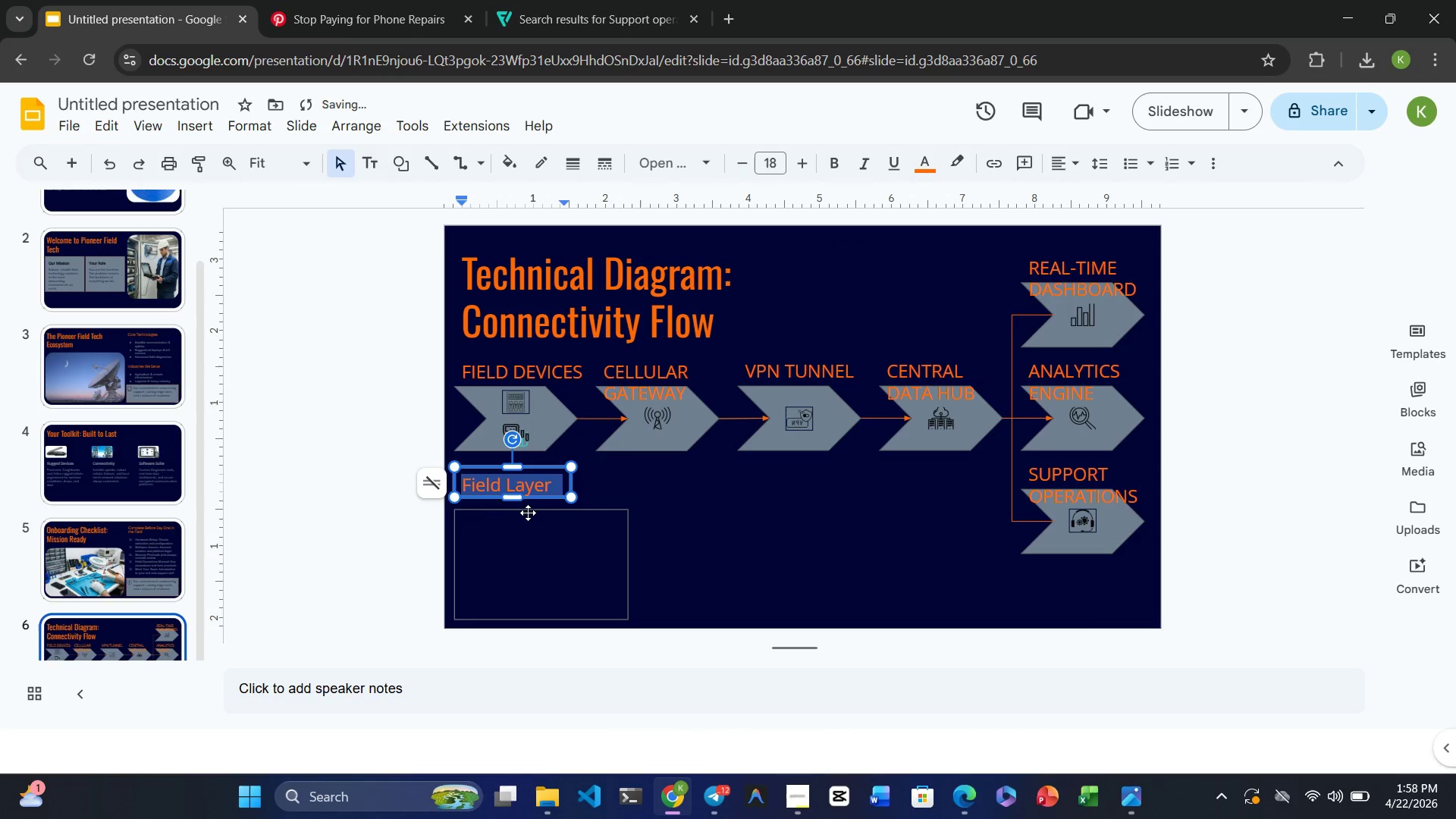 
left_click([517, 526])
 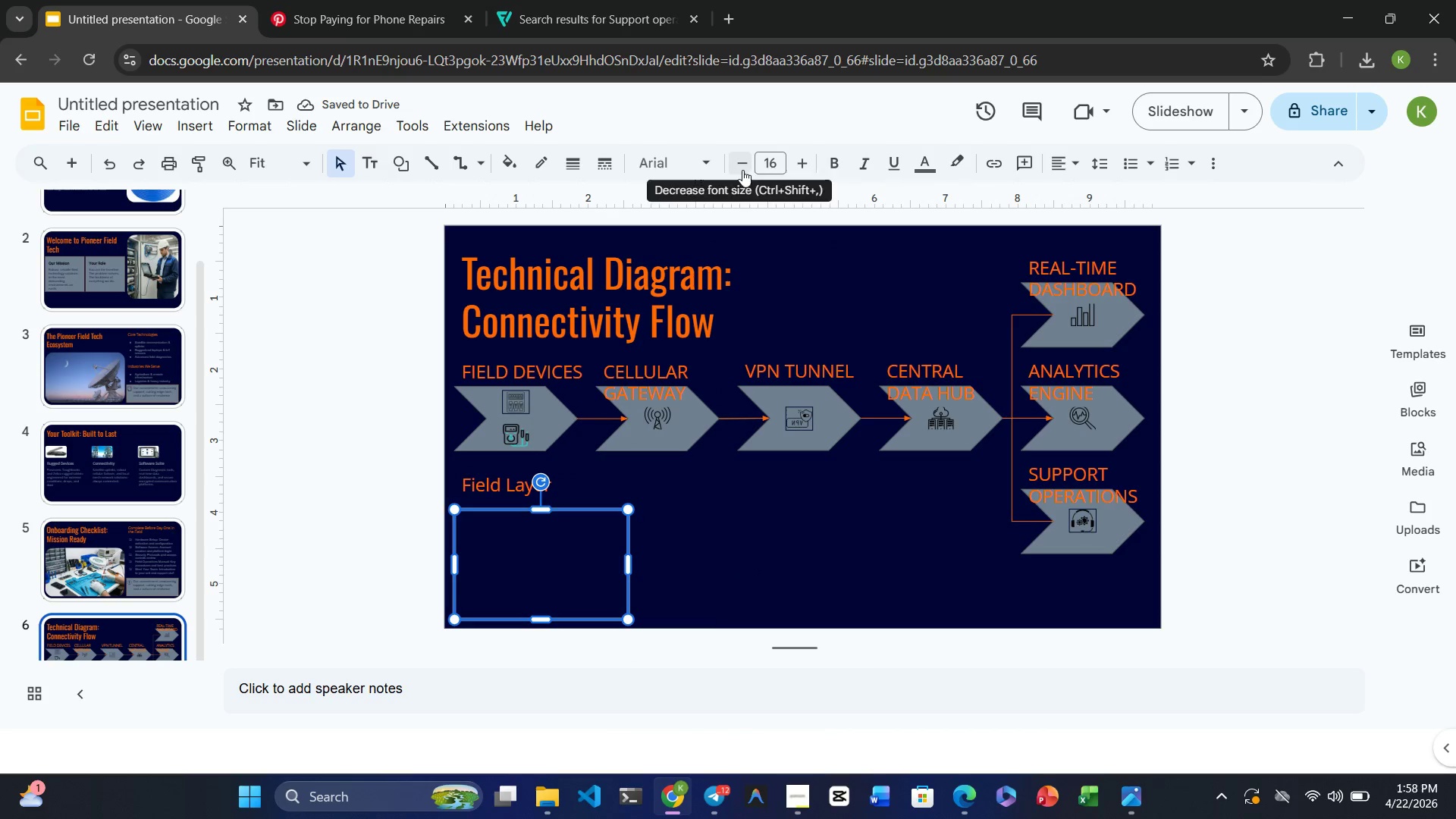 
left_click_drag(start_coordinate=[655, 161], to_coordinate=[686, 353])
 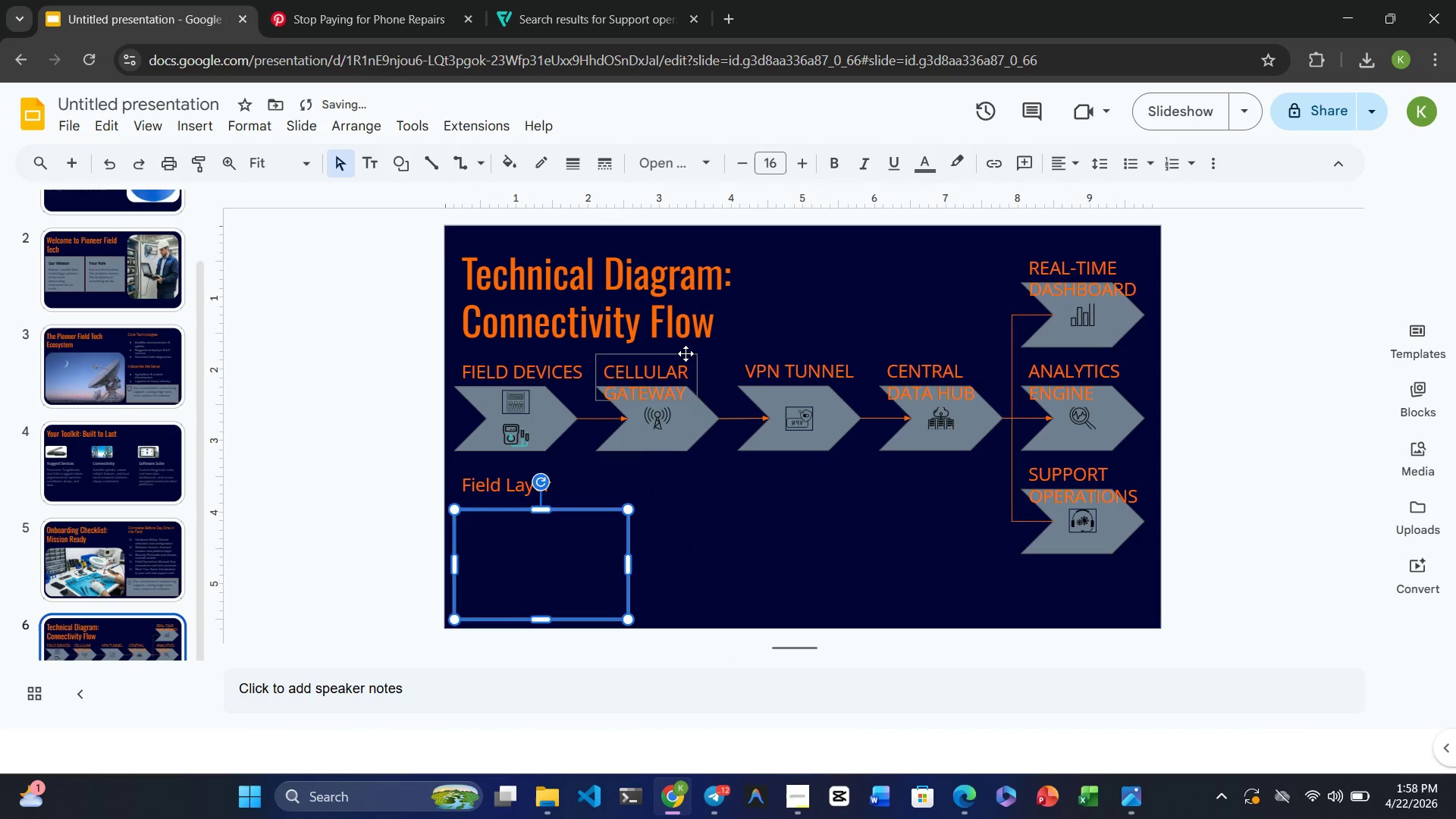 
left_click([686, 353])
 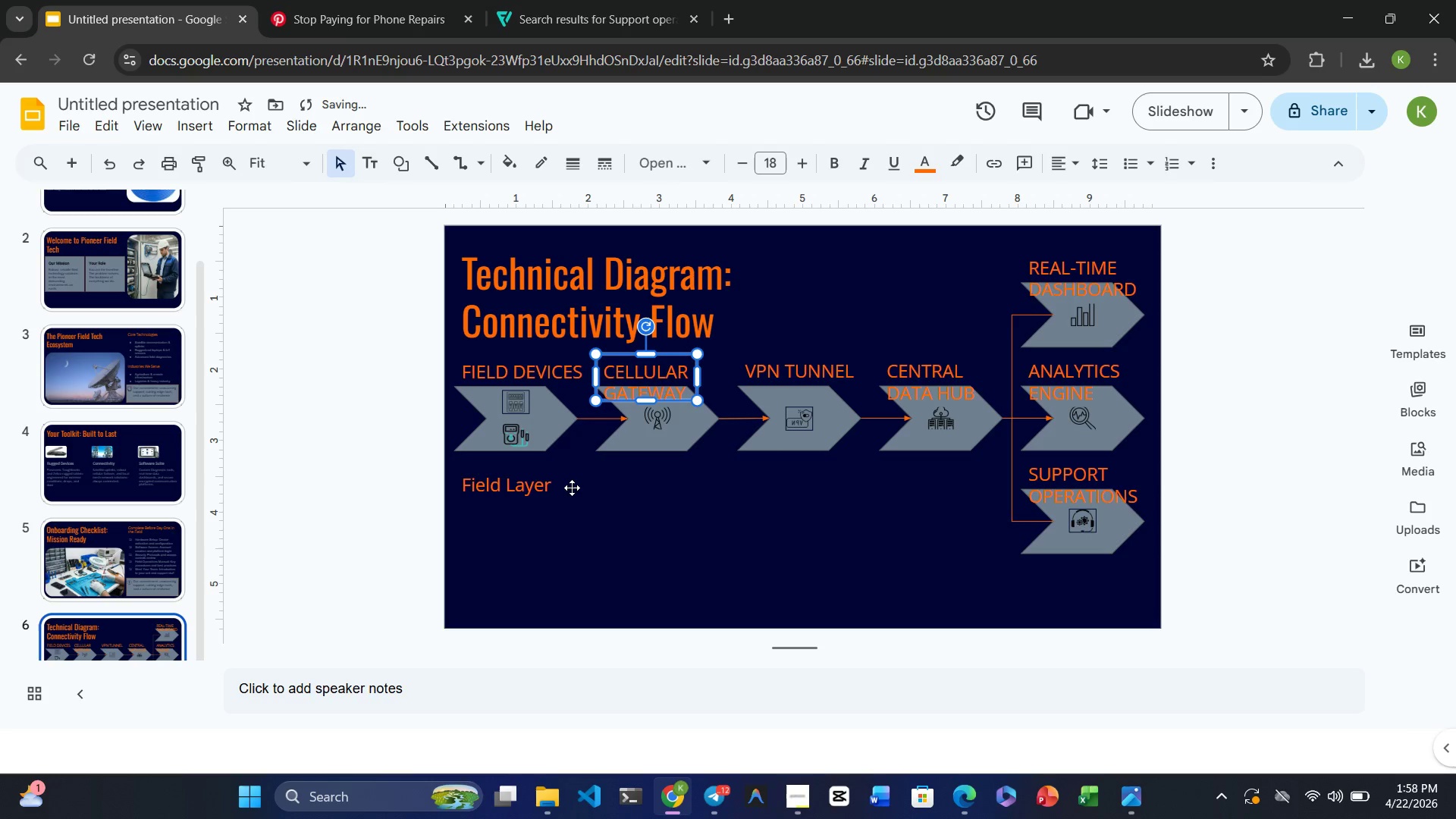 
left_click([529, 525])
 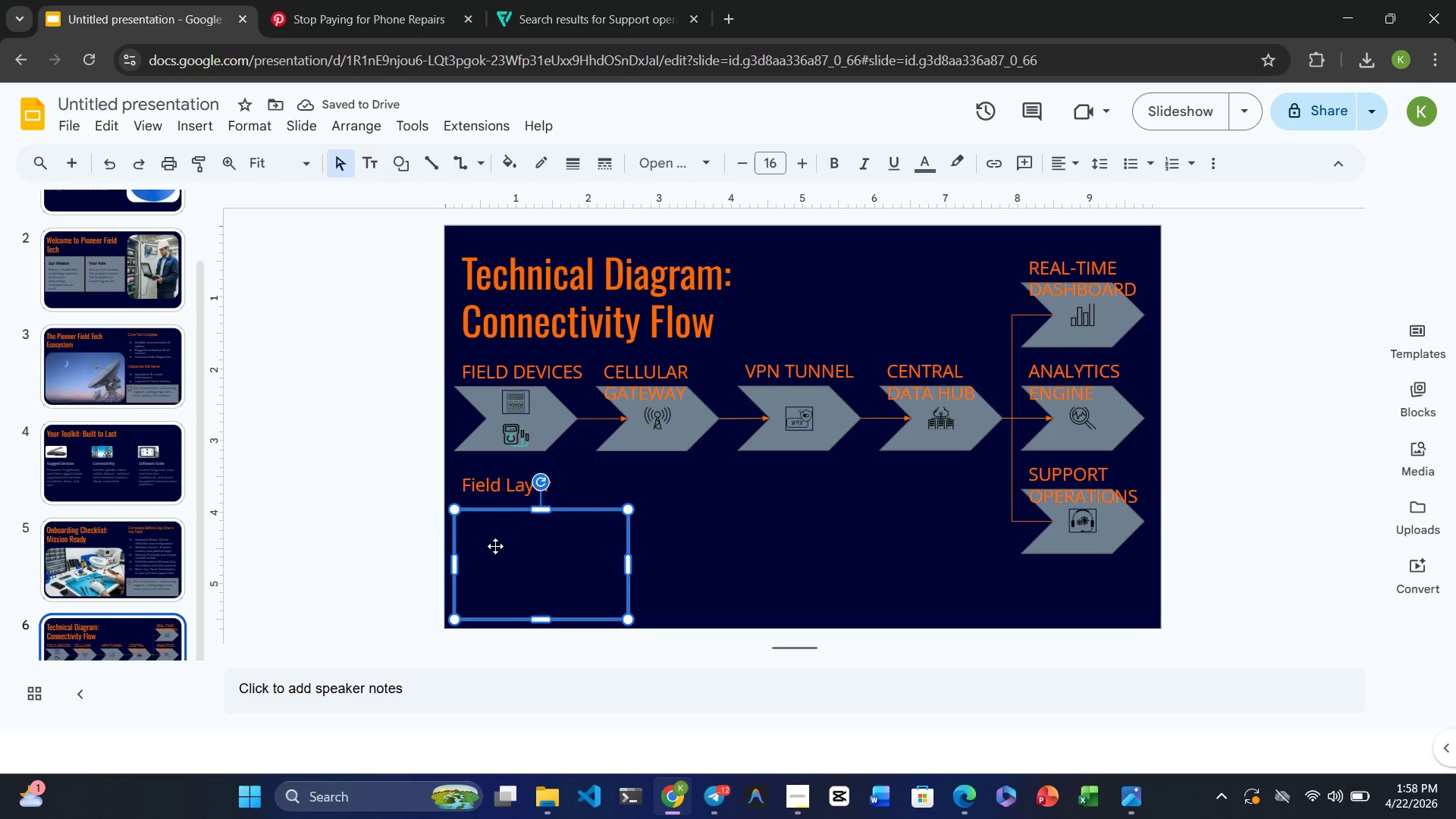 
type(Recoginises )
 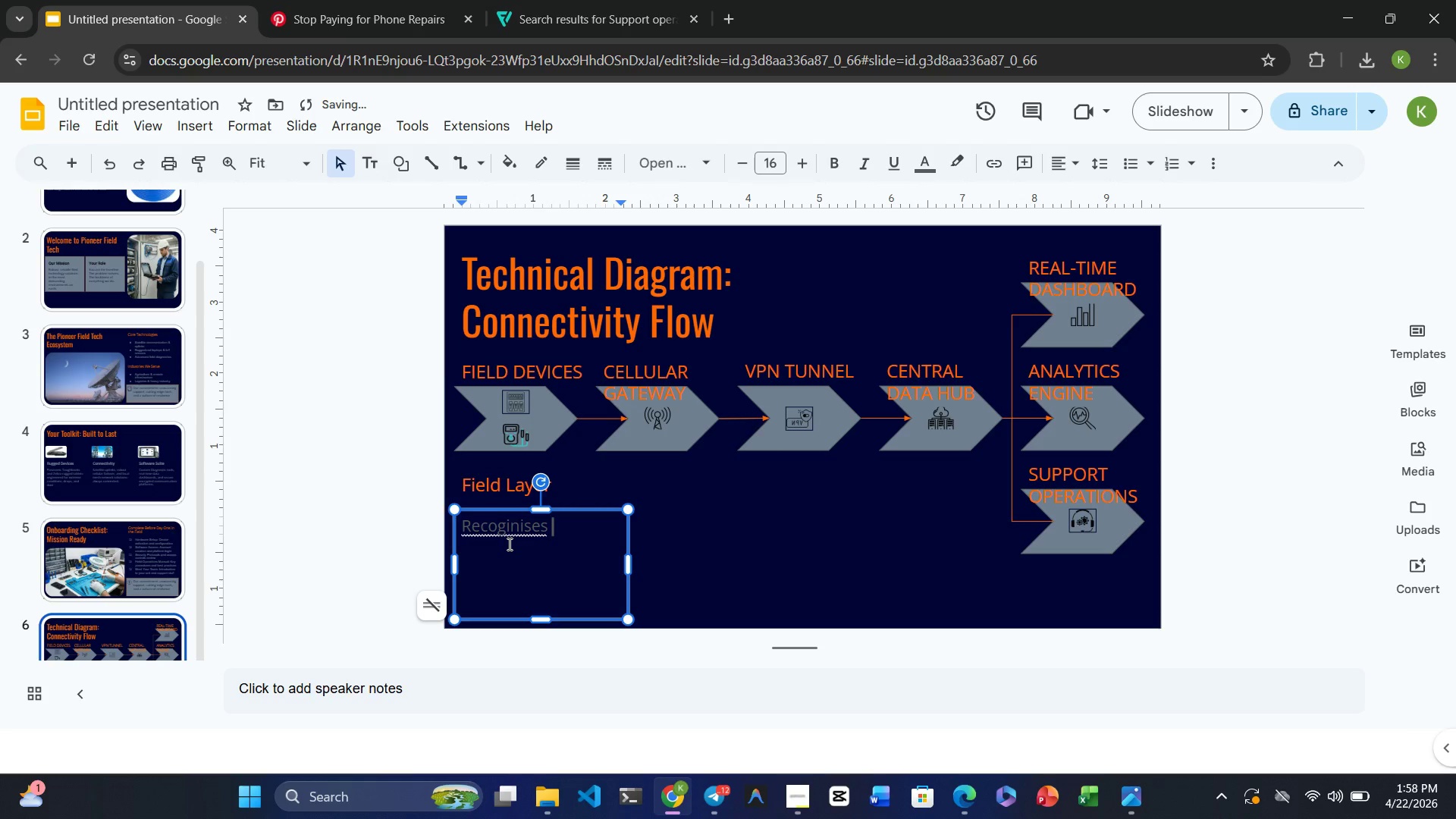 
key(Backspace)
 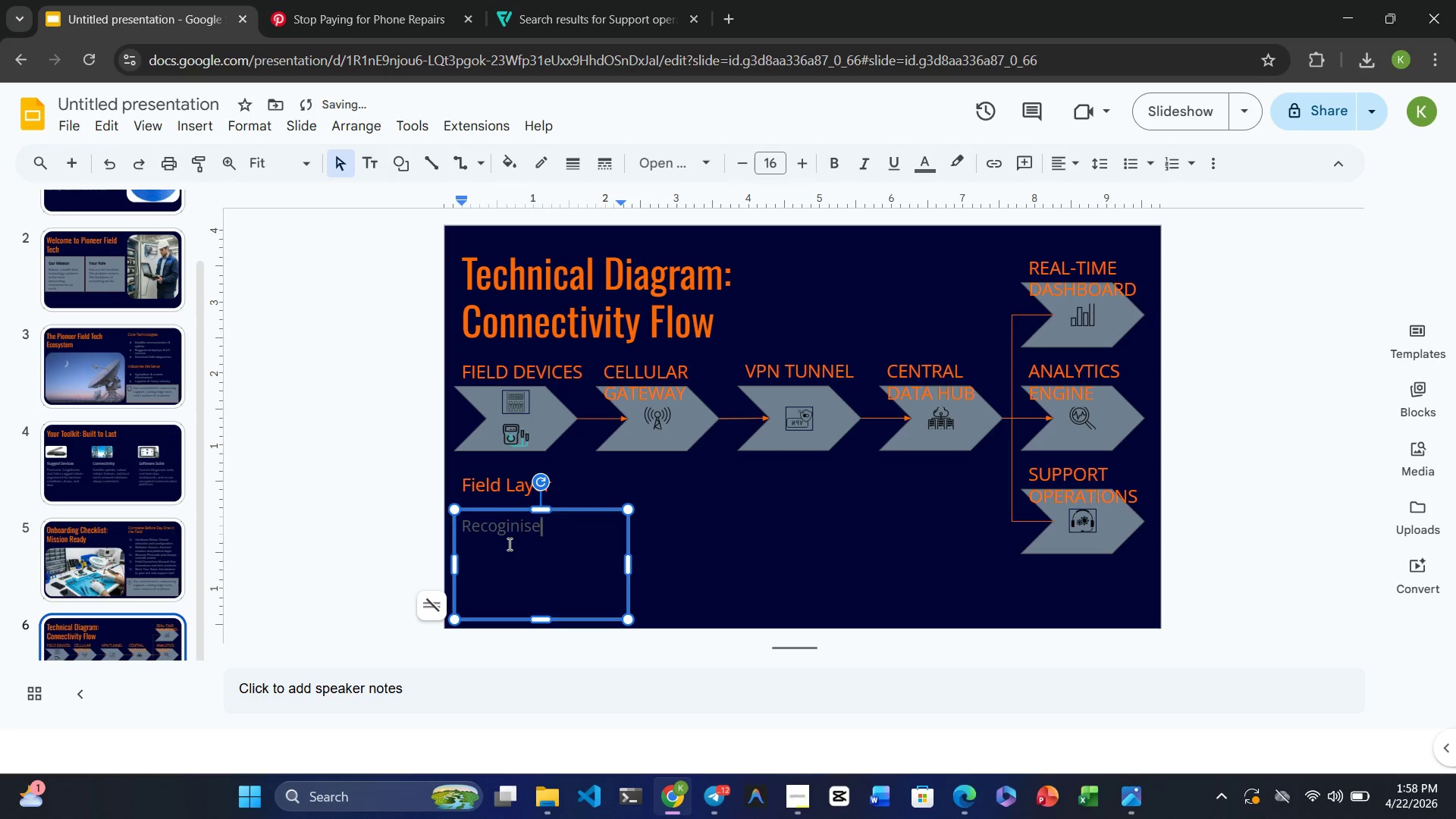 
key(Backspace)
 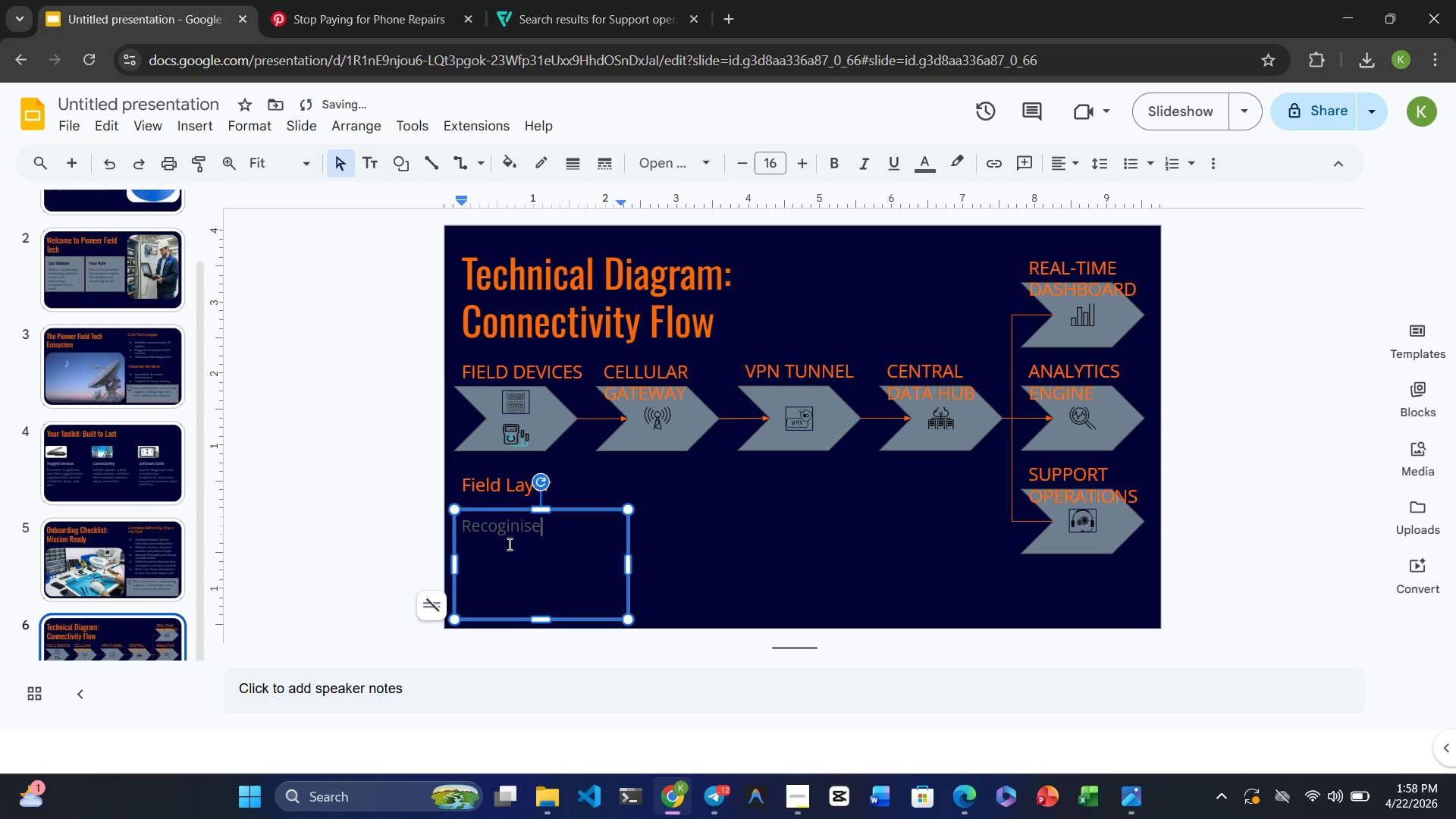 
key(D)
 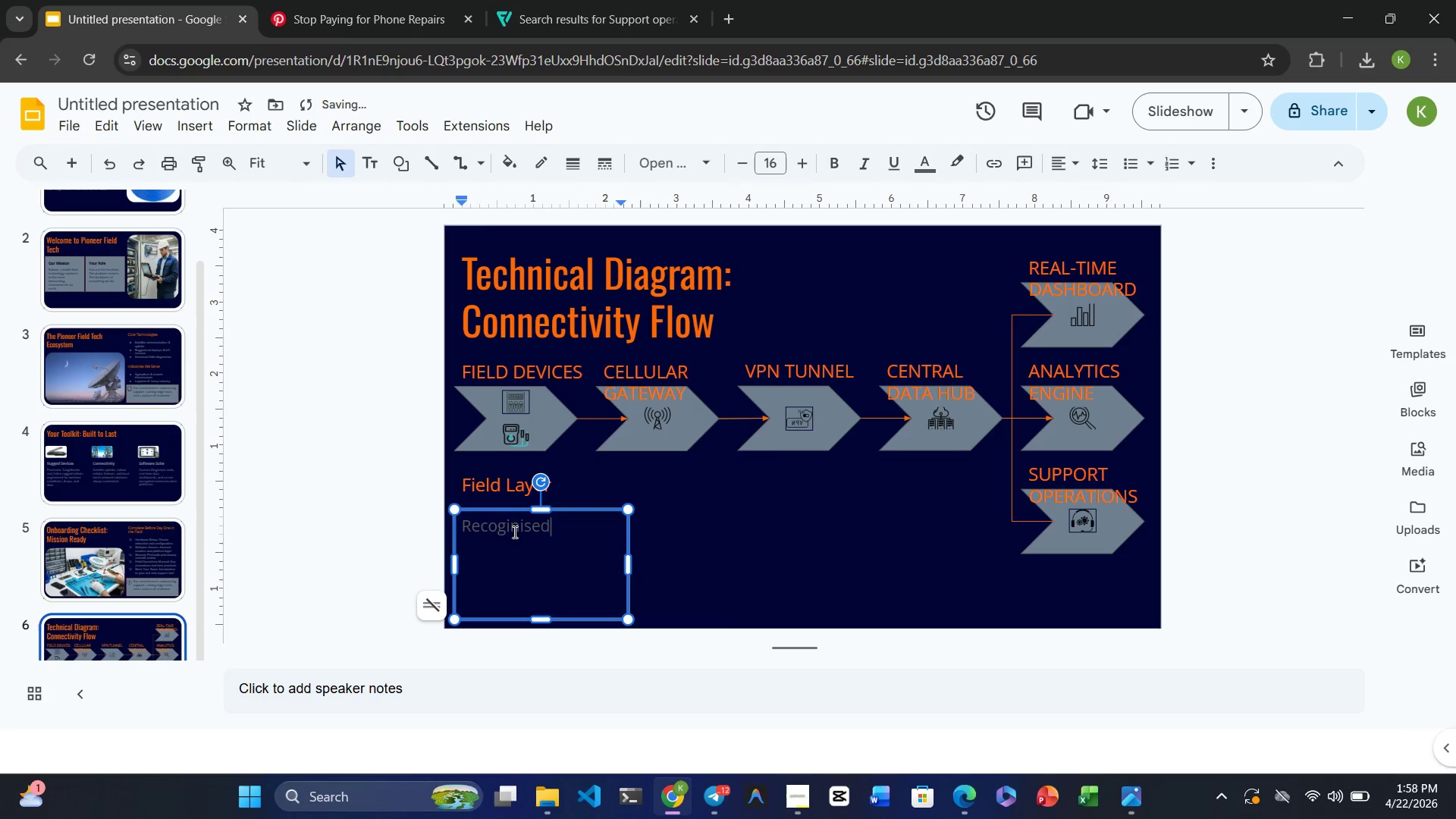 
double_click([513, 532])
 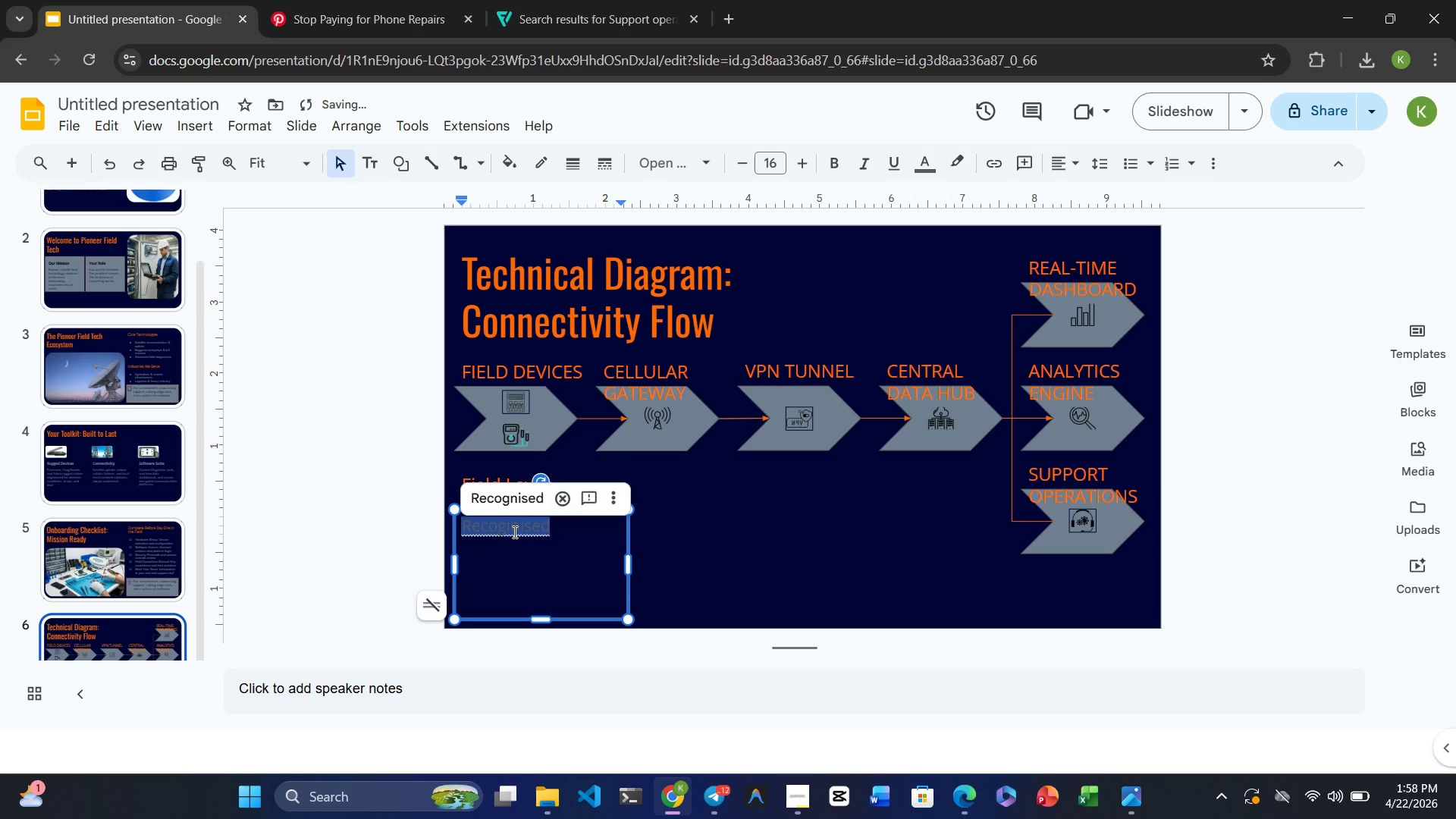 
triple_click([513, 532])
 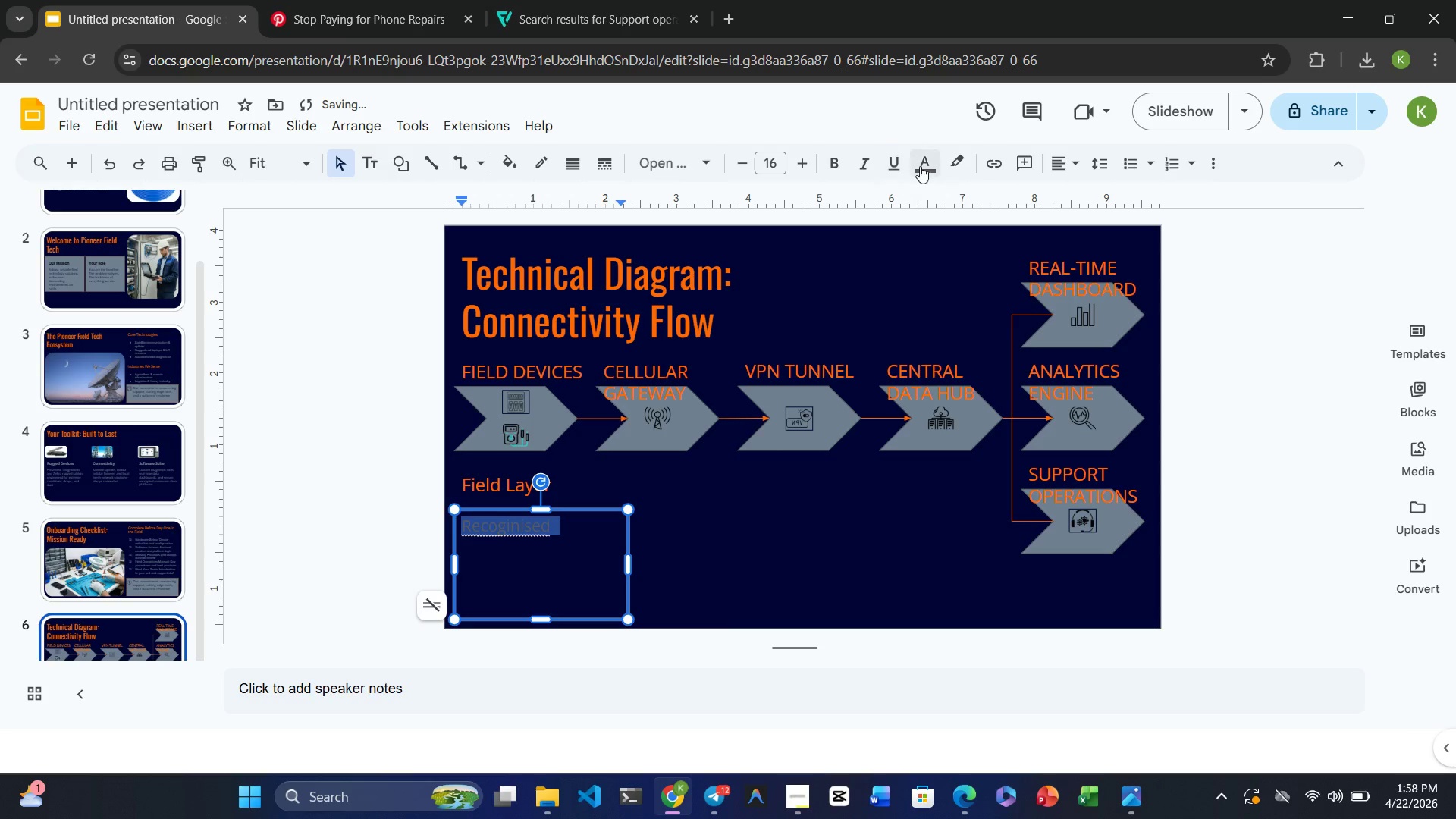 
left_click([936, 158])
 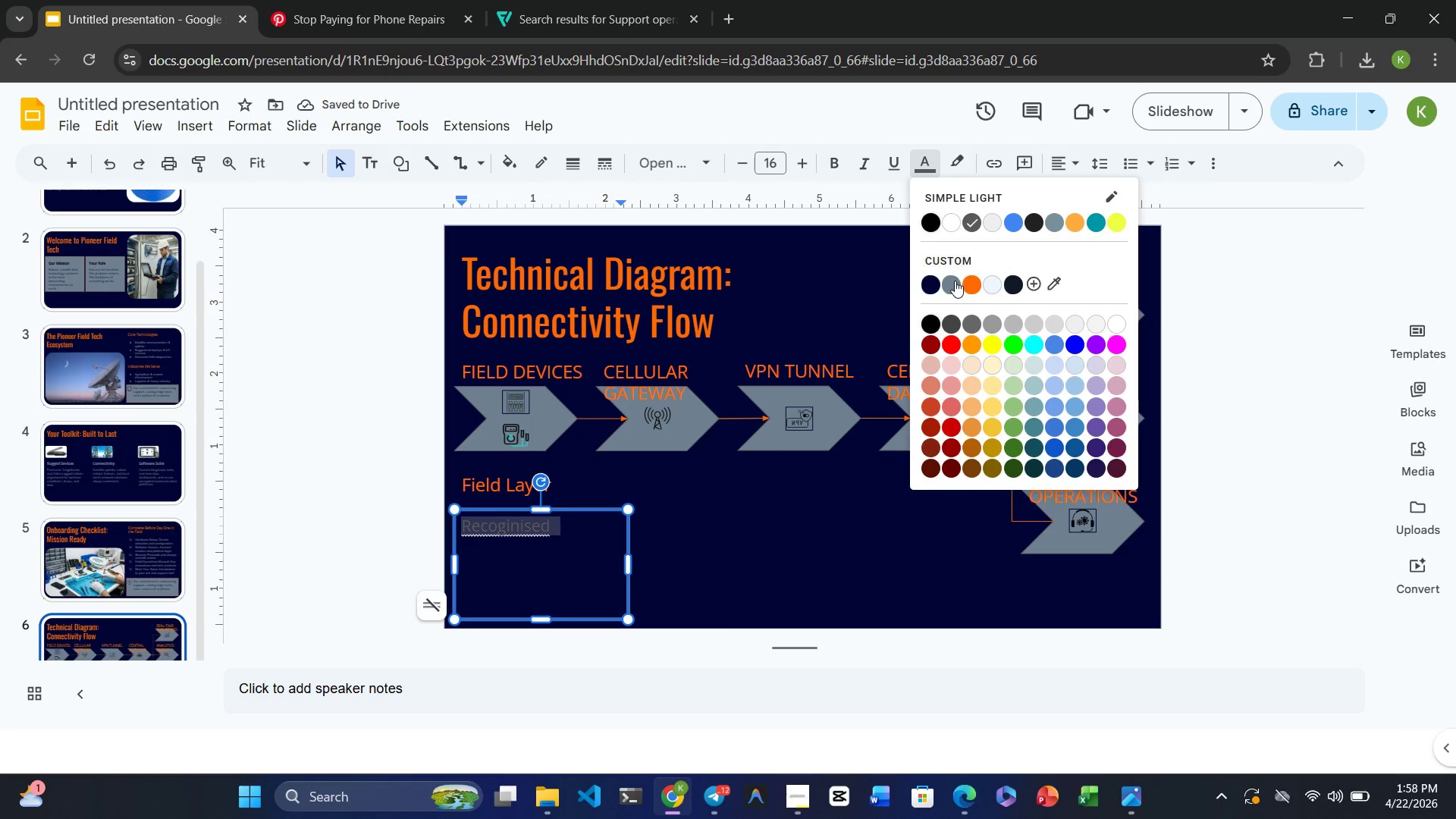 
left_click([956, 283])
 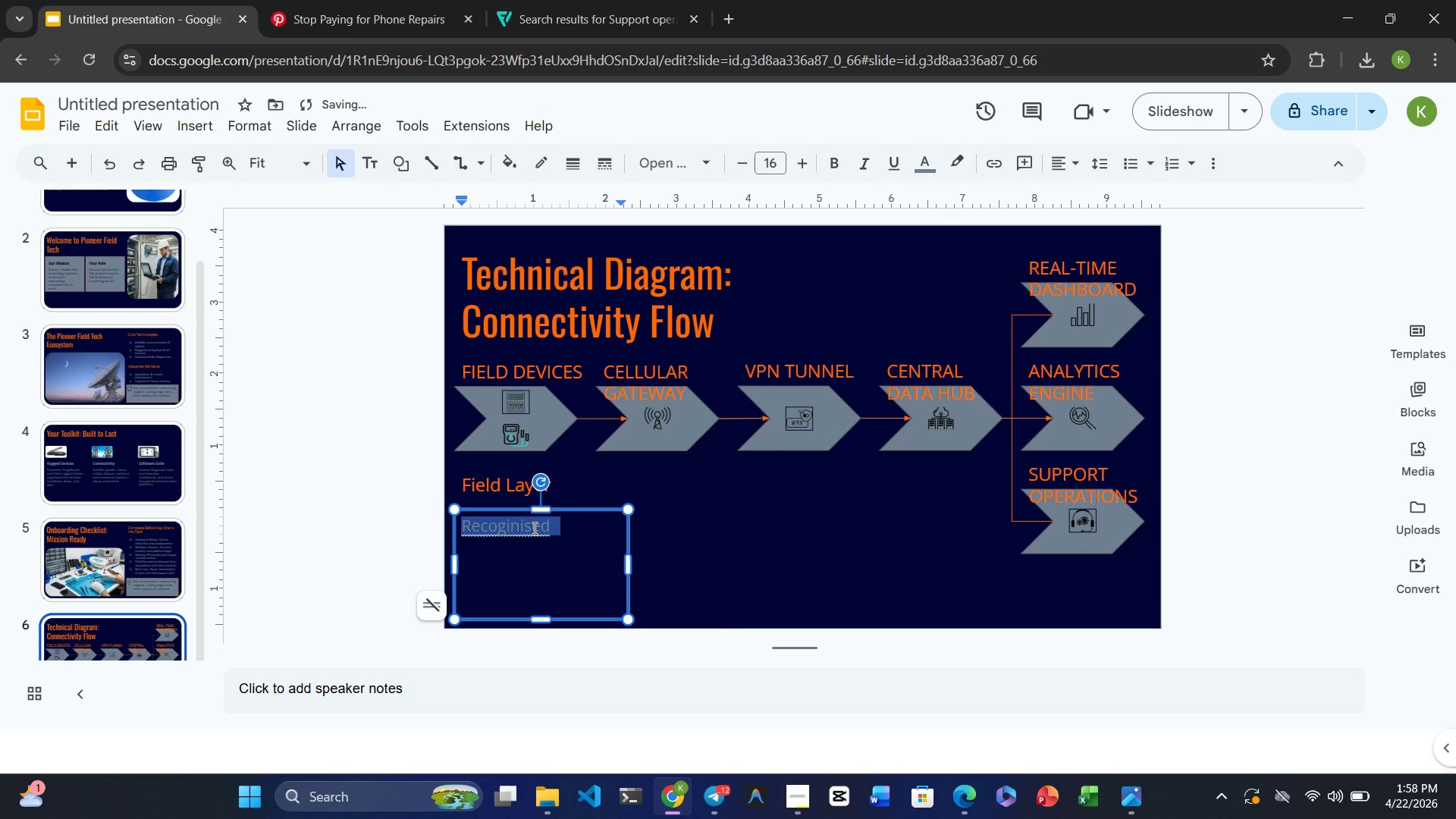 
left_click([533, 528])
 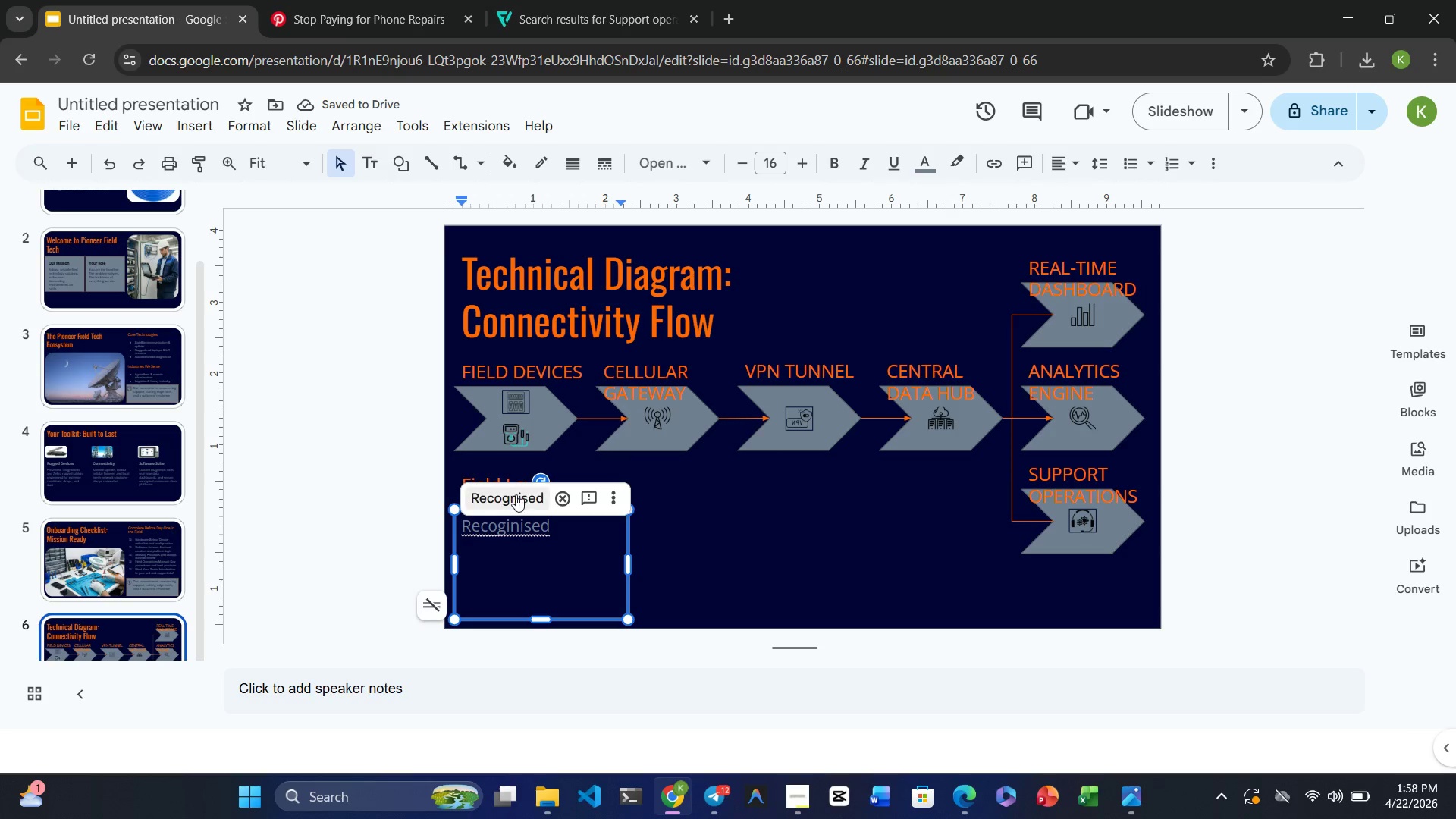 
left_click([513, 493])
 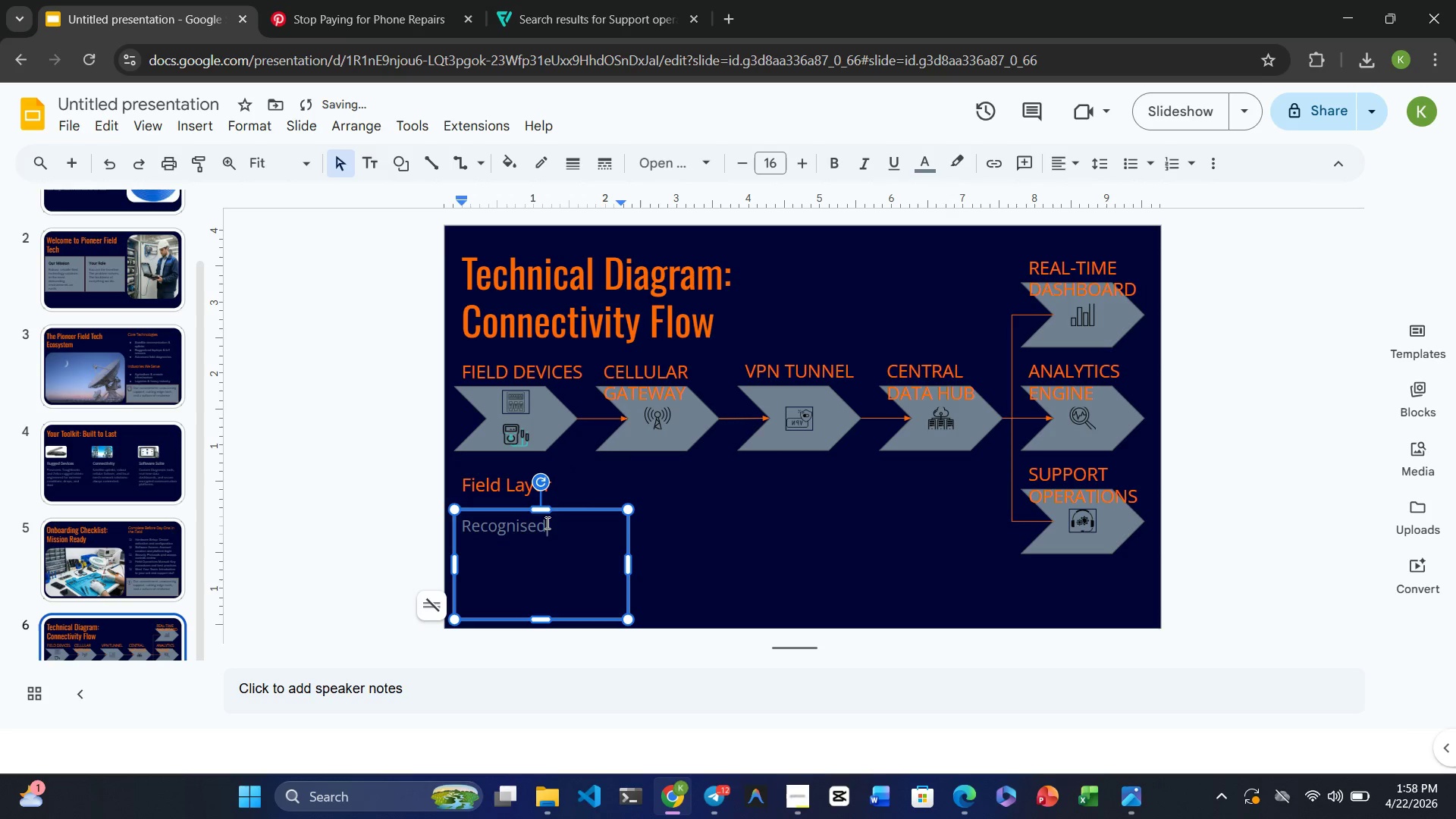 
key(Space)
 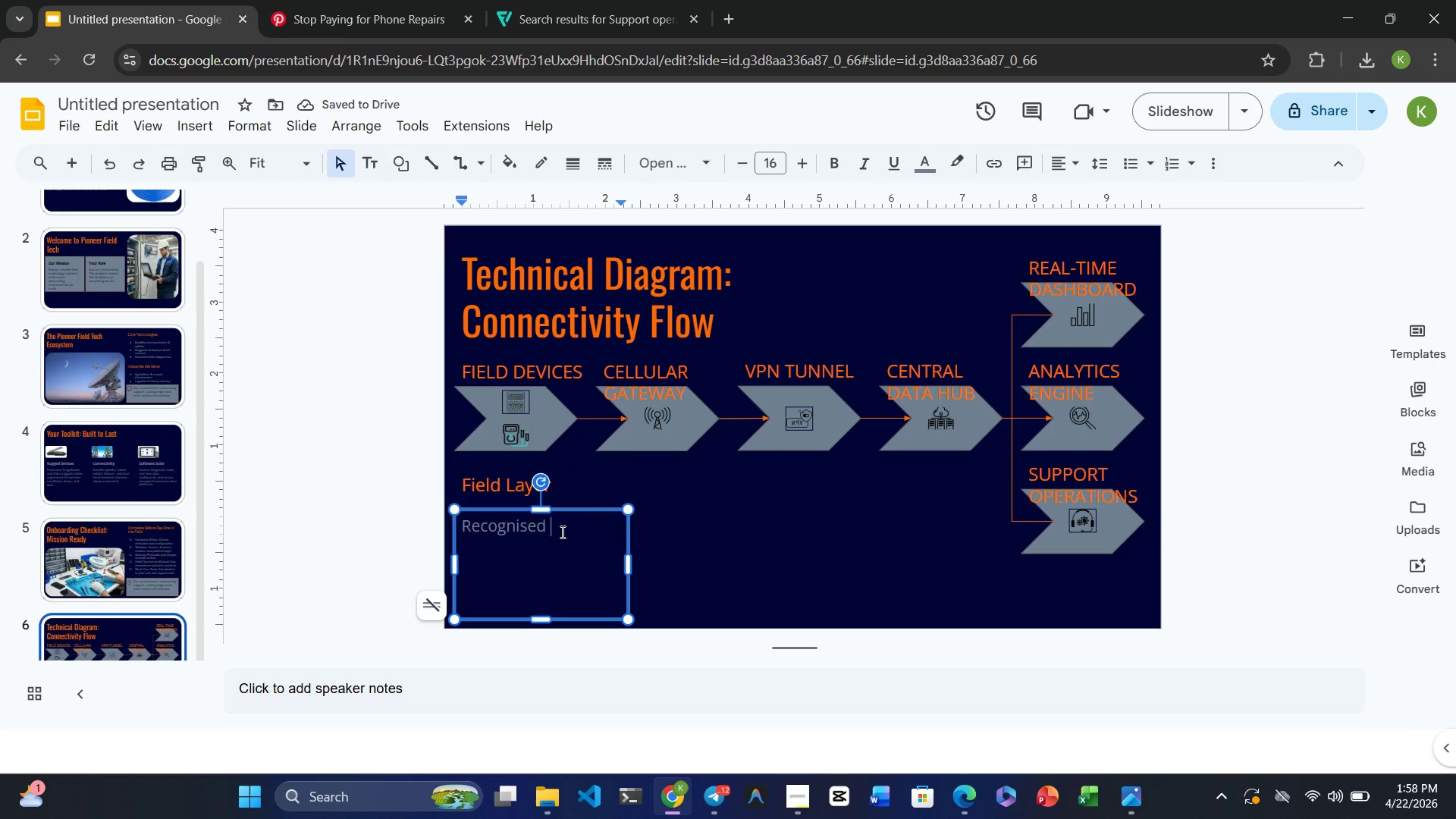 
key(Backspace)
key(Backspace)
key(Backspace)
key(Backspace)
key(Backspace)
key(Backspace)
key(Backspace)
key(Backspace)
key(Backspace)
key(Backspace)
type(uggedized endpoints capture and transmit data from )
 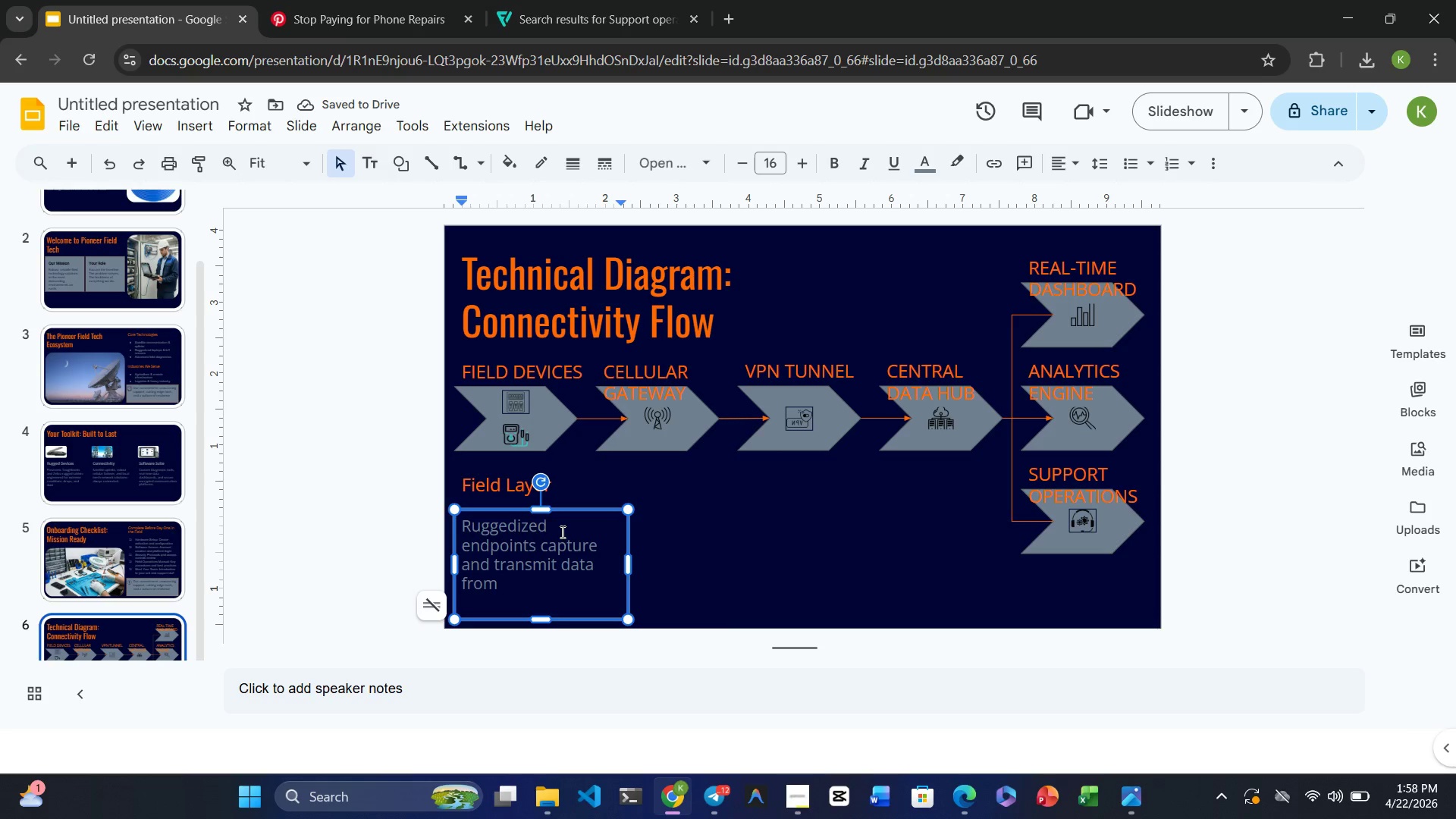 
type(the most remote sites )
 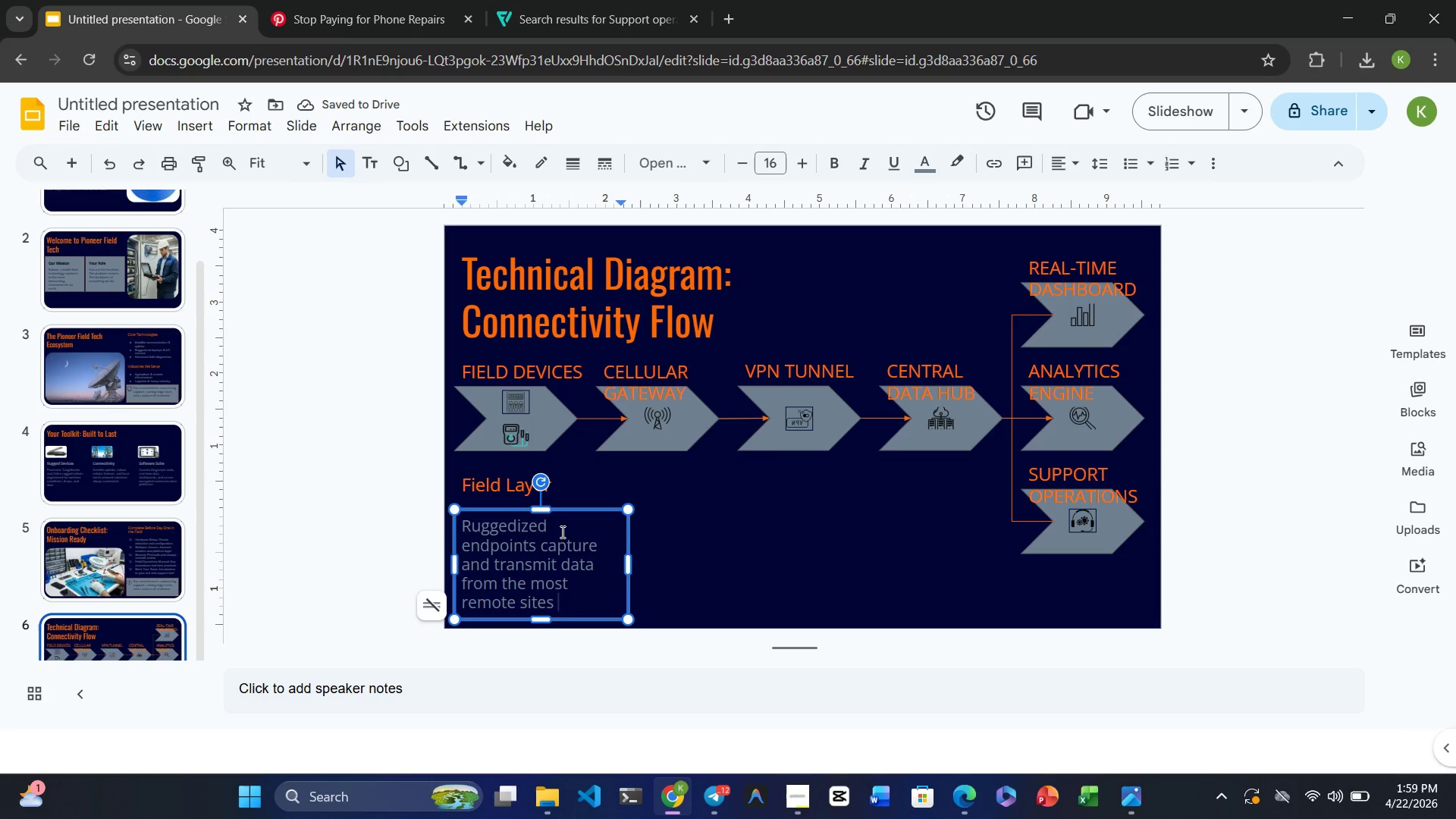 
type(on the planet)
 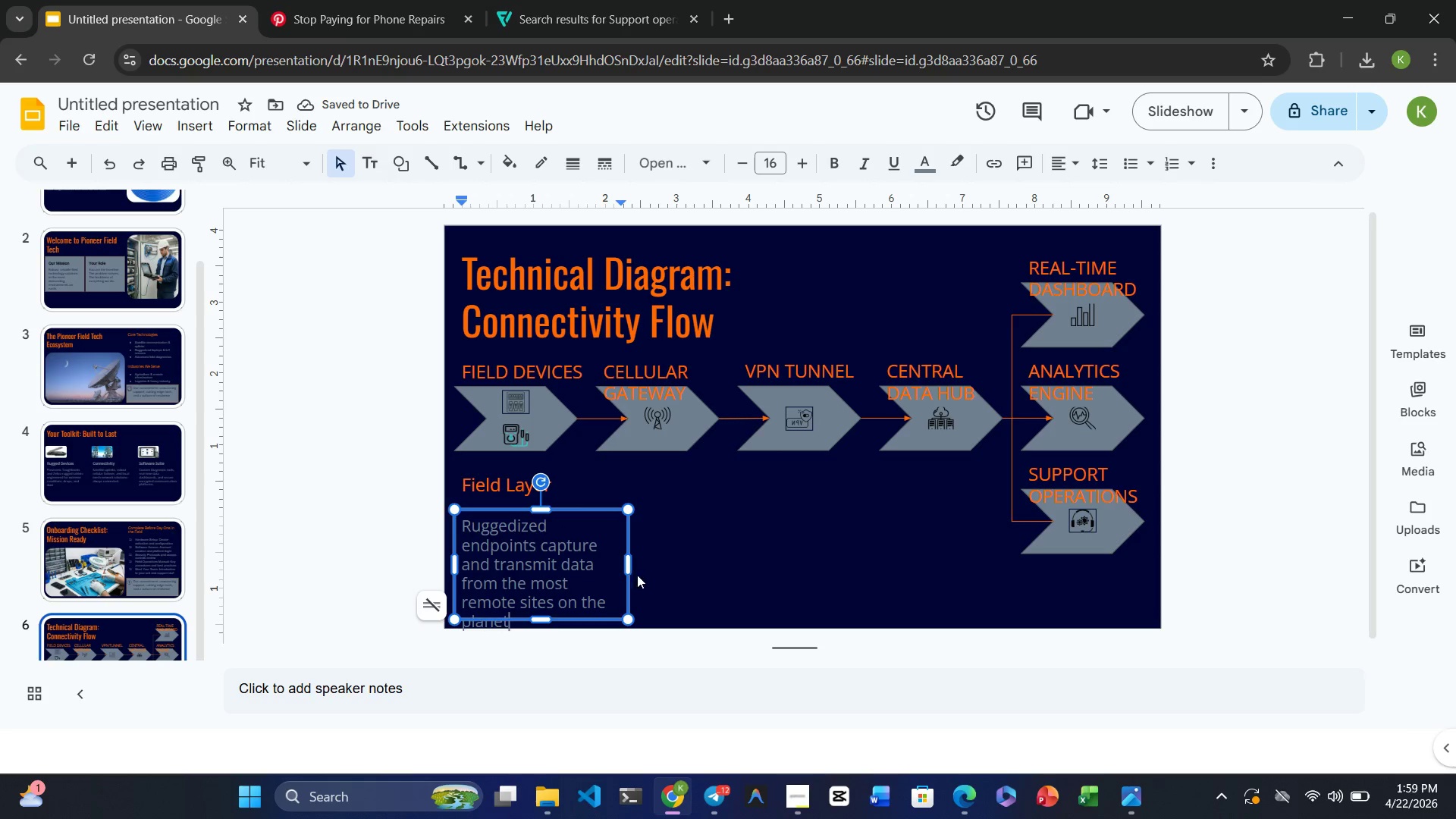 
left_click_drag(start_coordinate=[629, 569], to_coordinate=[640, 569])
 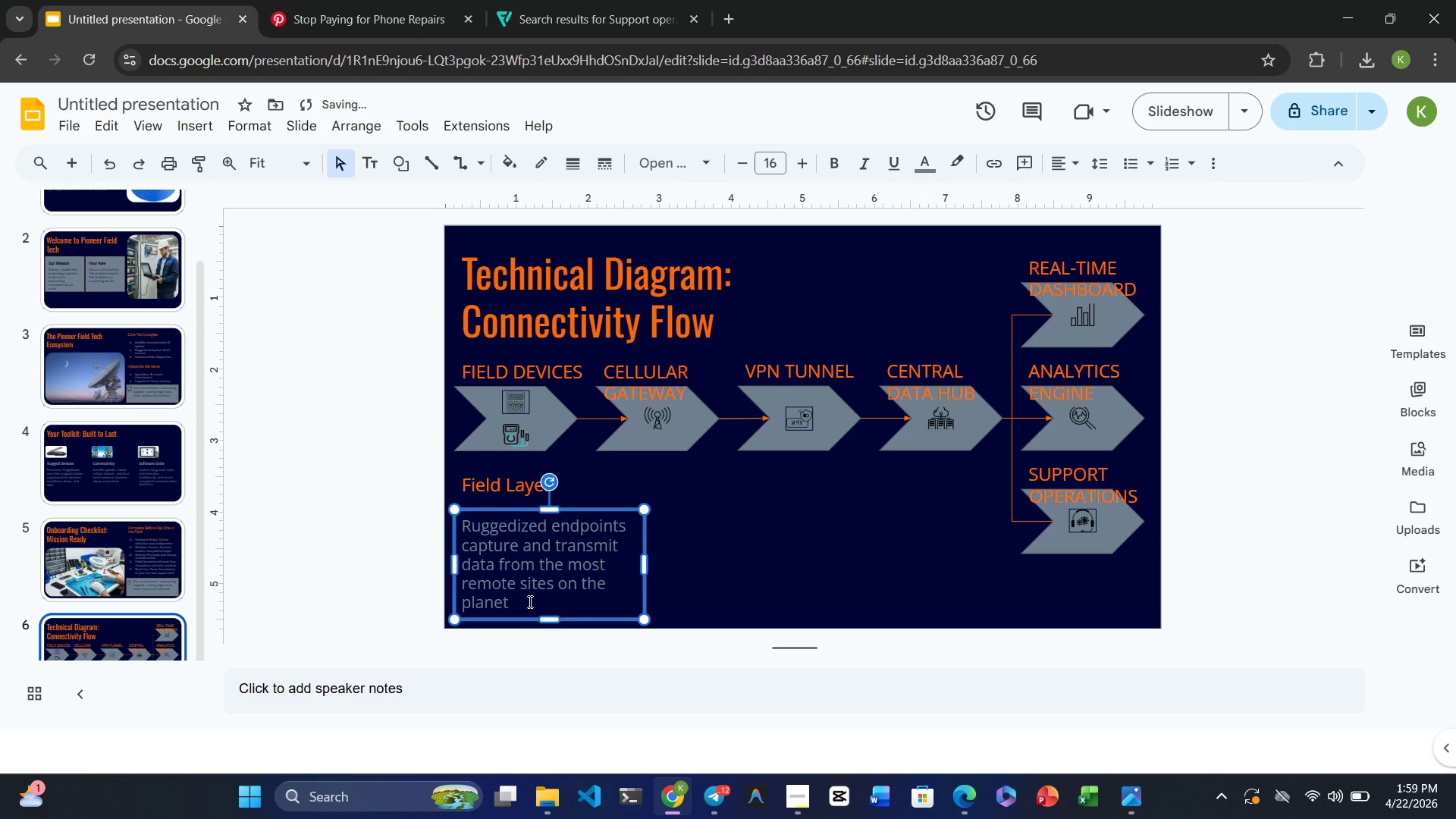 
left_click([523, 601])
 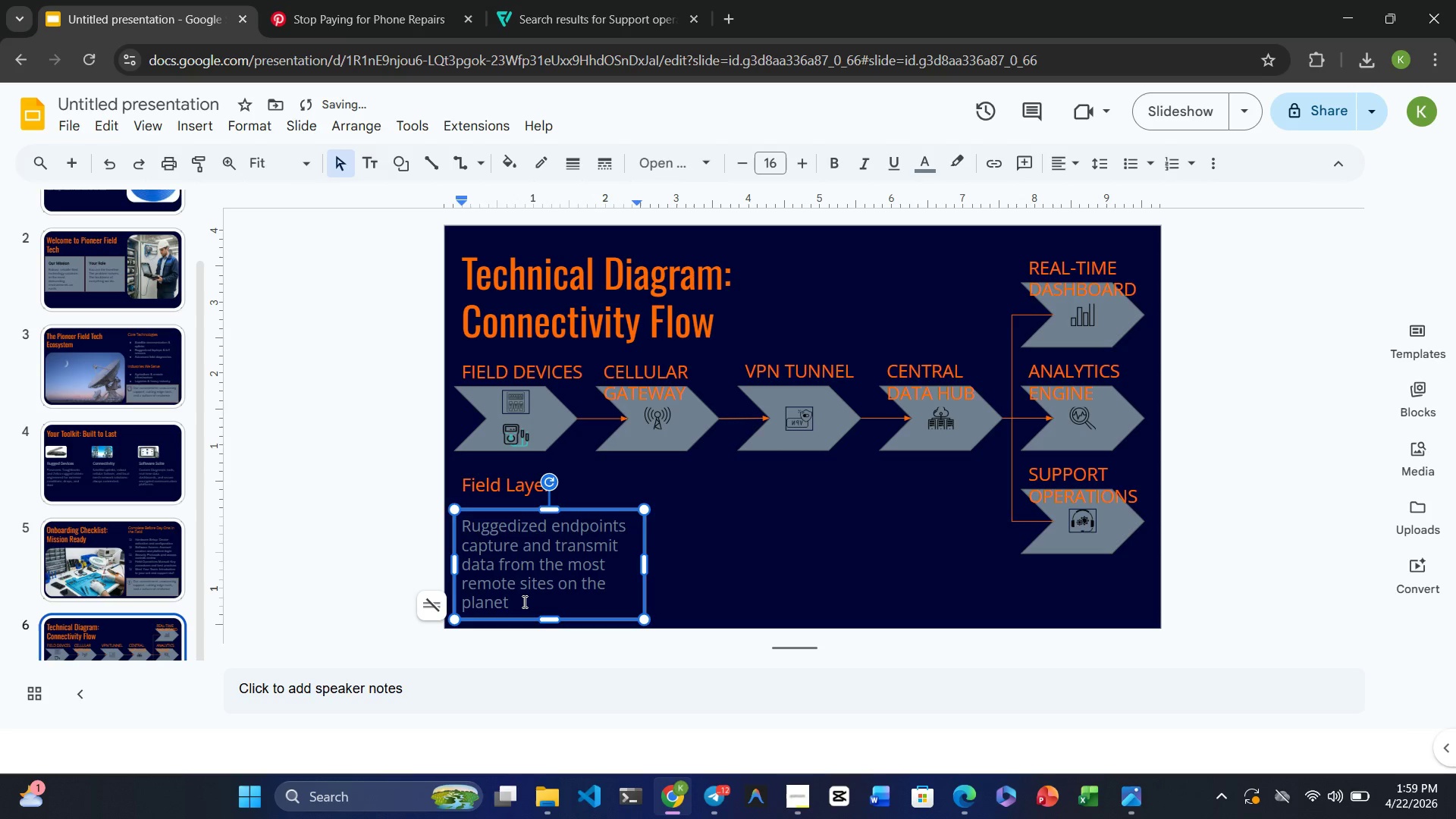 
key(Period)
 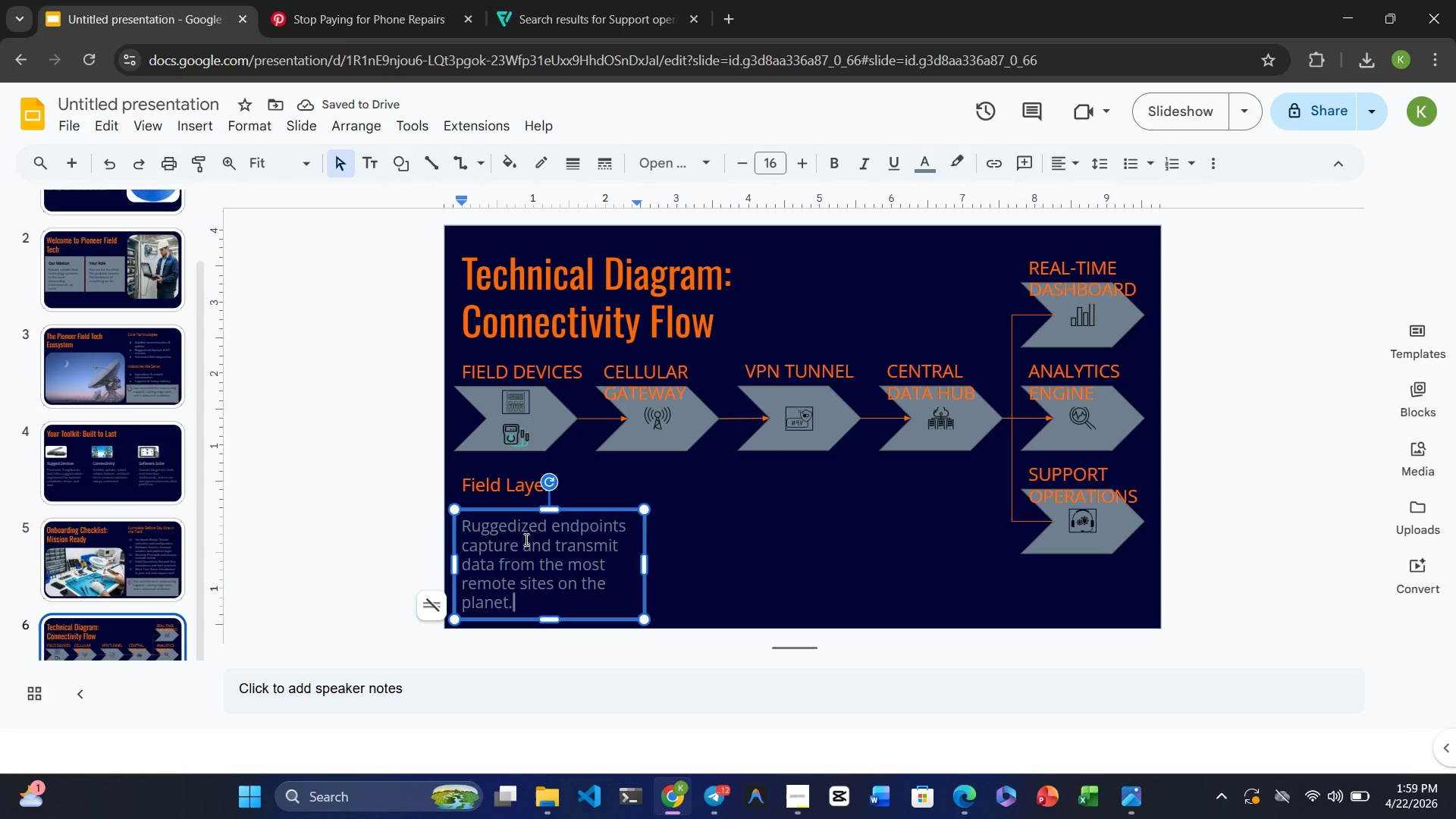 
wait(5.56)
 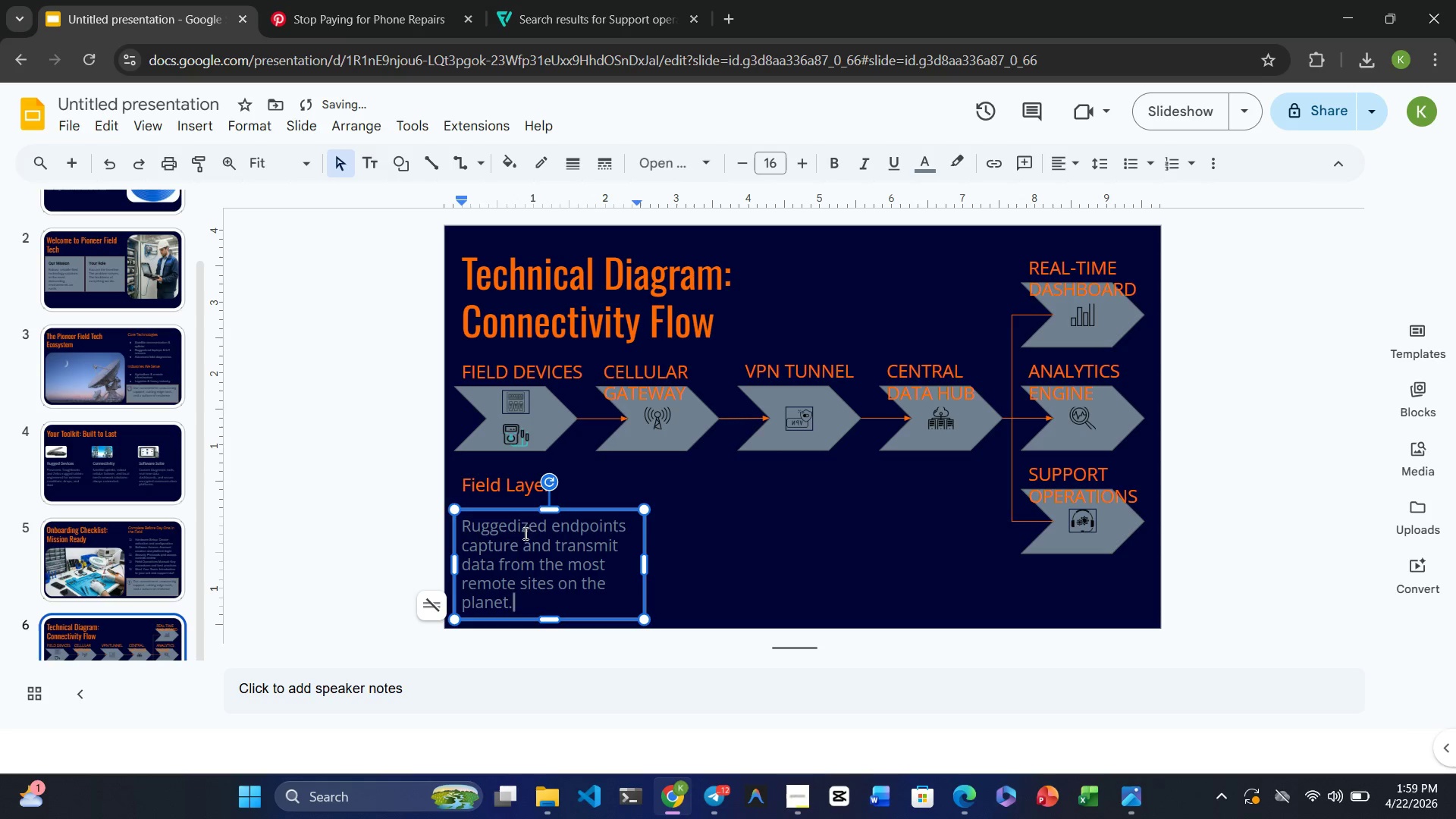 
left_click_drag(start_coordinate=[517, 510], to_coordinate=[516, 503])
 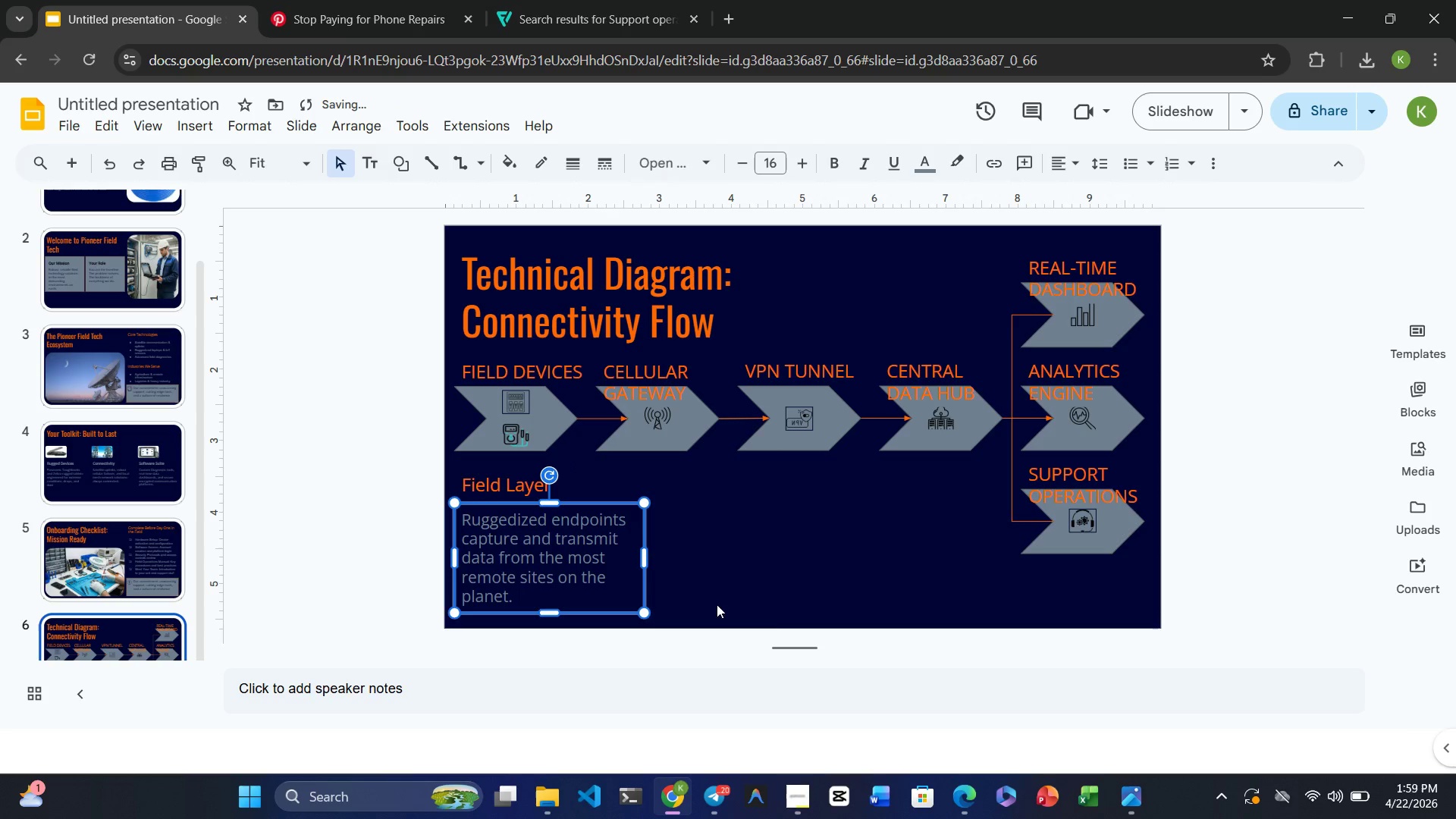 
left_click([769, 622])
 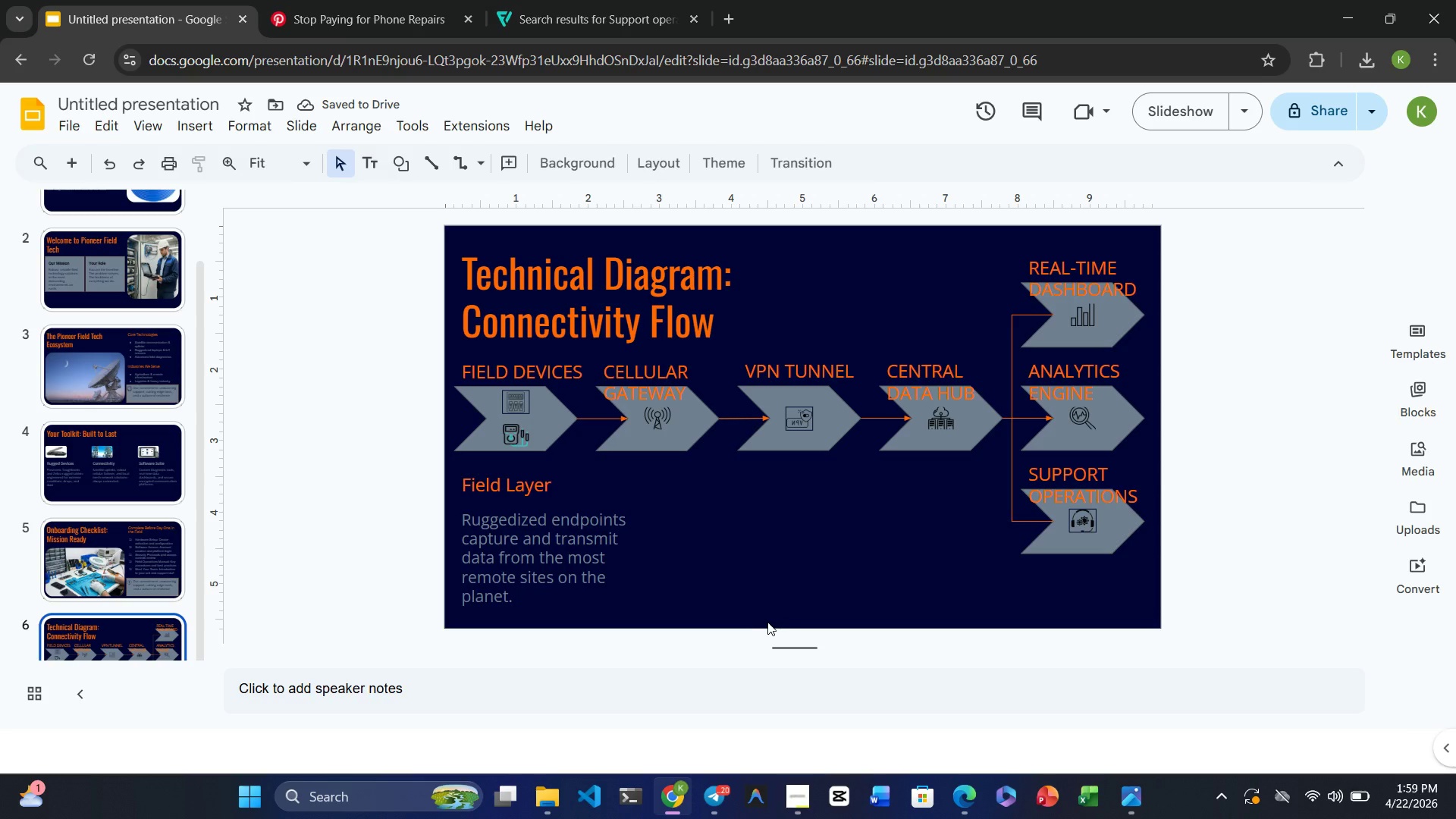 
left_click([536, 560])
 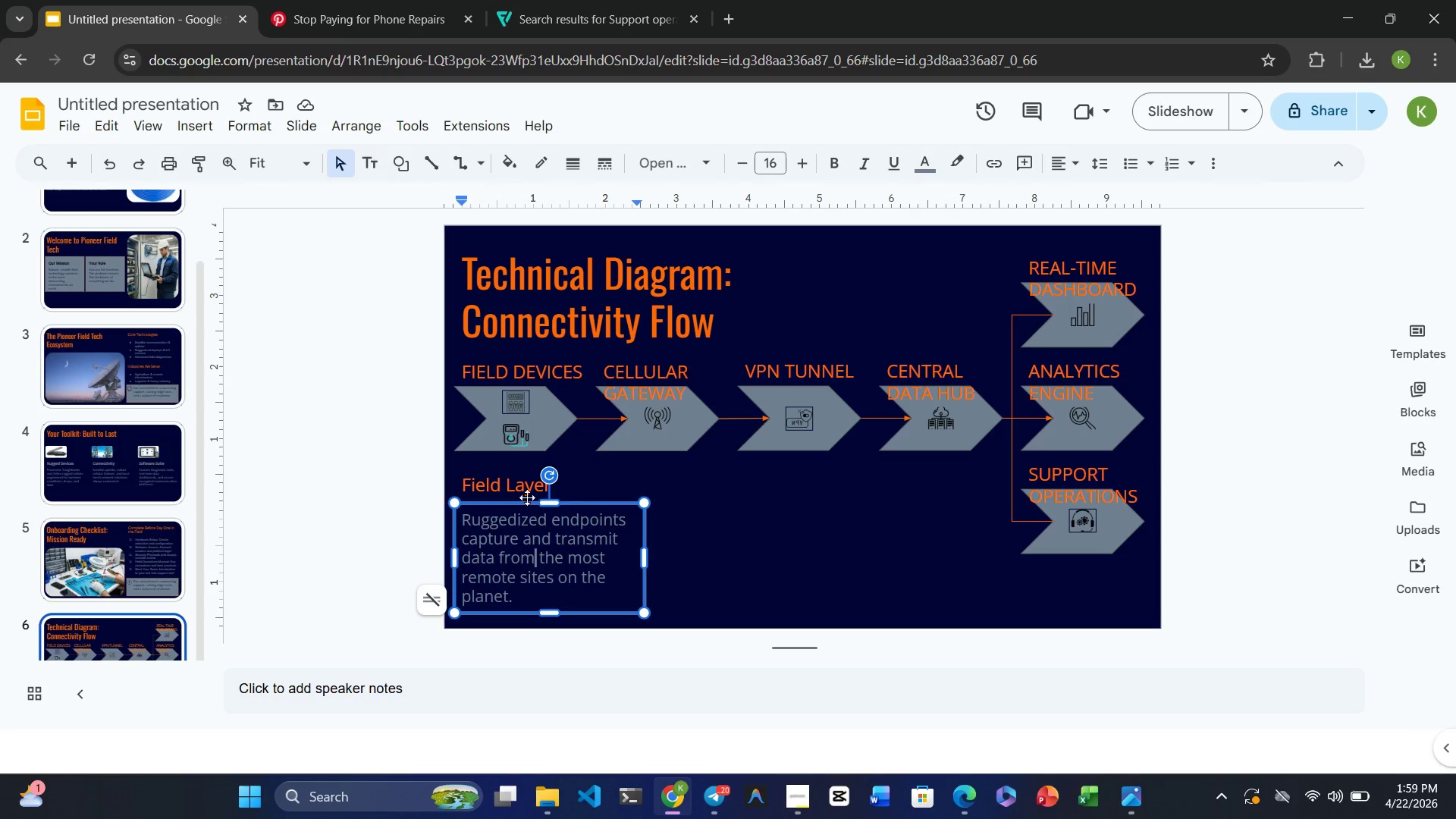 
left_click([500, 482])
 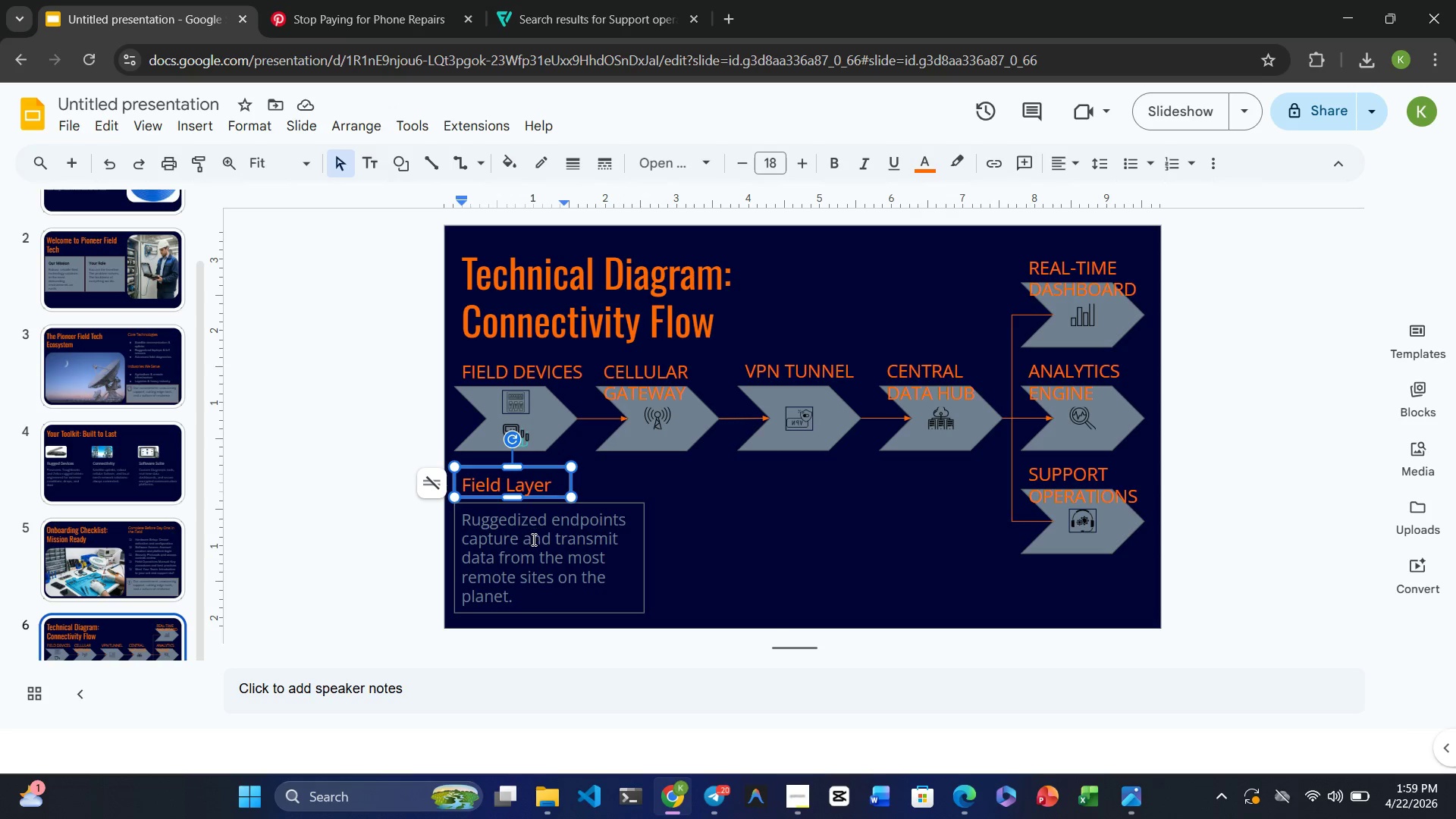 
left_click([532, 539])
 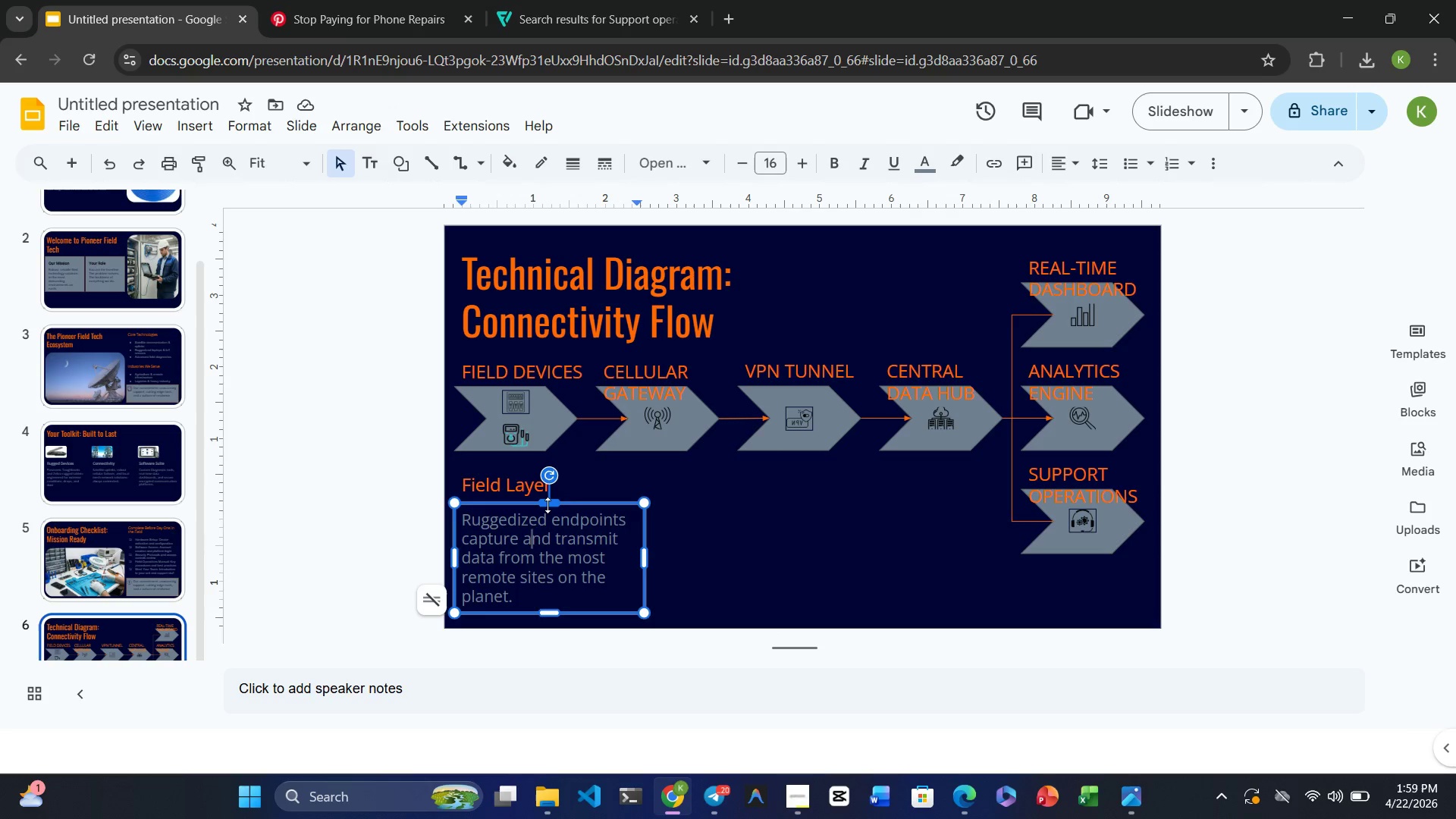 
left_click_drag(start_coordinate=[548, 505], to_coordinate=[548, 498])
 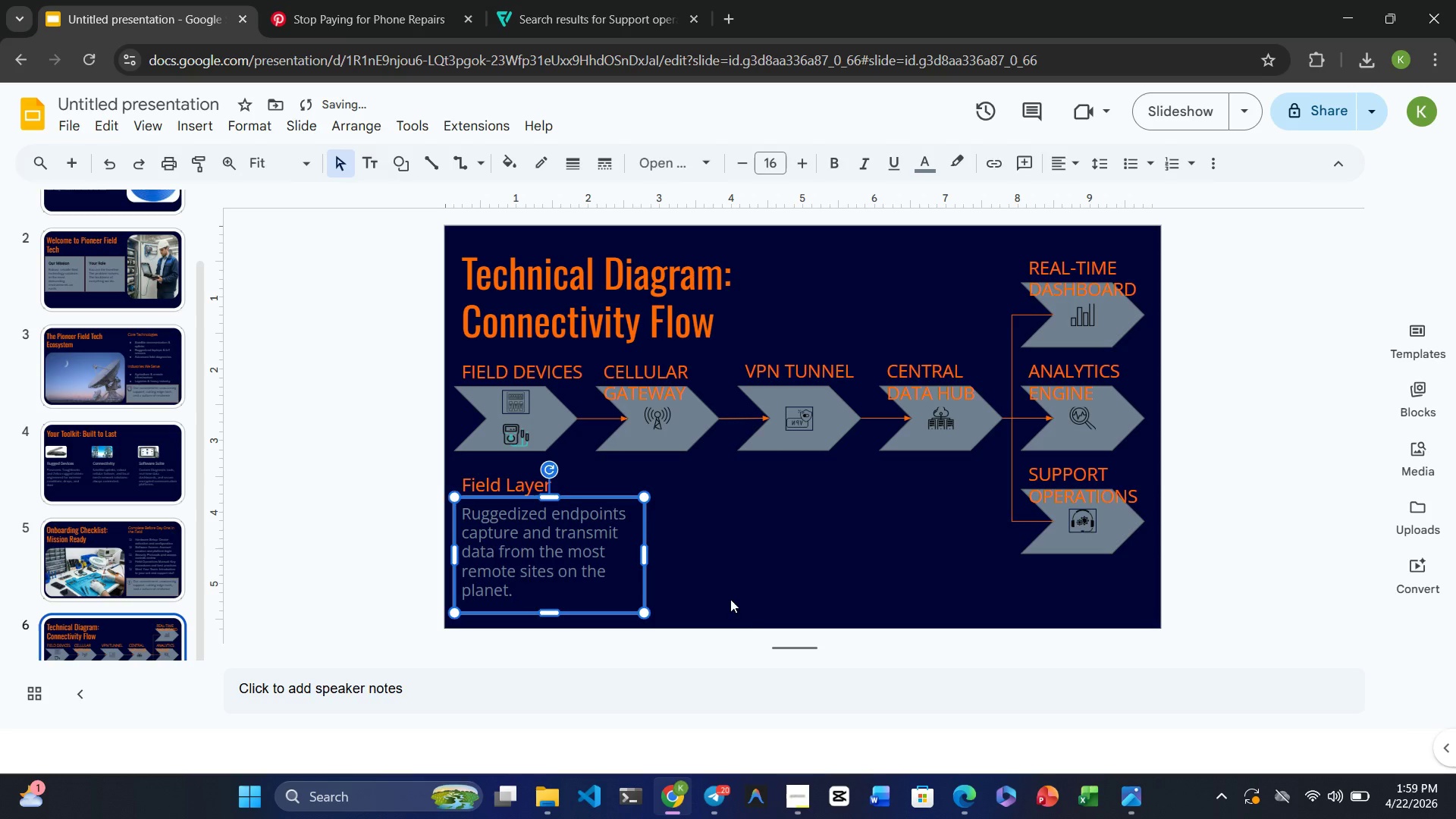 
left_click([742, 607])
 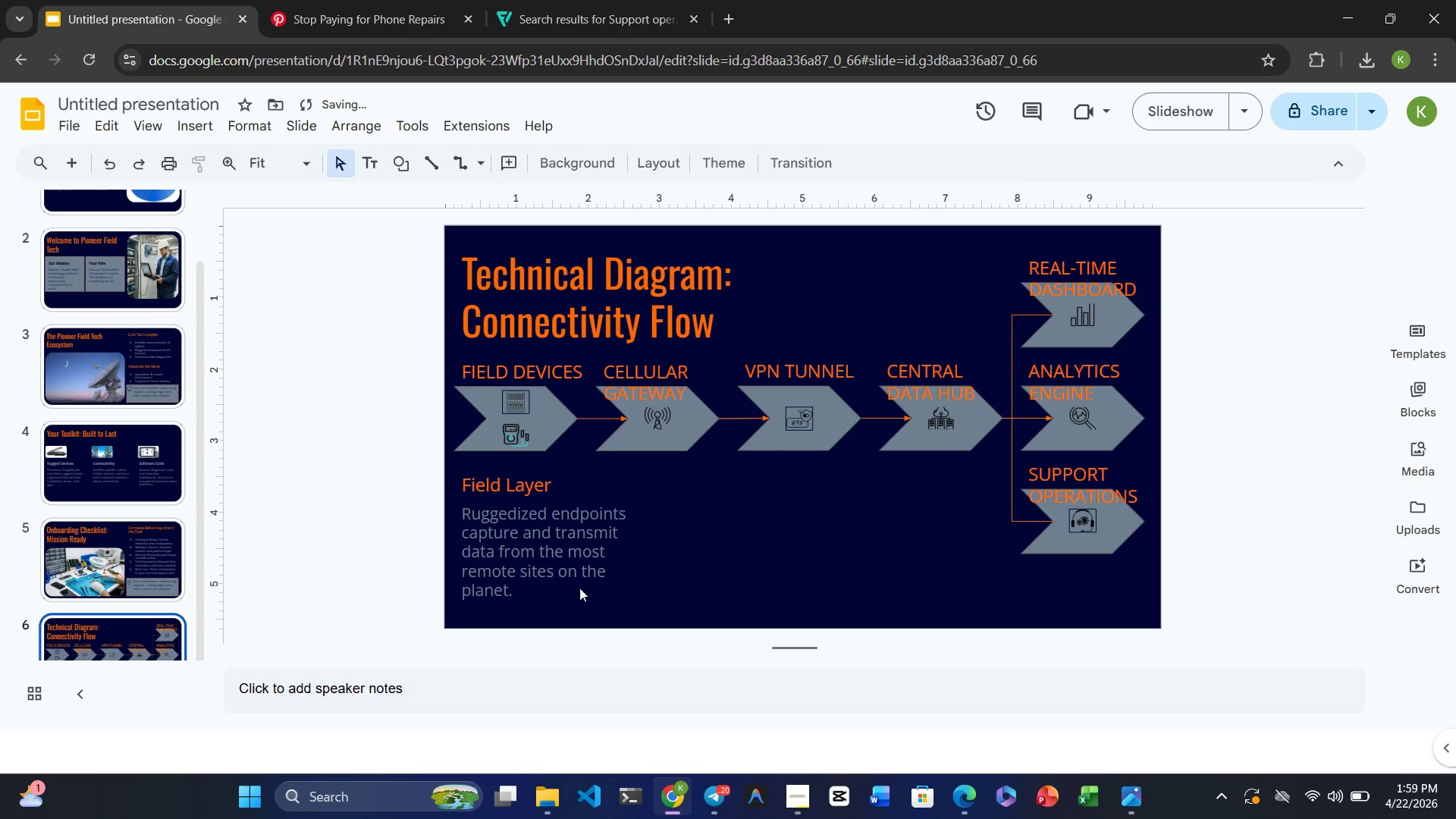 
left_click([579, 588])
 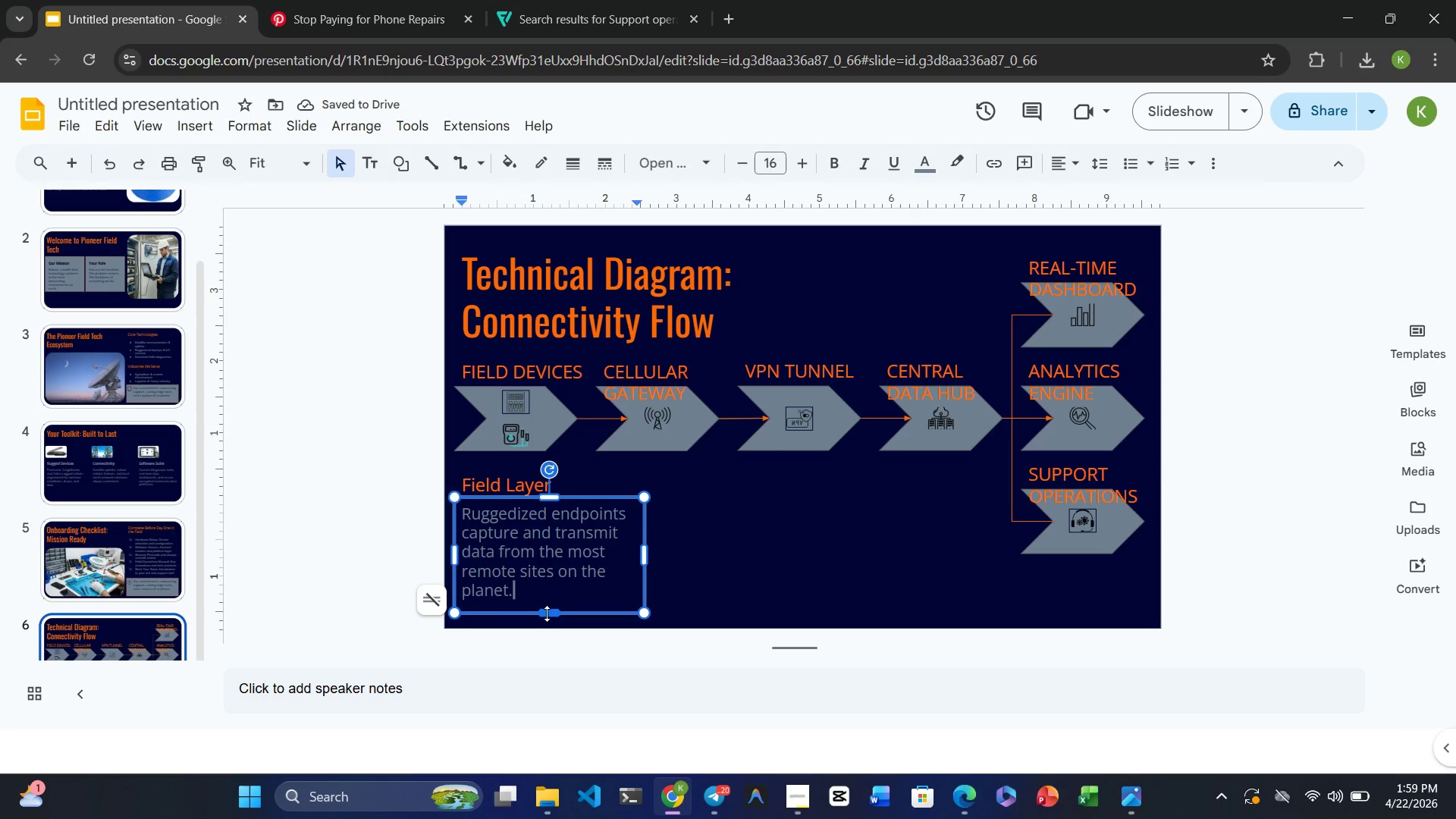 
left_click([716, 579])
 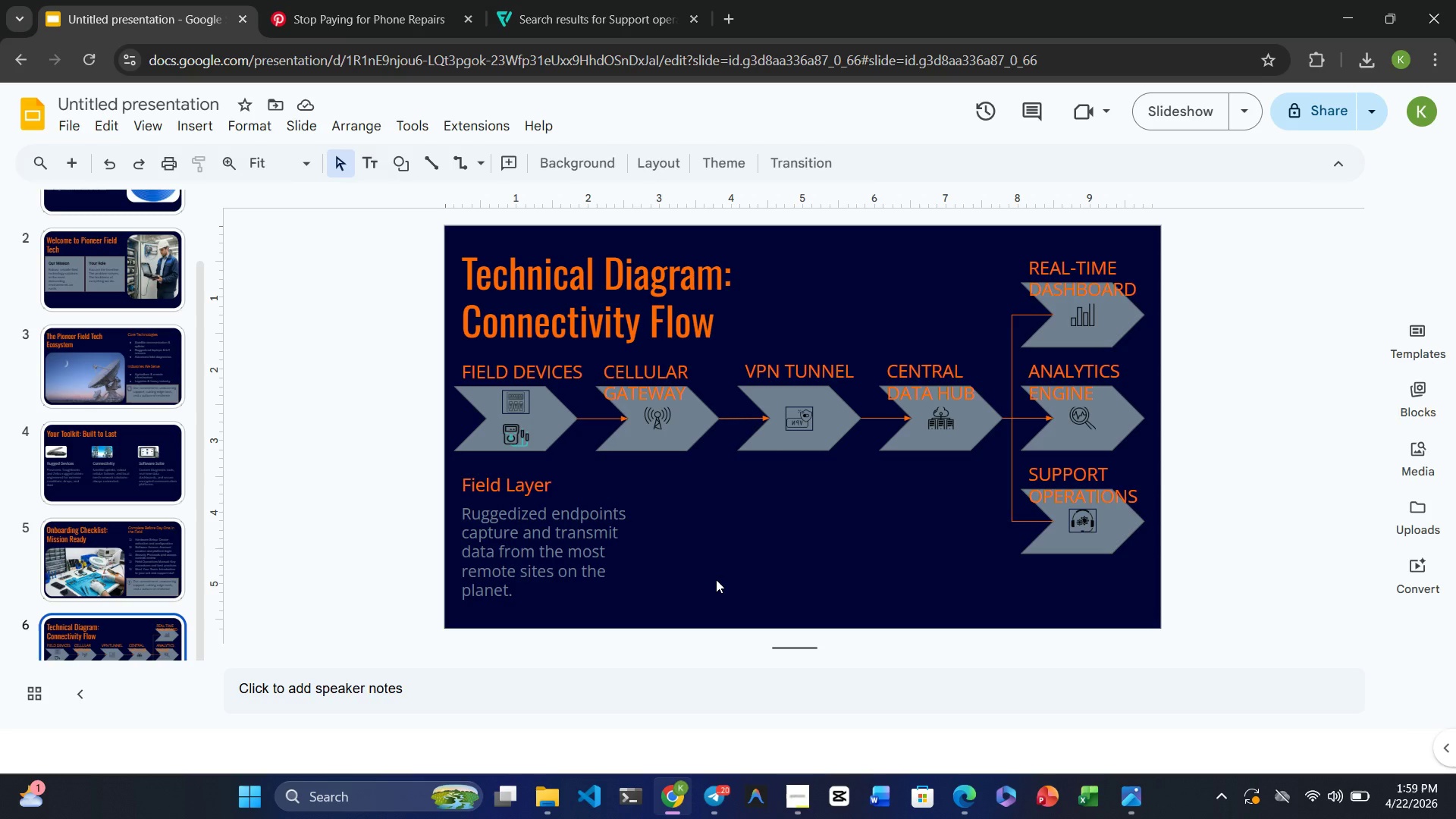 
wait(15.66)
 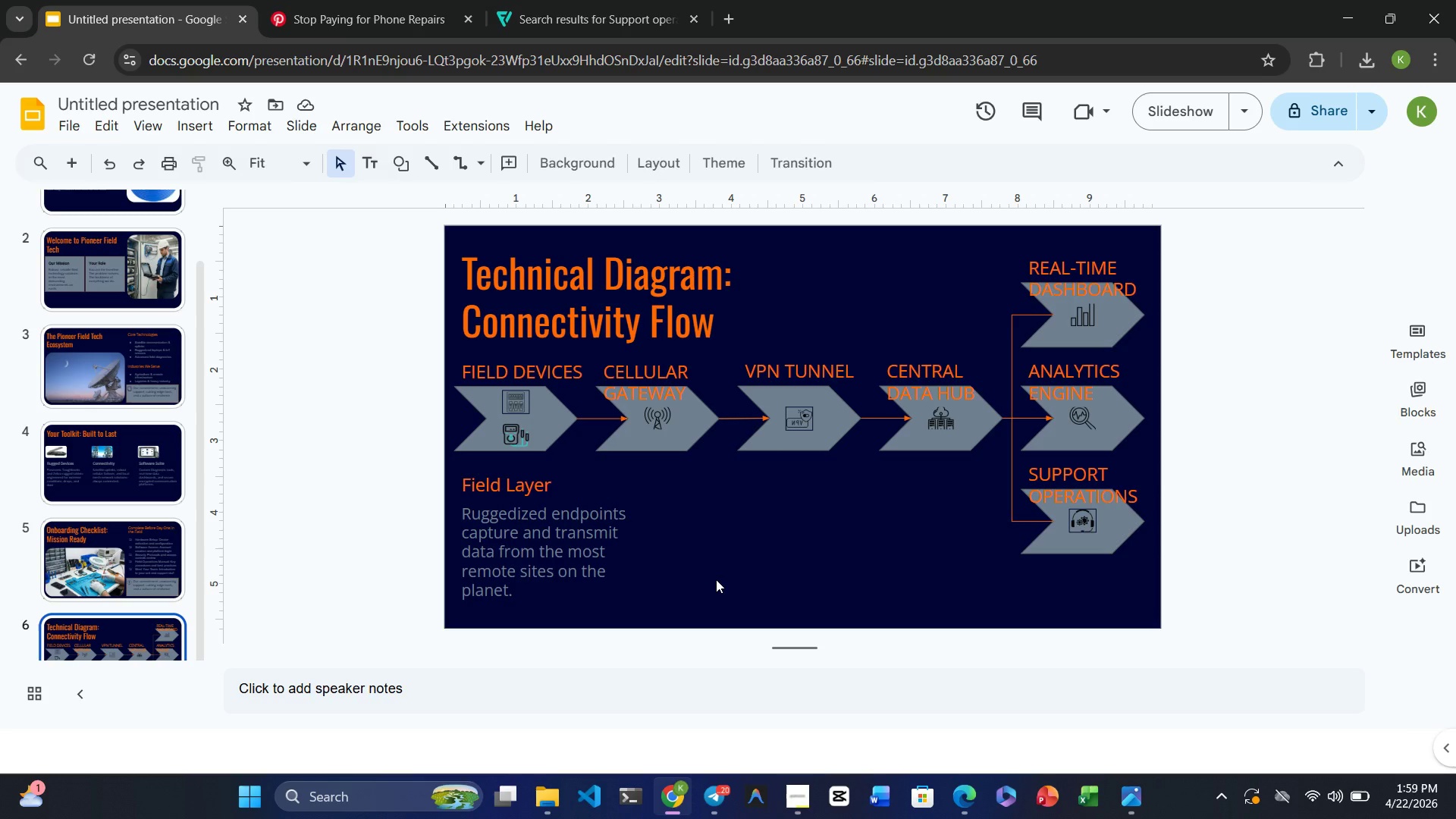 
left_click([510, 481])
 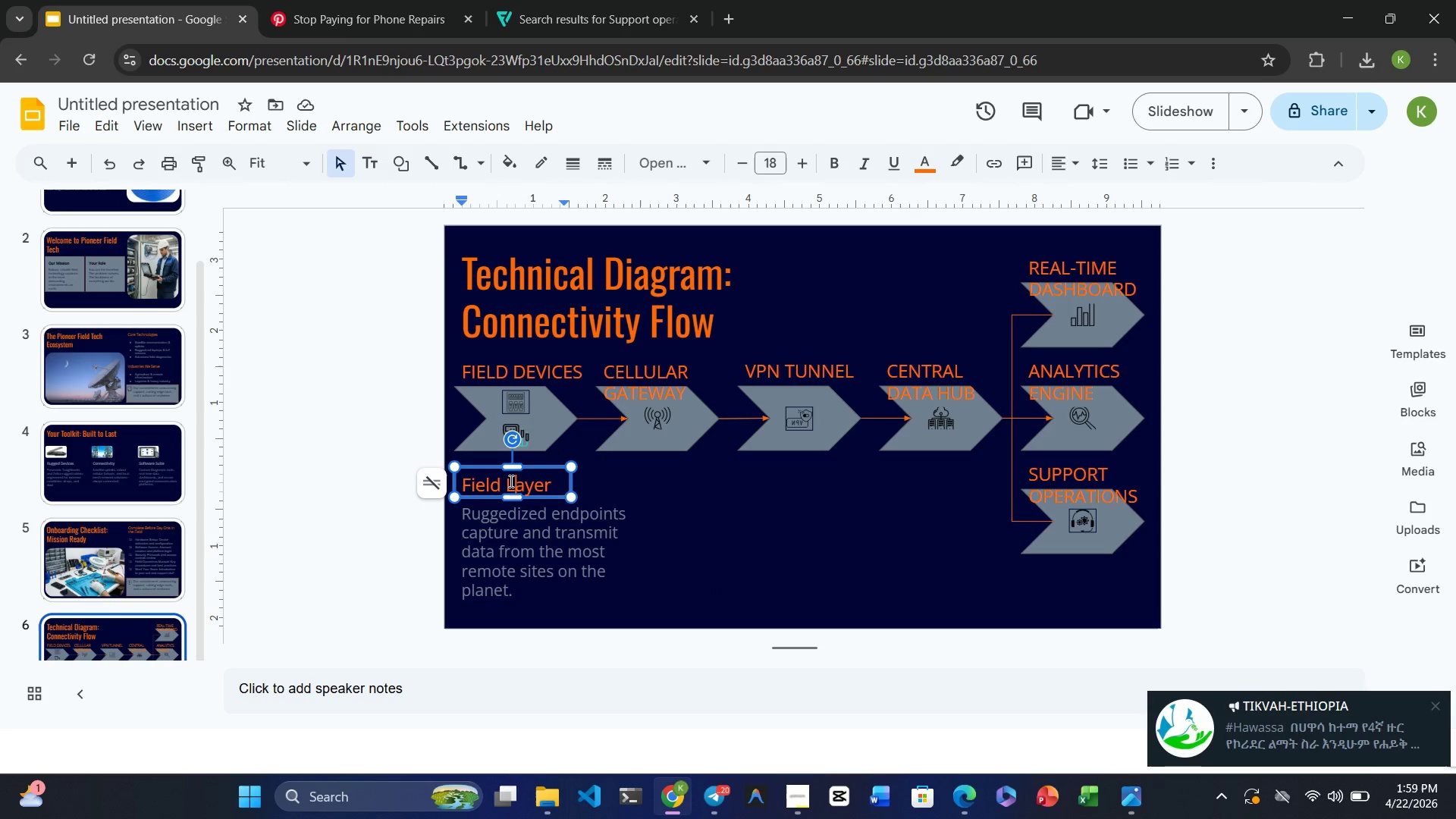 
hold_key(key=ControlRight, duration=1.24)
left_click([529, 526])
 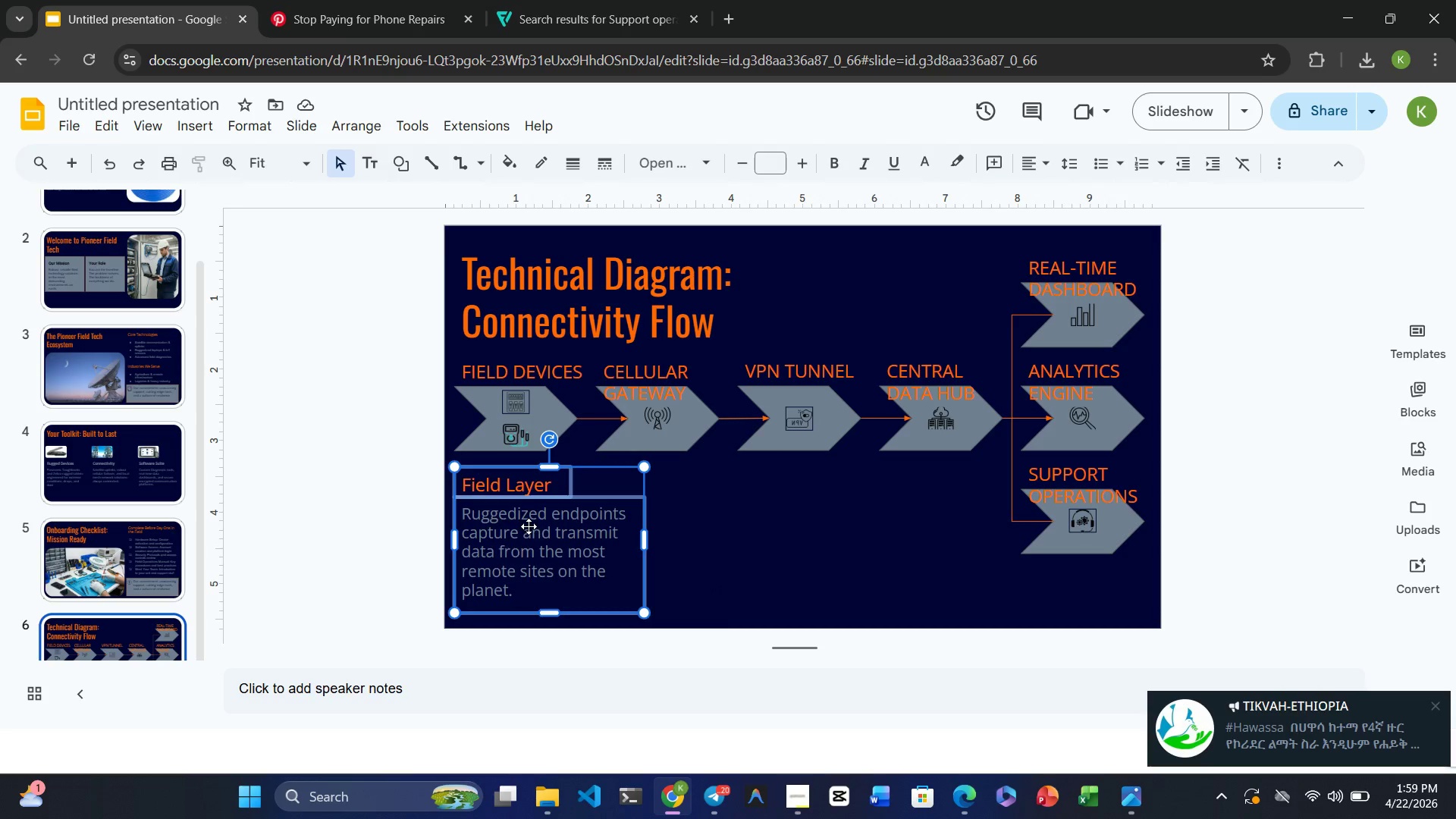 
key(Control+C)
 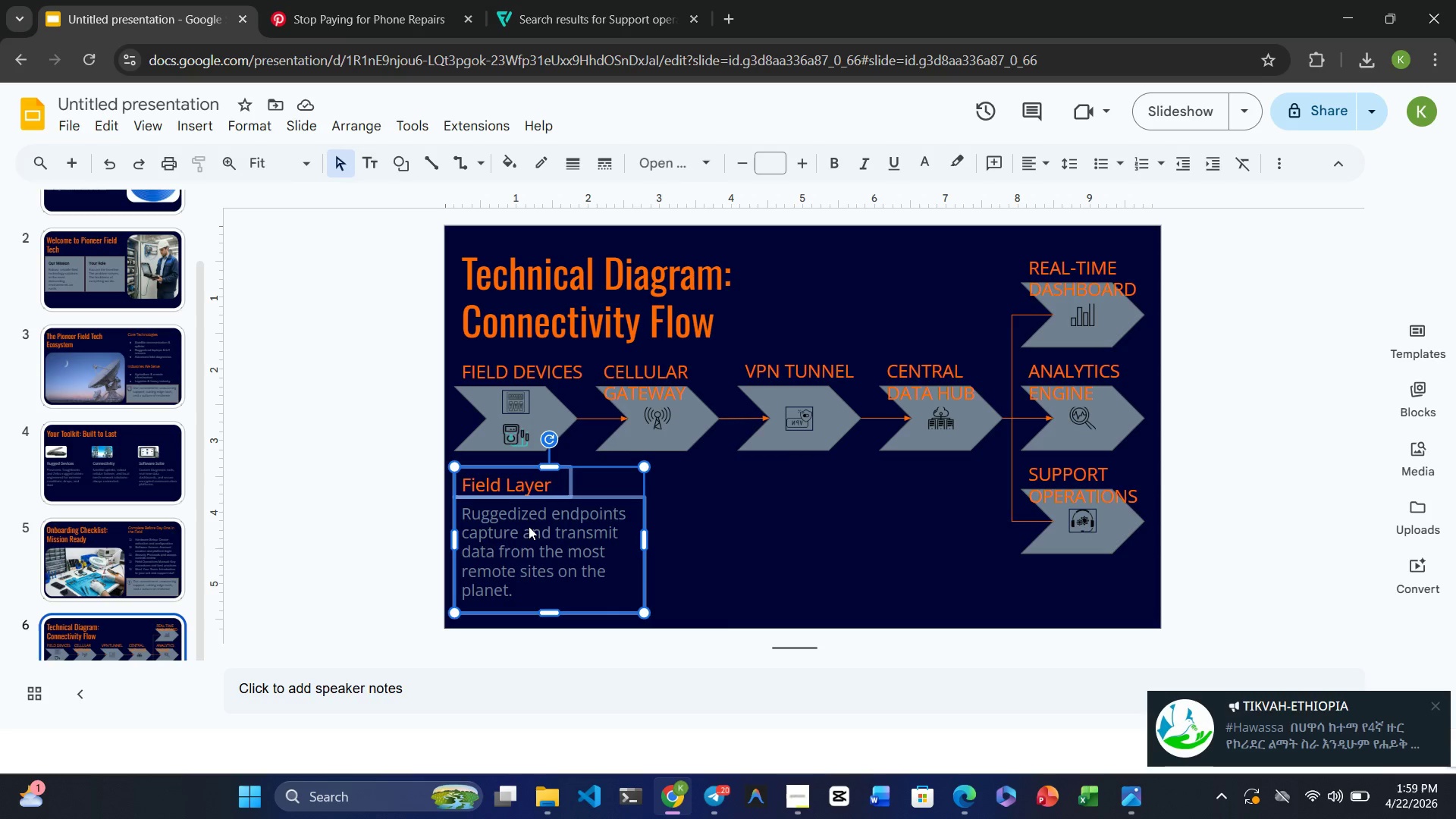 
key(Control+V)
 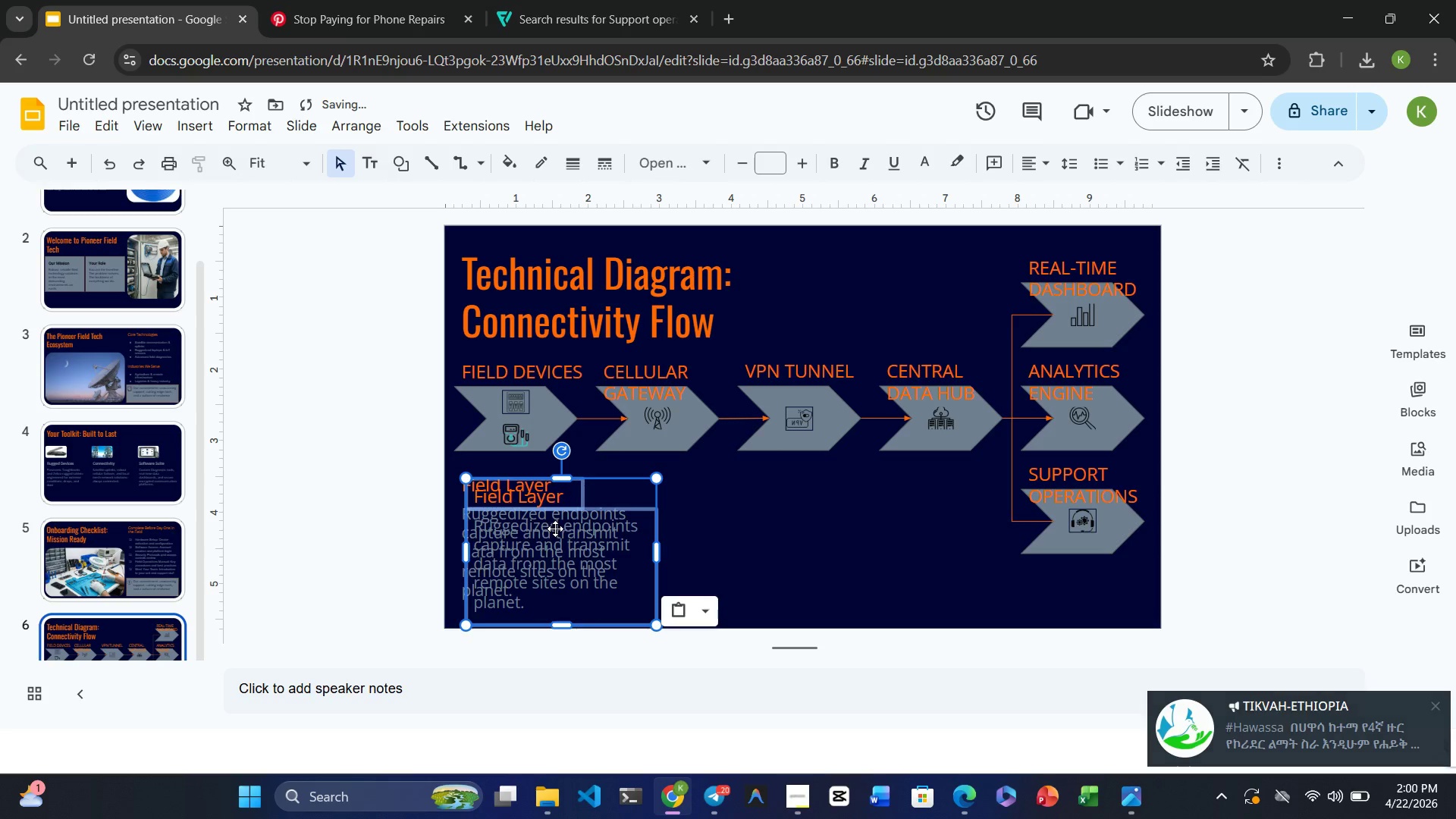 
left_click_drag(start_coordinate=[555, 529], to_coordinate=[761, 517])
 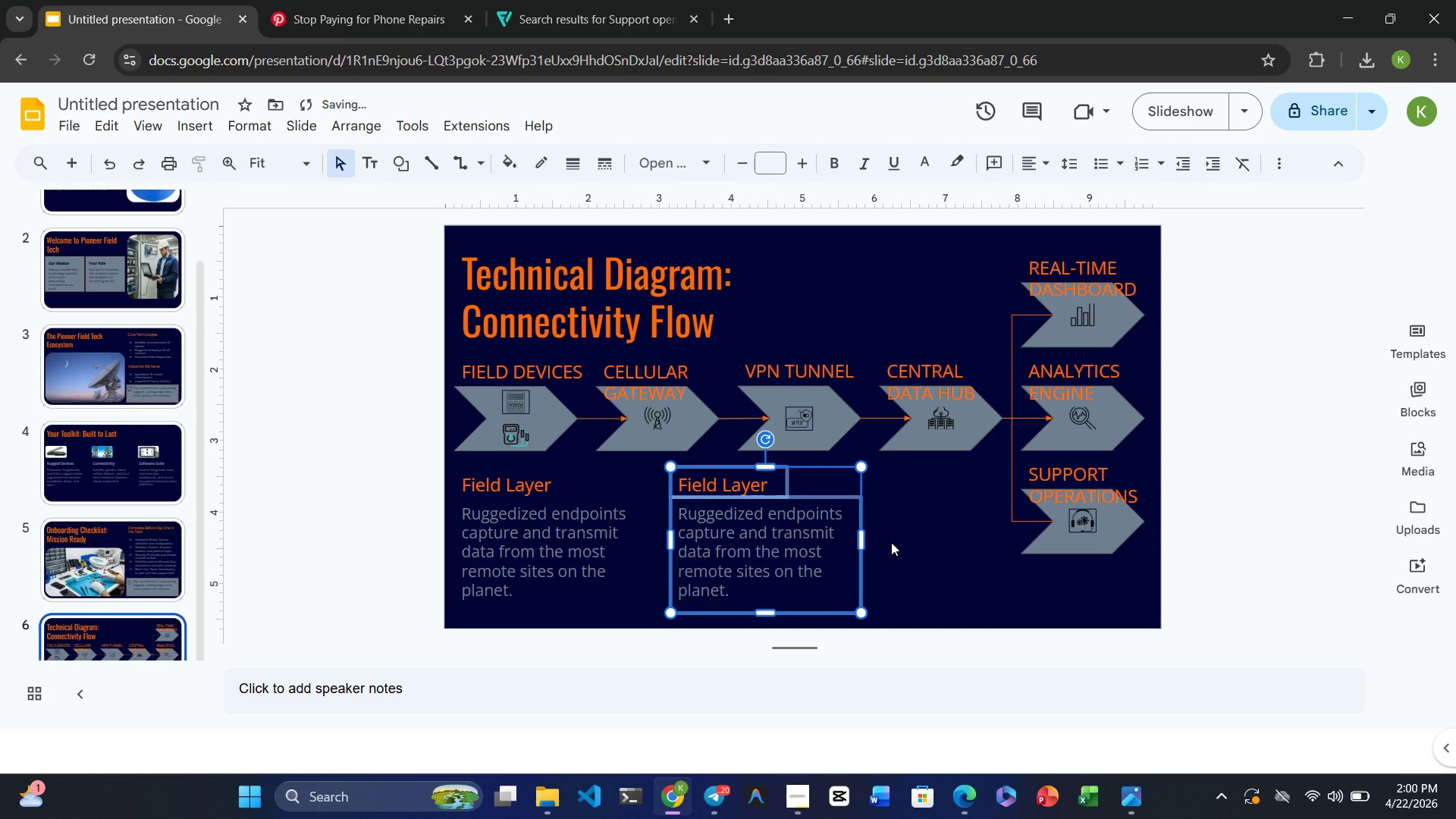 
key(Control+V)
 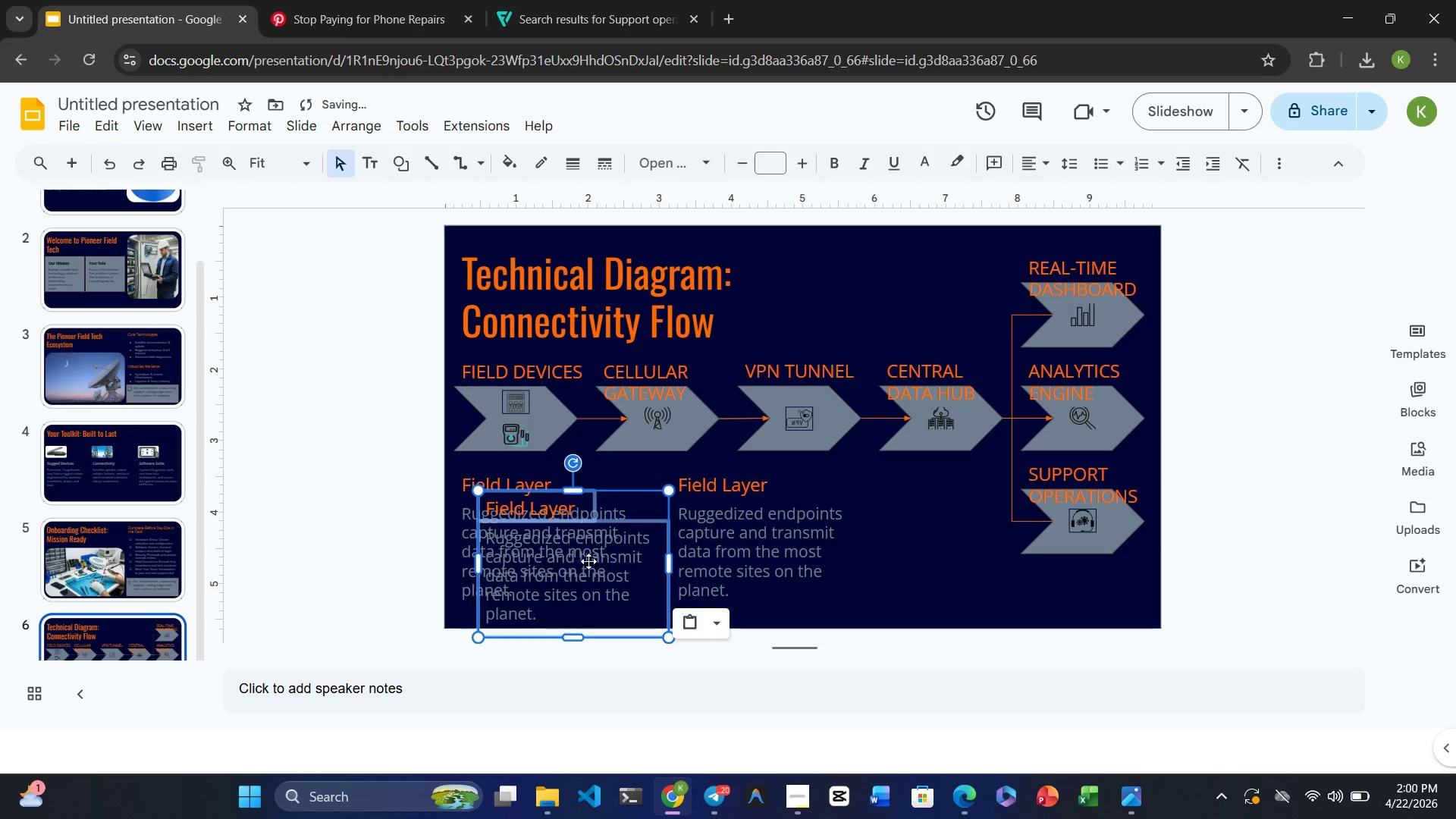 
left_click_drag(start_coordinate=[584, 561], to_coordinate=[953, 538])
 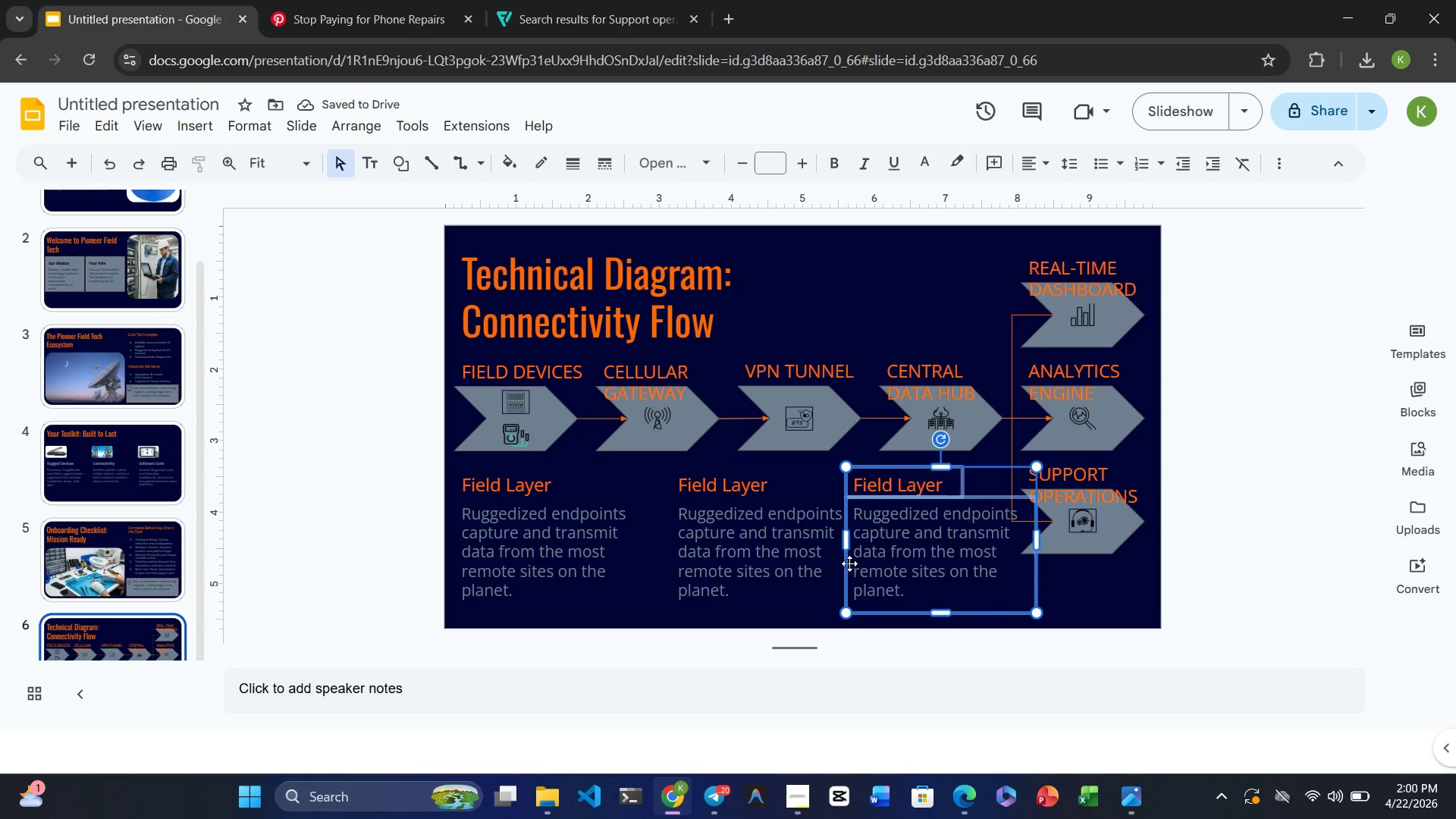 
left_click([774, 560])
 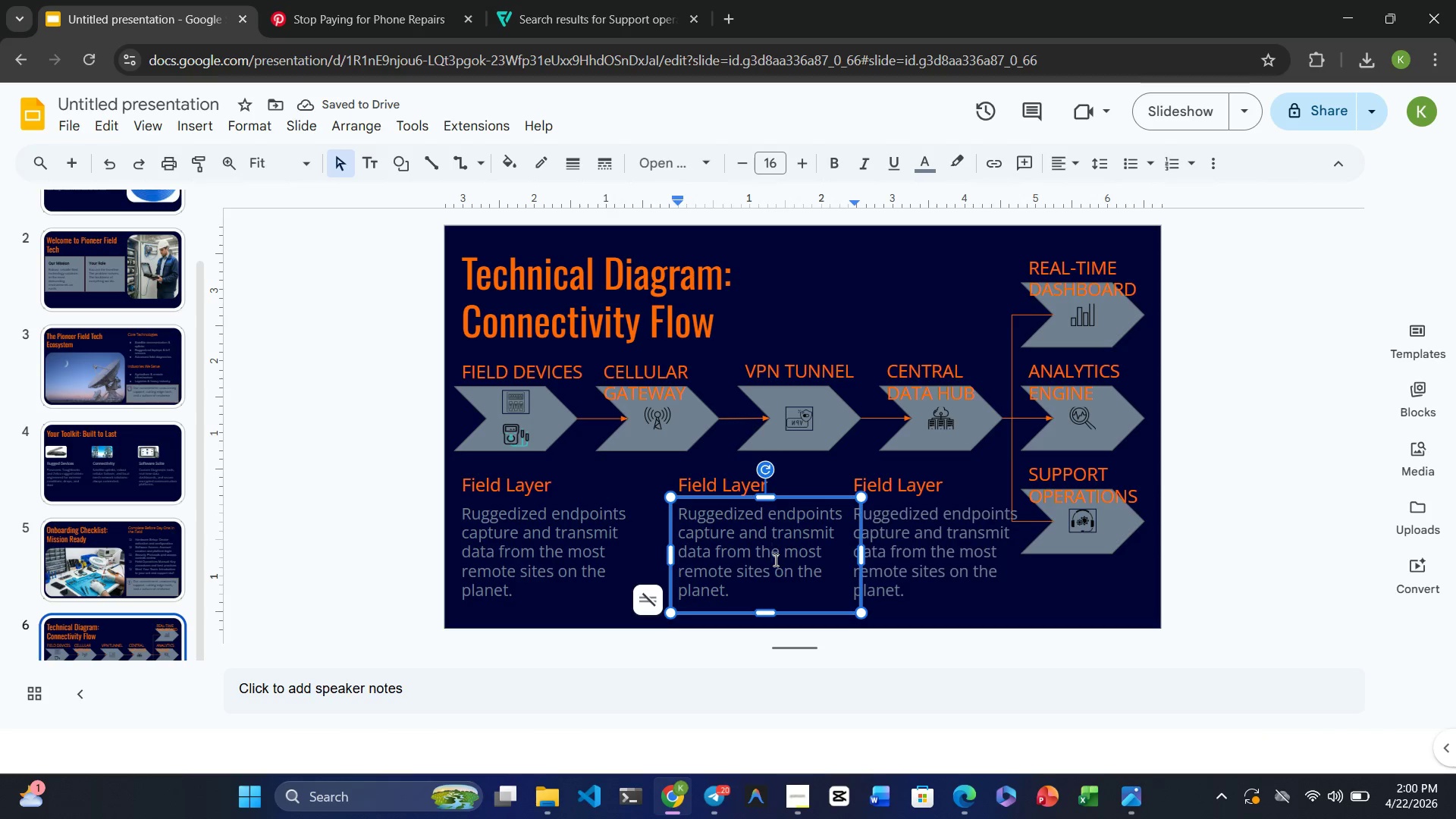 
hold_key(key=ControlRight, duration=1.66)
left_click([733, 490])
 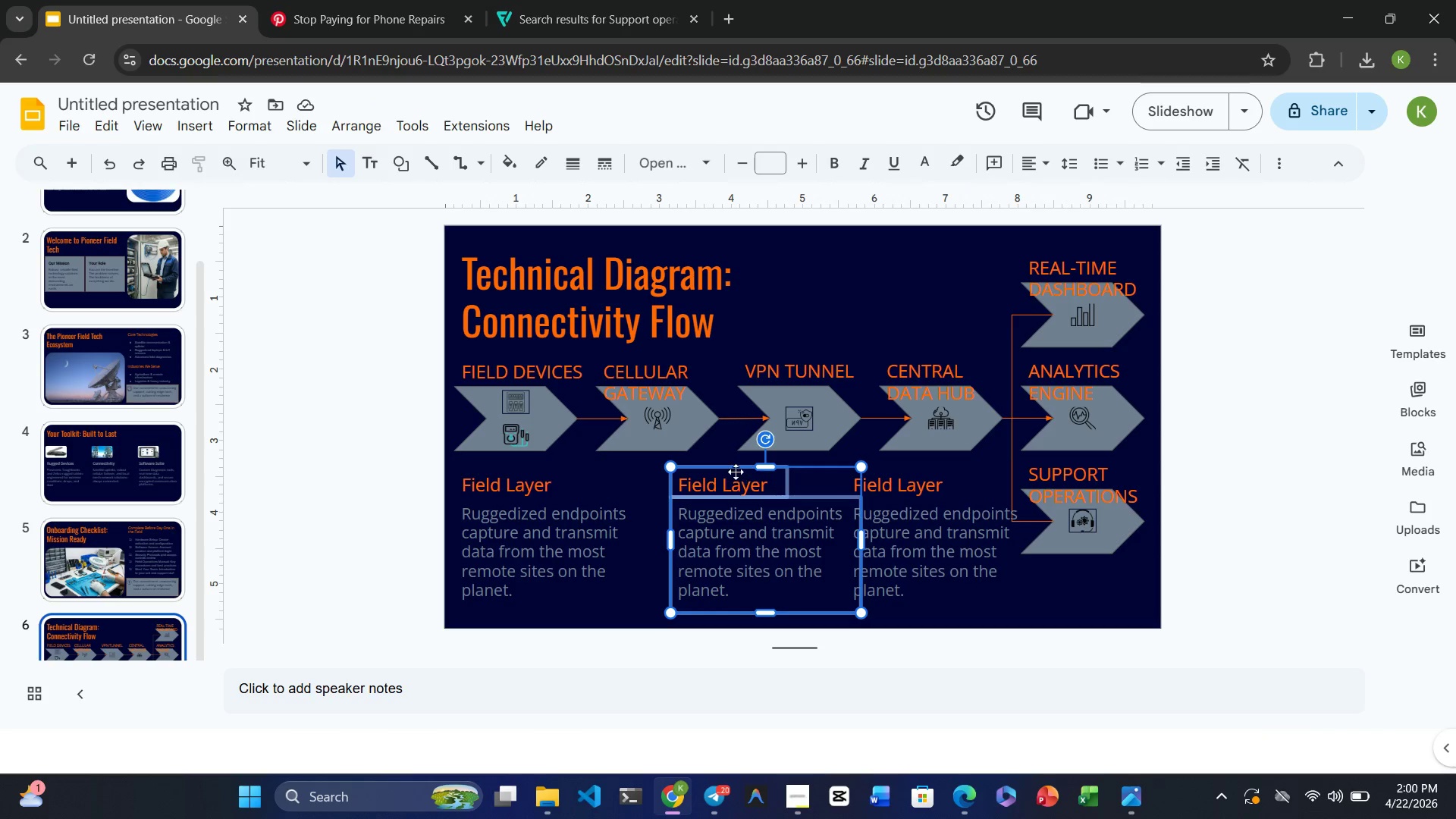 
left_click_drag(start_coordinate=[735, 466], to_coordinate=[717, 467])
 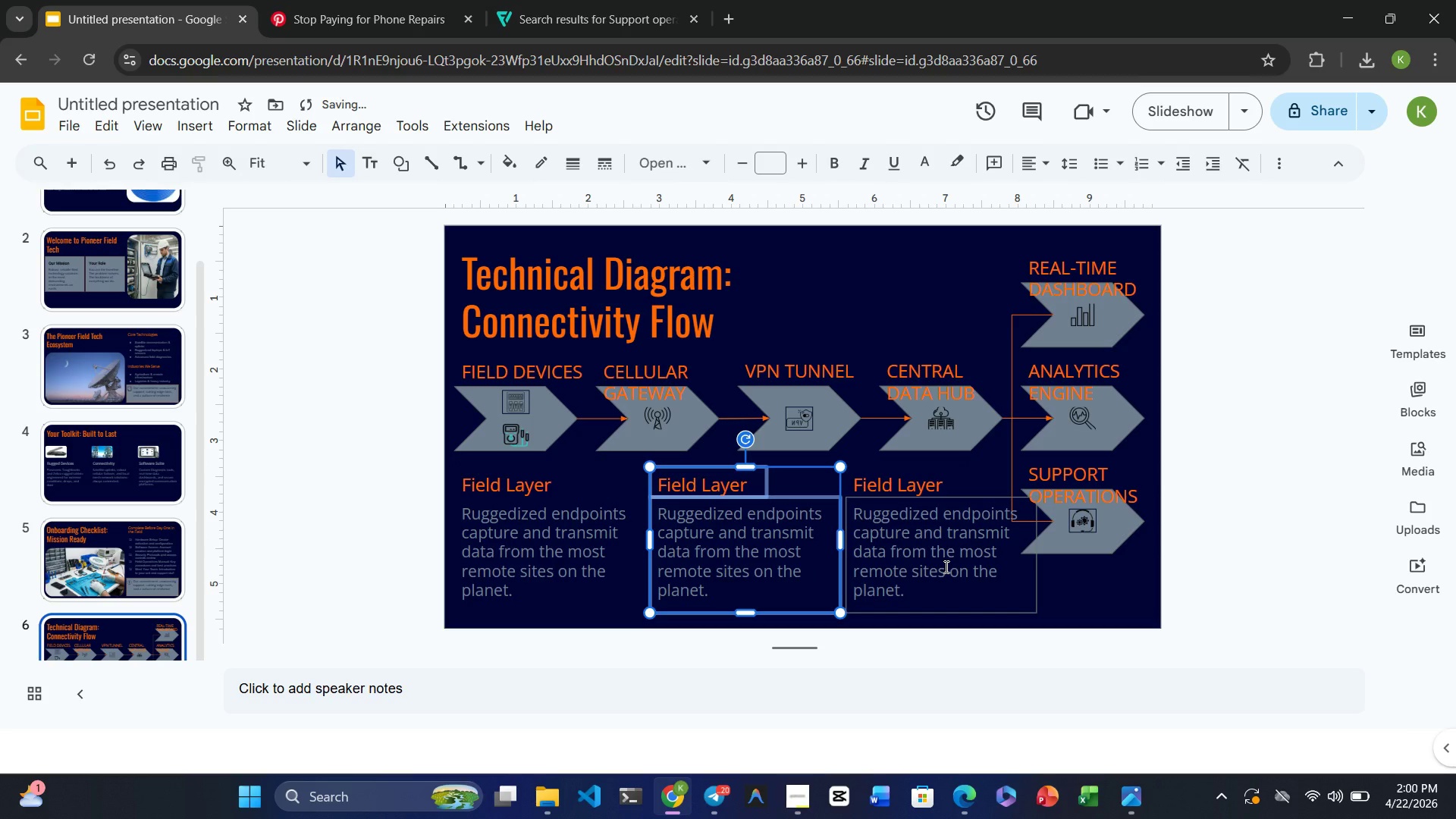 
left_click([945, 566])
 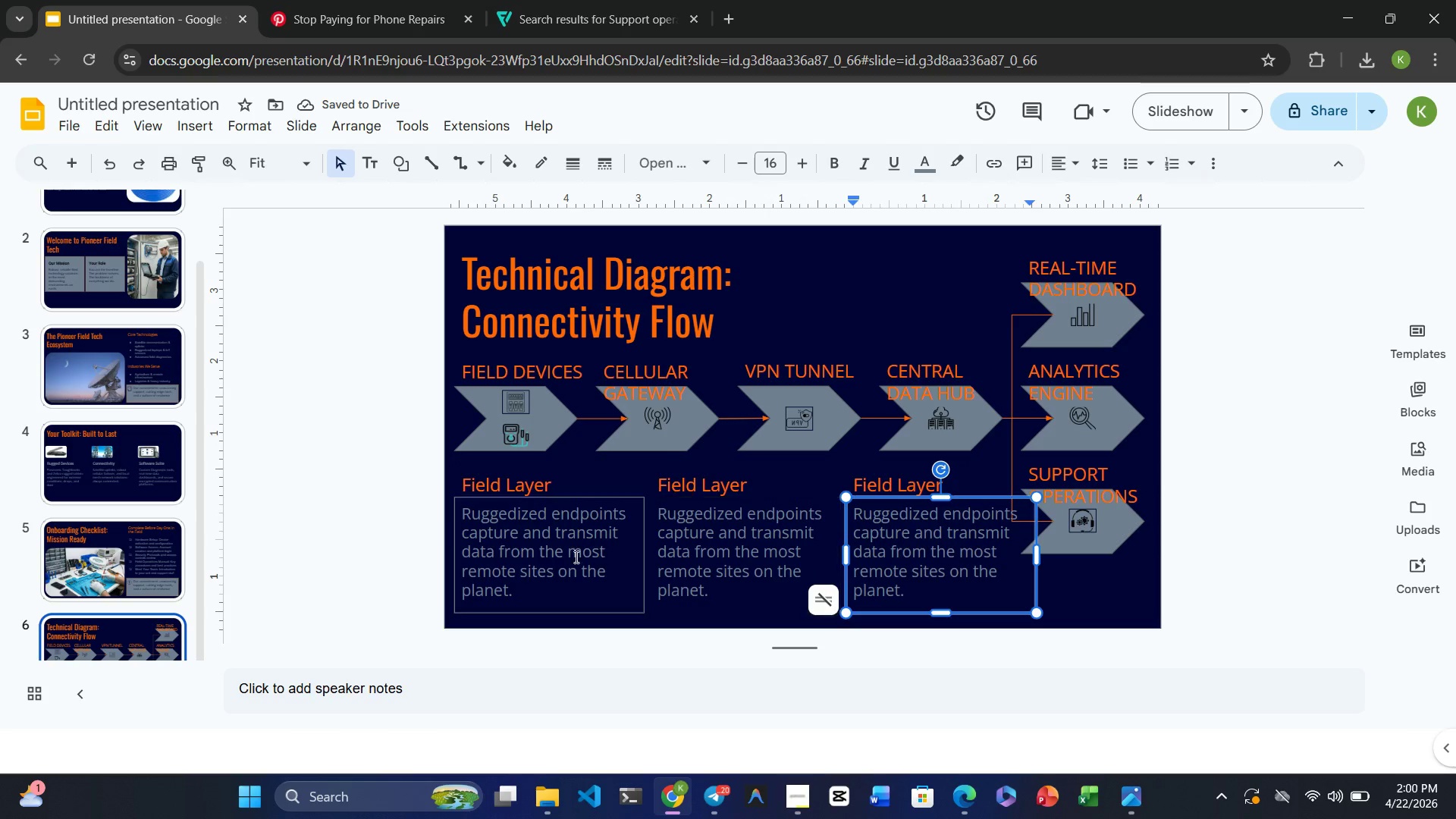 
left_click([537, 557])
 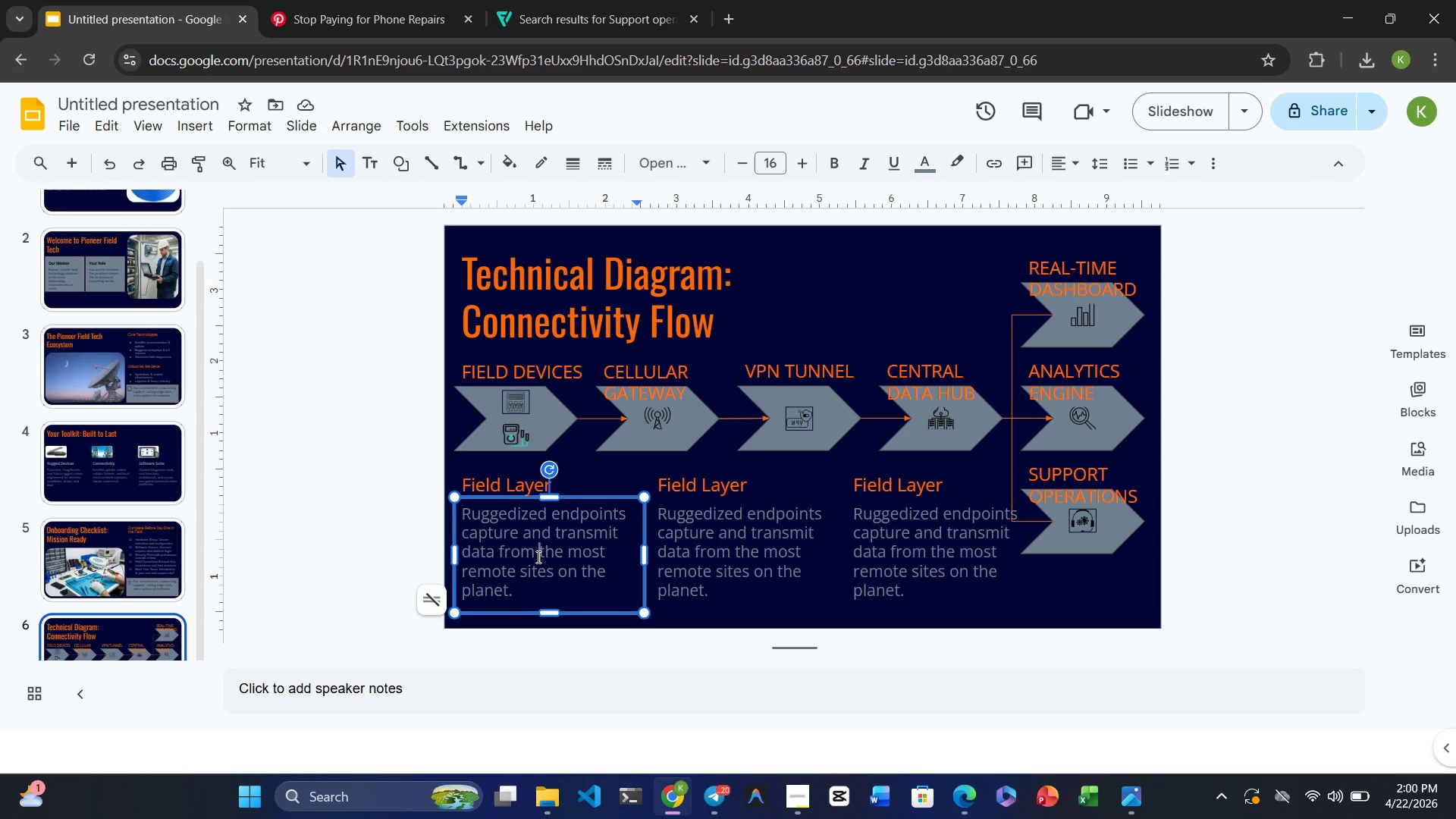 
wait(13.27)
 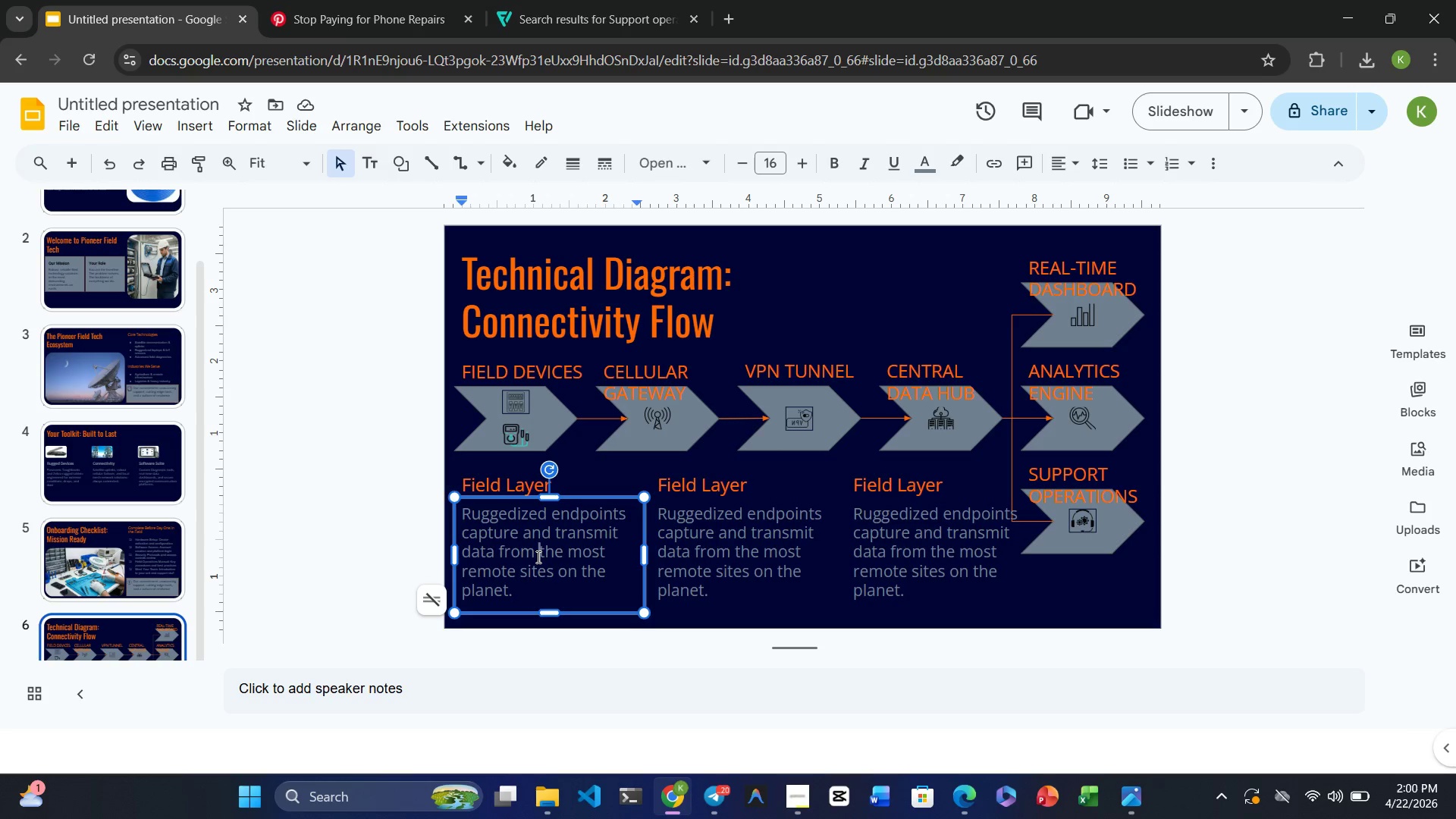 
left_click_drag(start_coordinate=[643, 552], to_coordinate=[631, 552])
 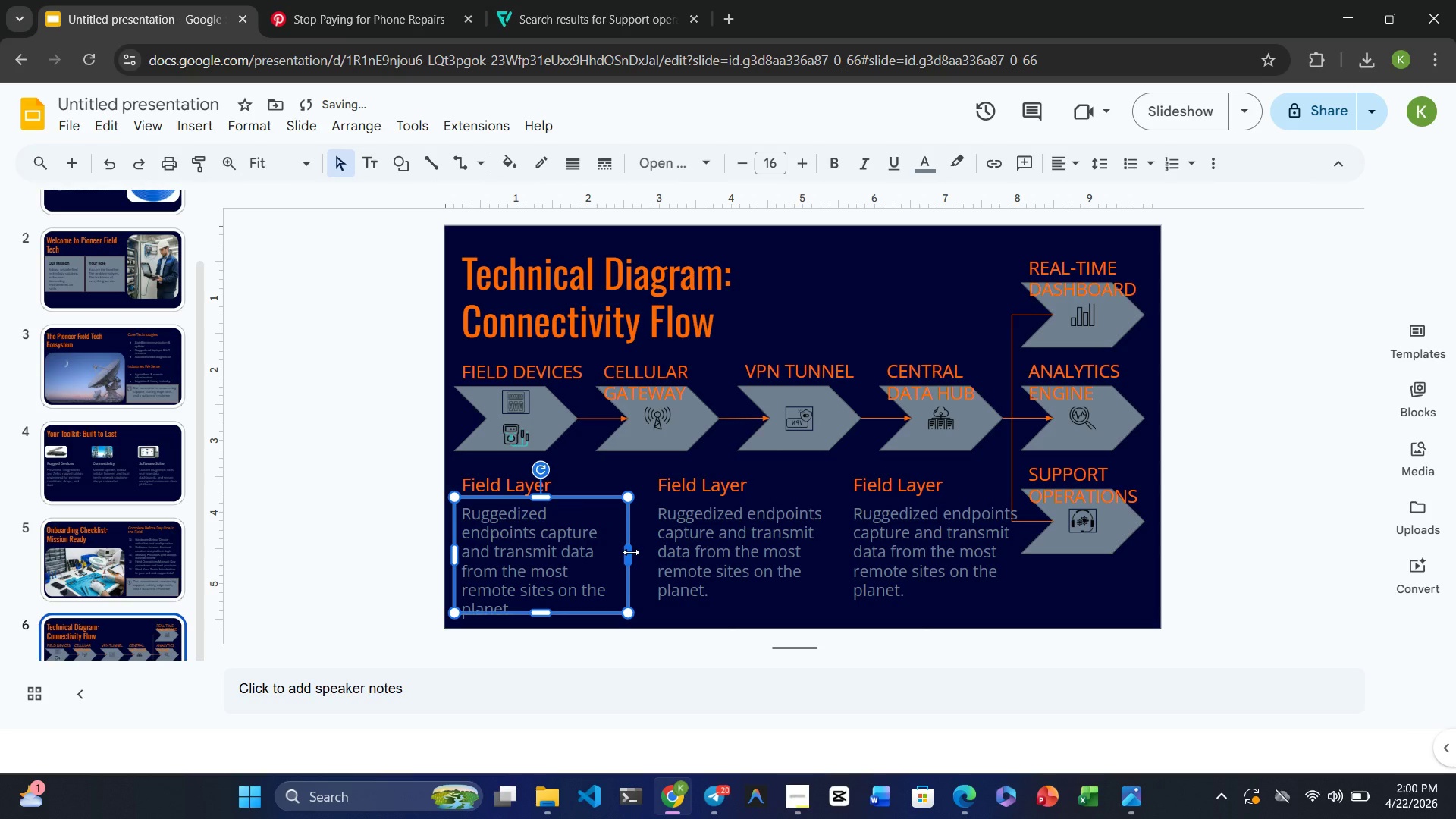 
left_click_drag(start_coordinate=[631, 552], to_coordinate=[635, 554])
 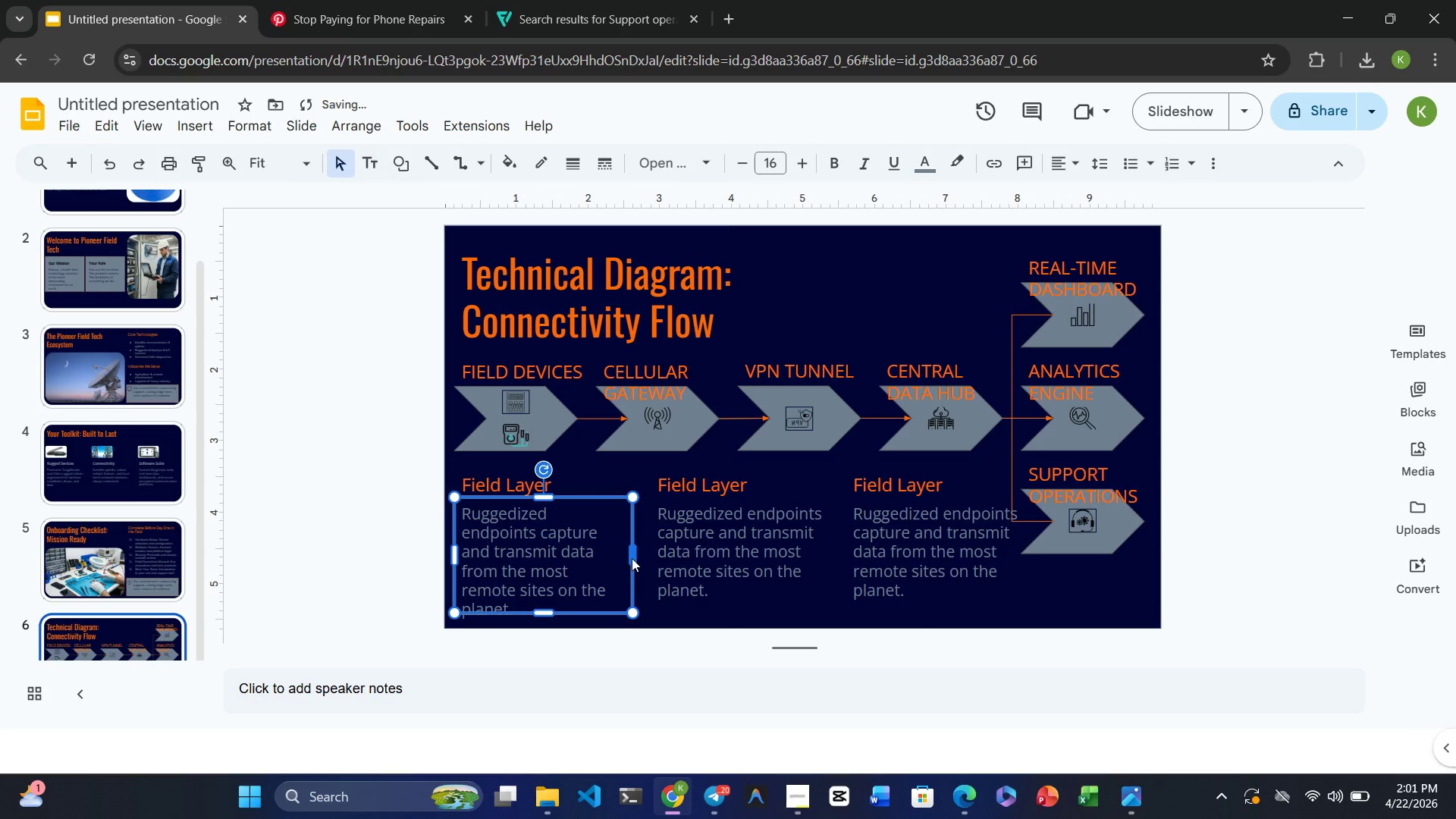 
wait(23.62)
 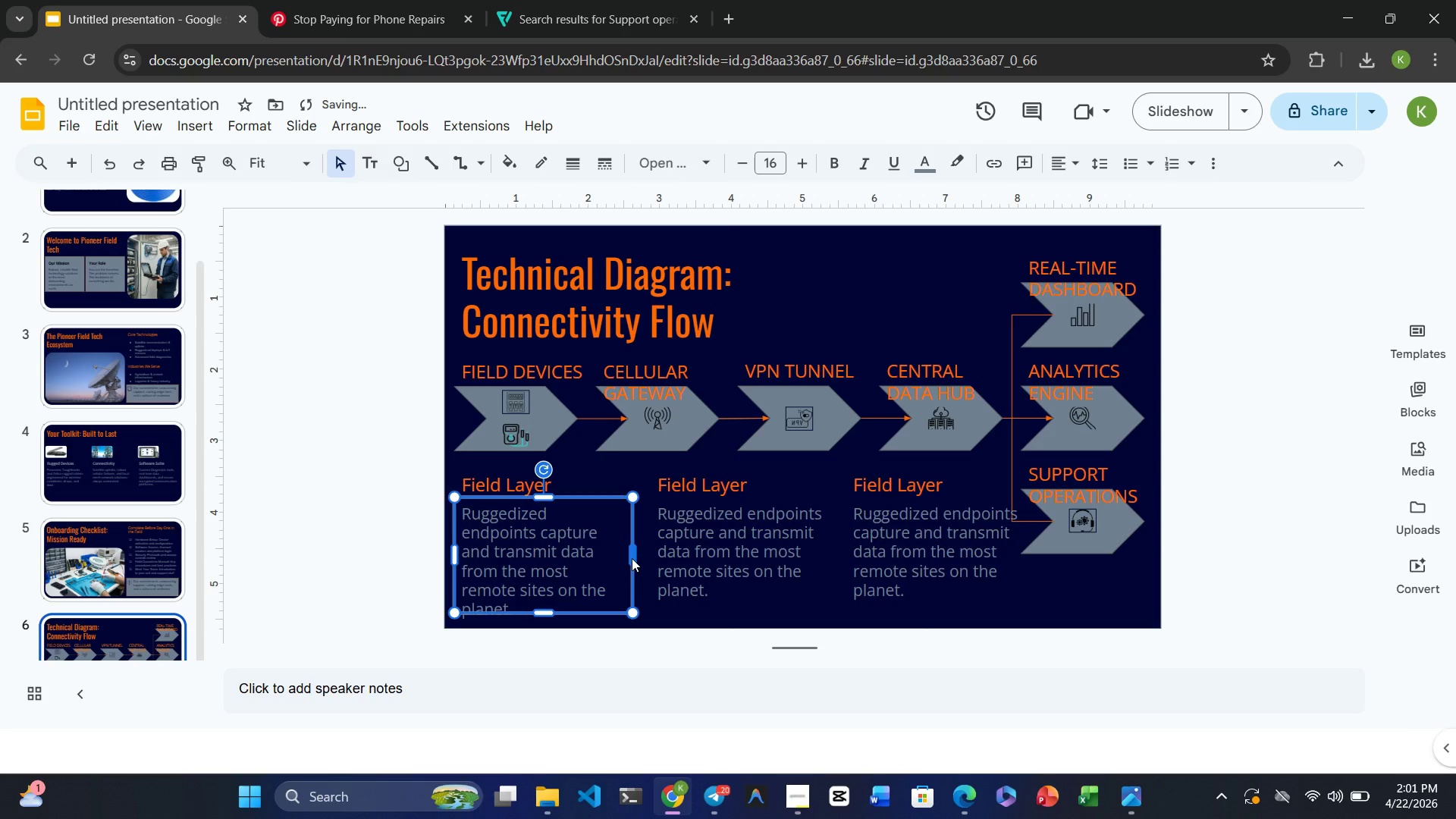 
left_click([692, 568])
 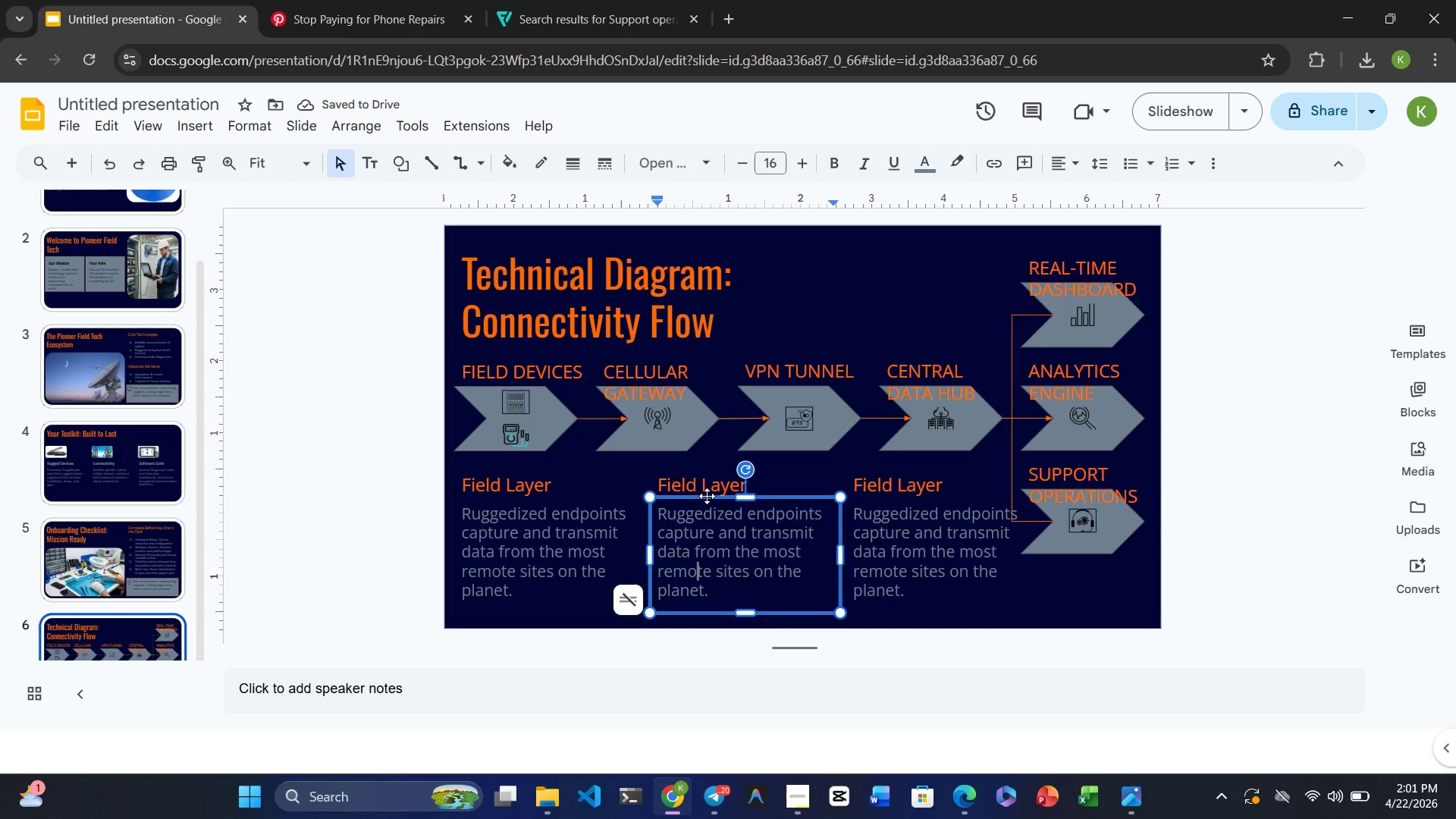 
left_click([703, 488])
 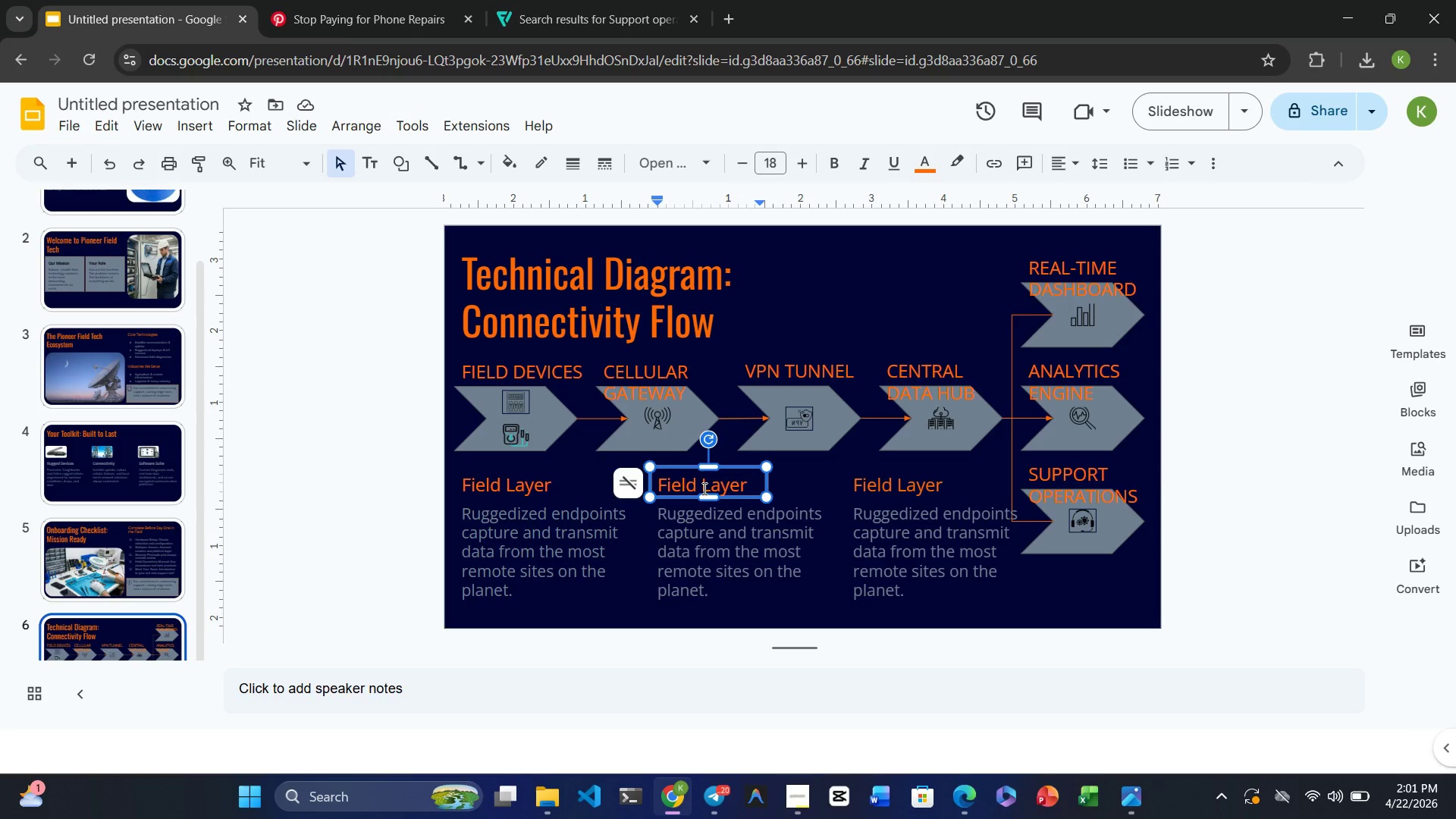 
hold_key(key=ControlRight, duration=1.2)
left_click([709, 514])
 